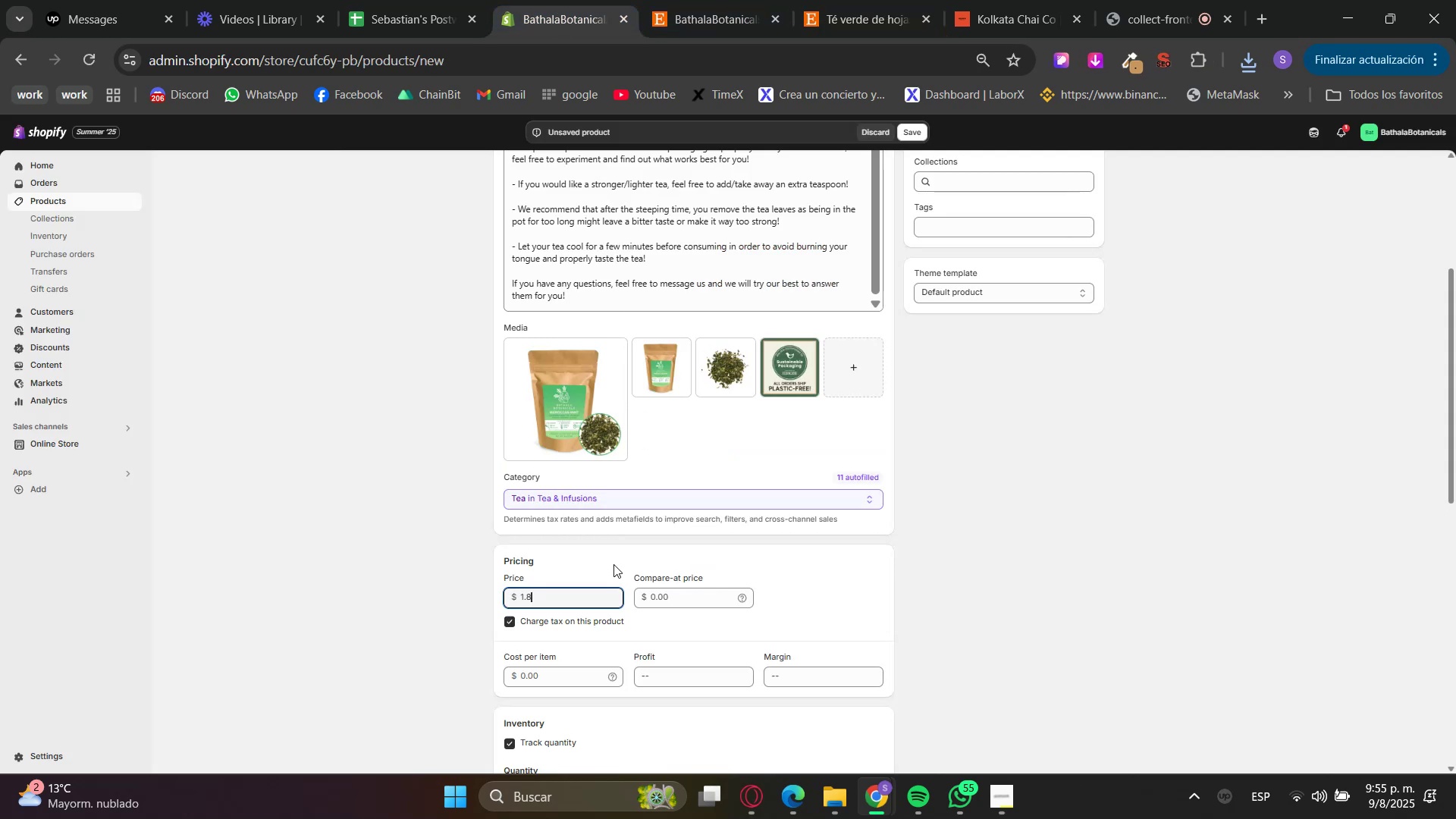 
key(Numpad5)
 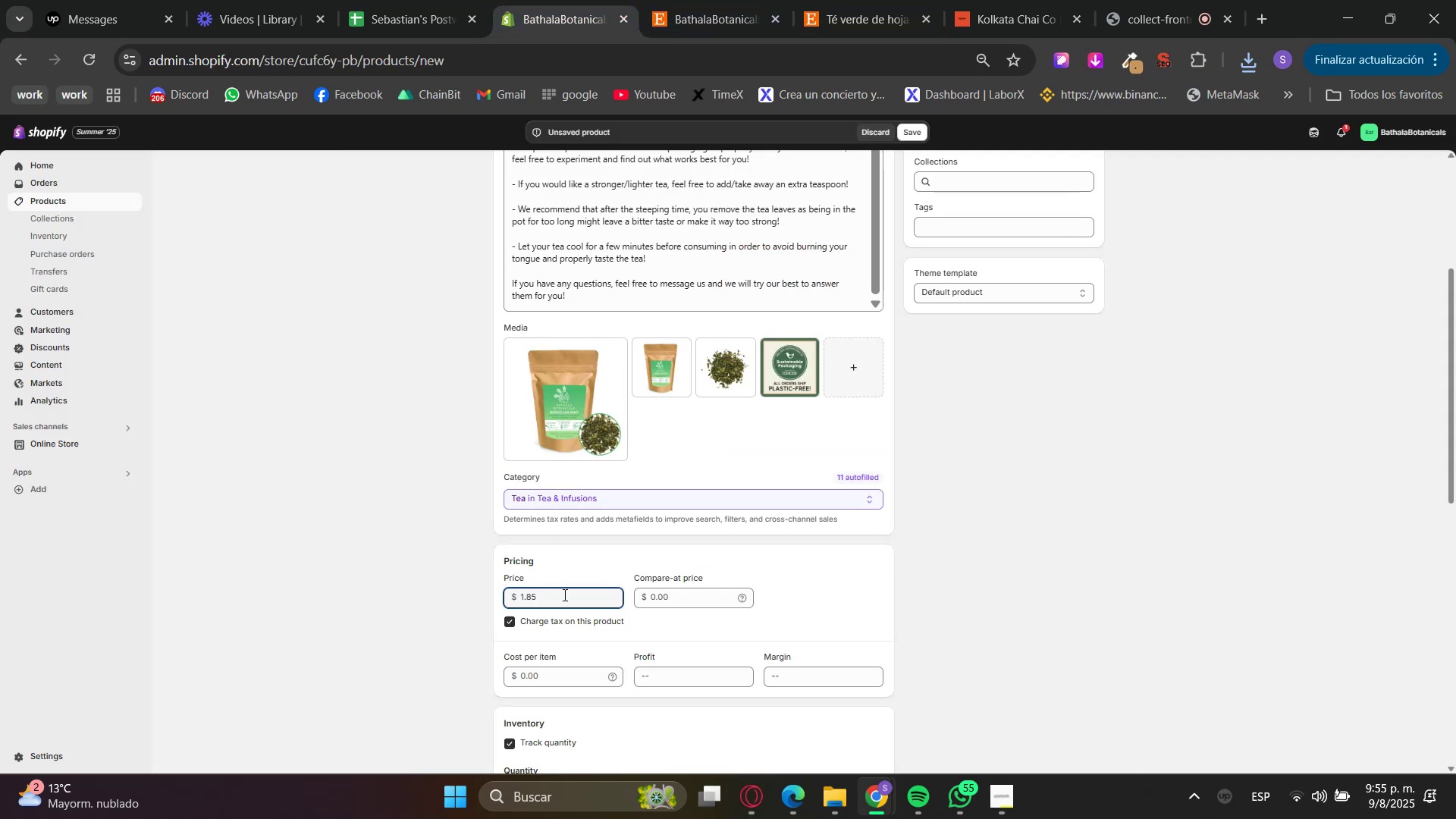 
left_click_drag(start_coordinate=[526, 601], to_coordinate=[556, 597])
 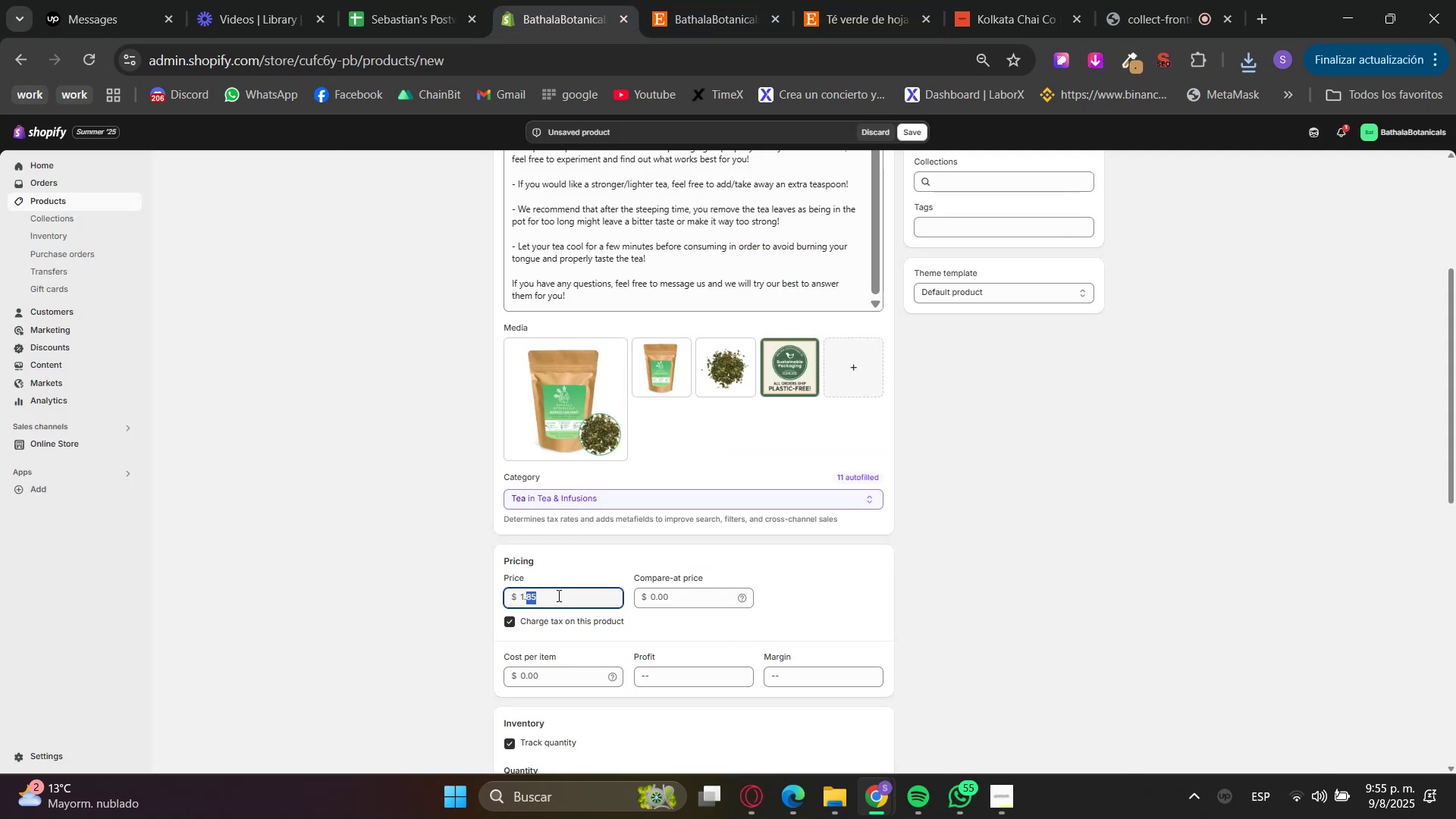 
key(Numpad9)
 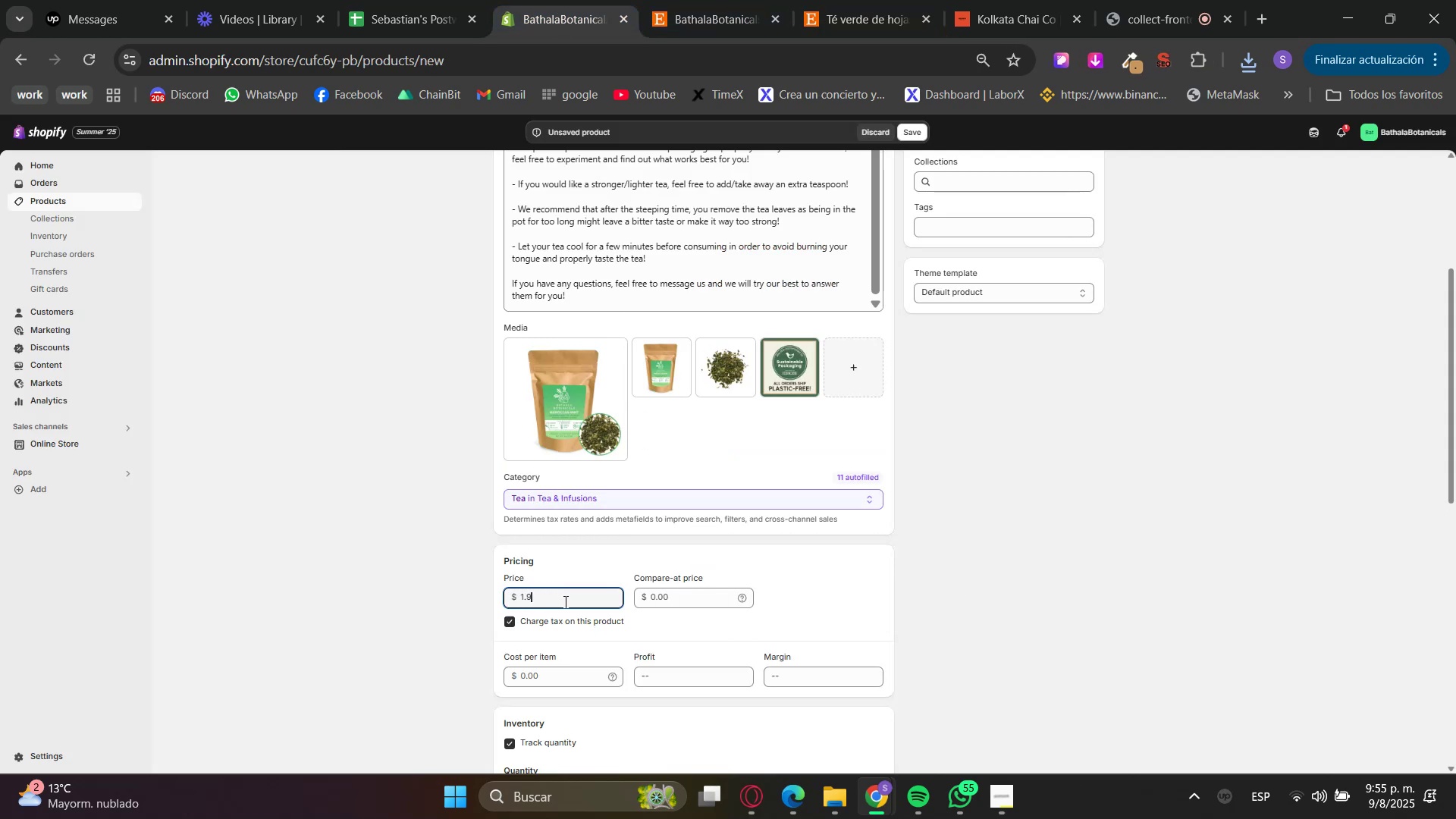 
key(Numpad5)
 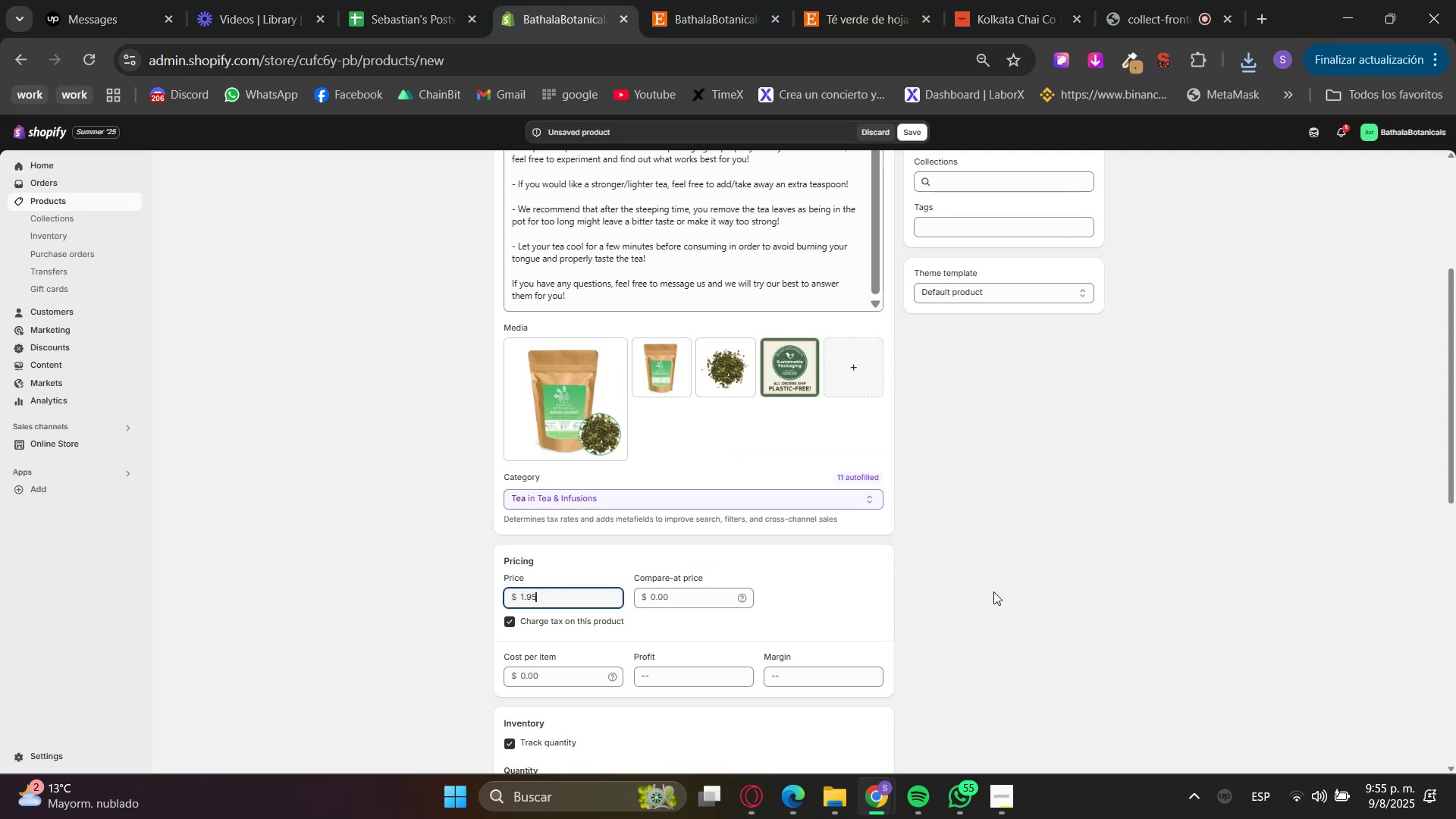 
left_click([993, 592])
 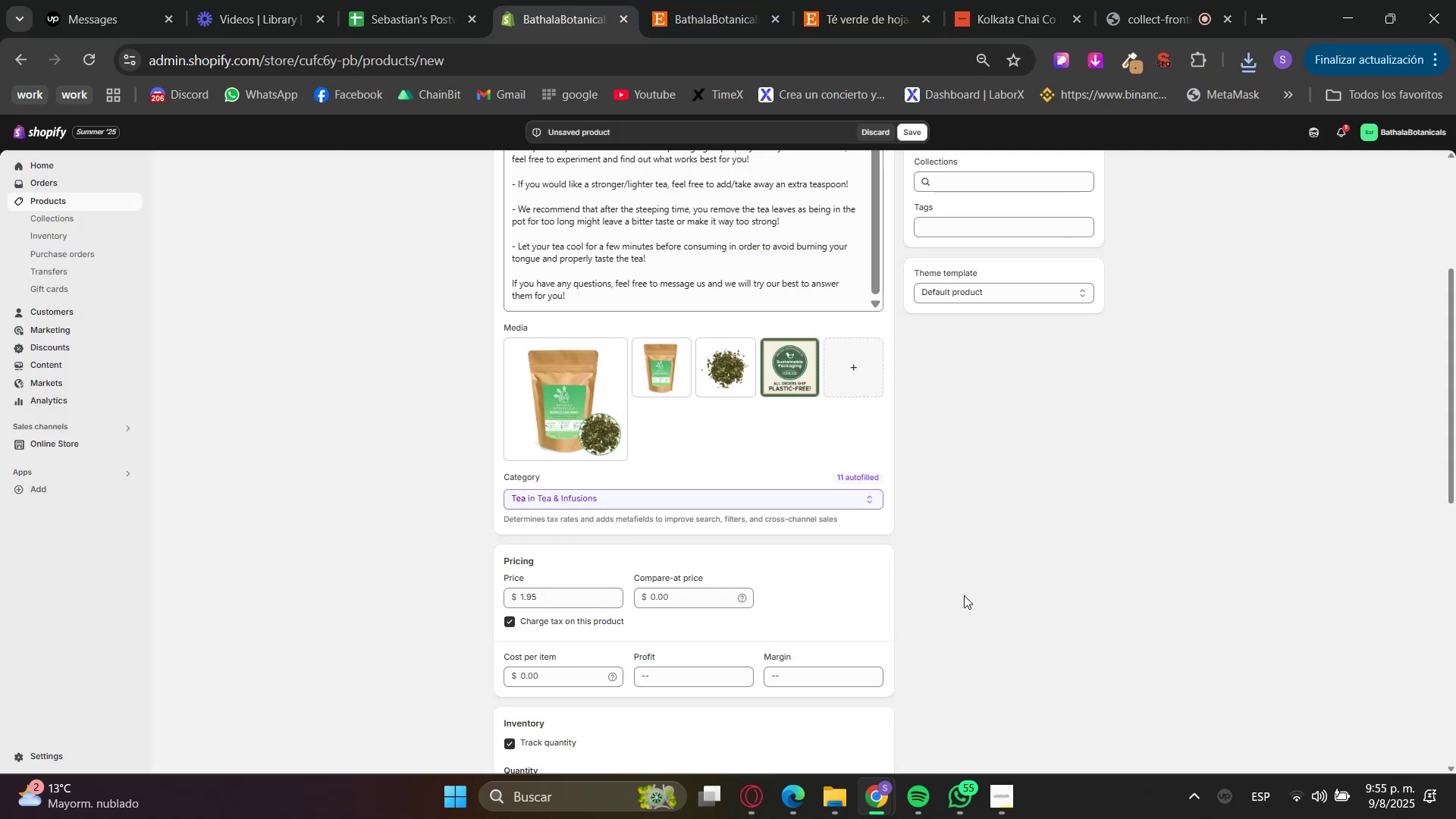 
scroll: coordinate [817, 590], scroll_direction: down, amount: 3.0
 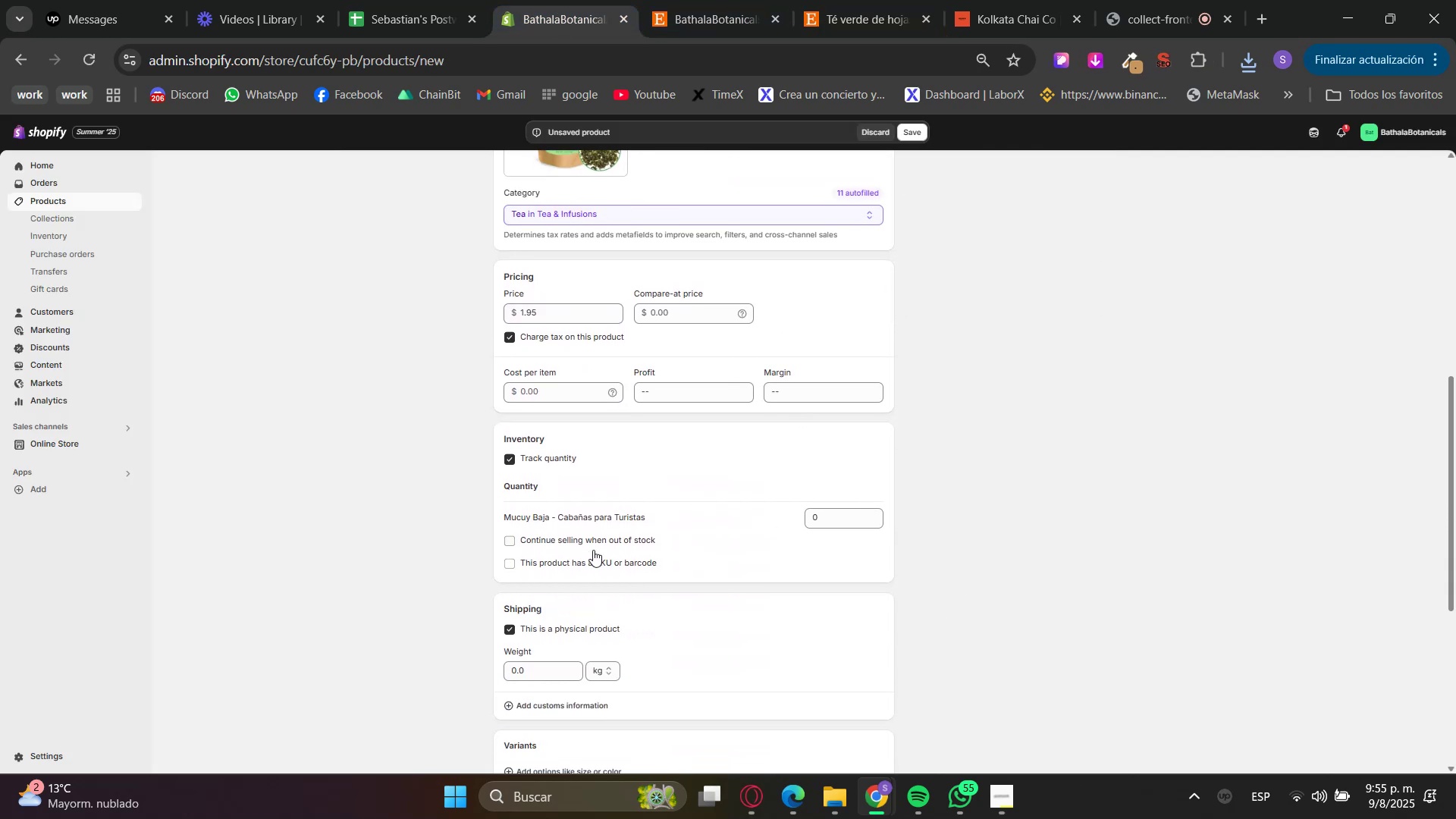 
left_click([586, 539])
 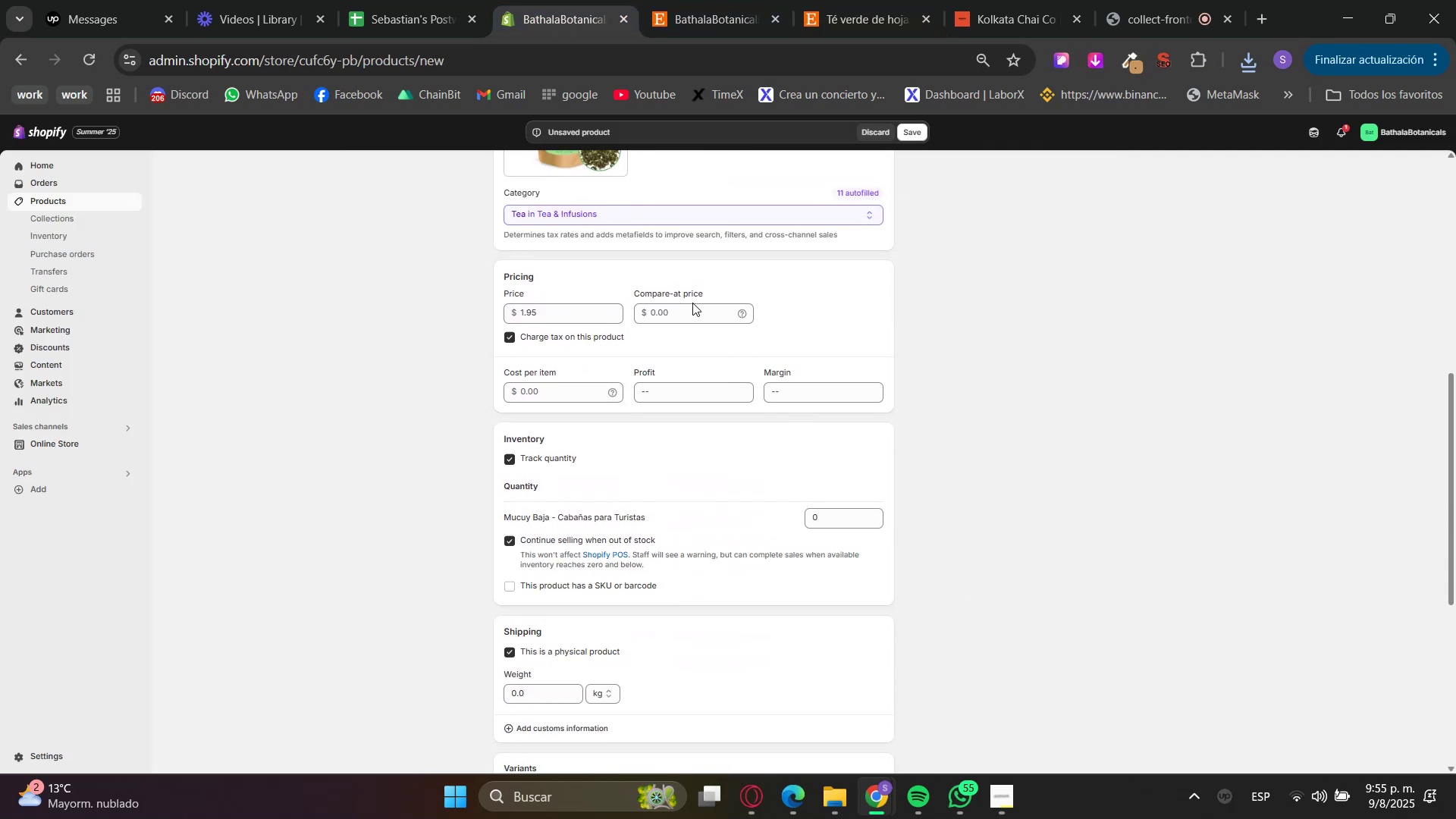 
left_click([690, 306])
 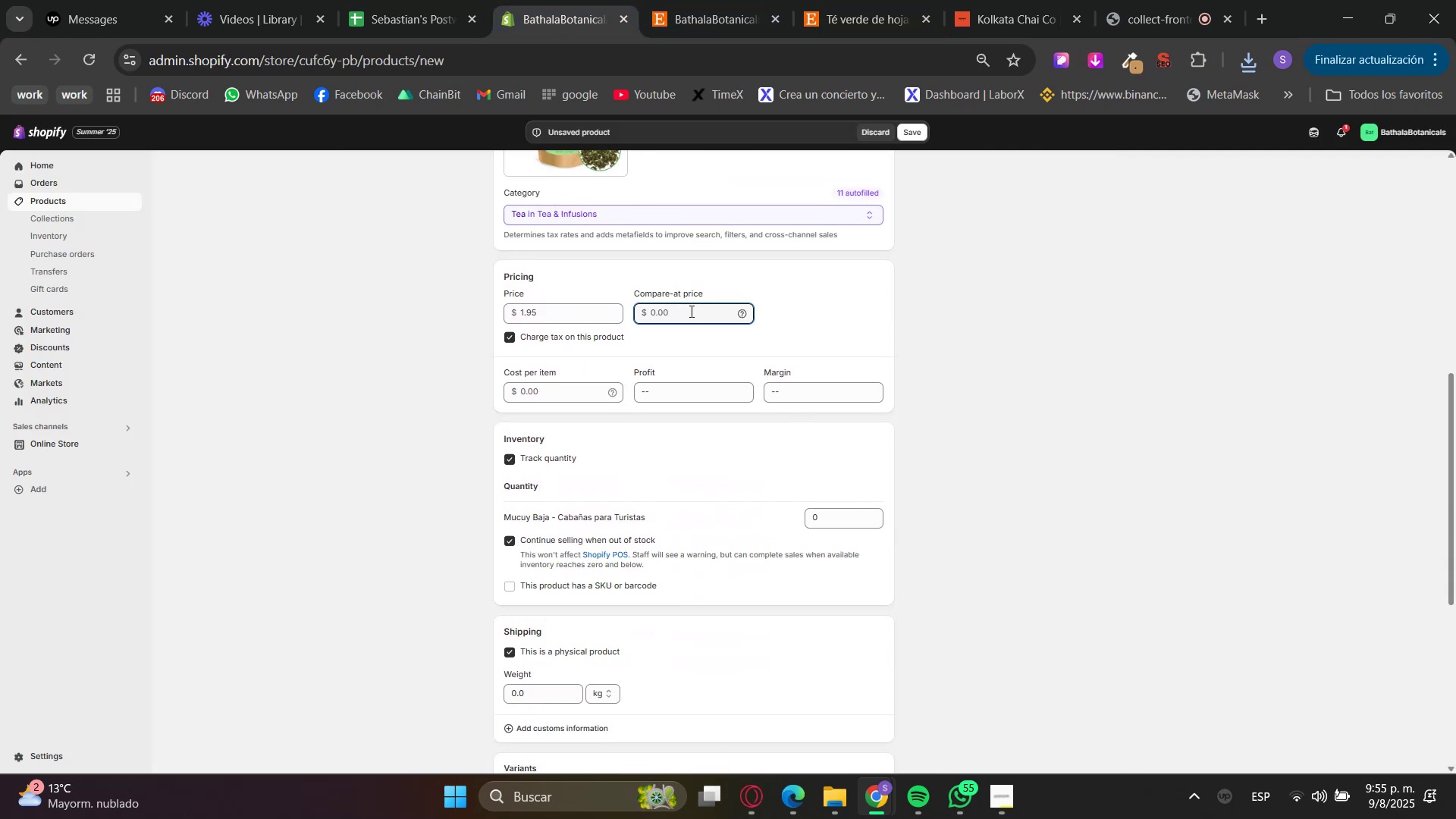 
key(Numpad2)
 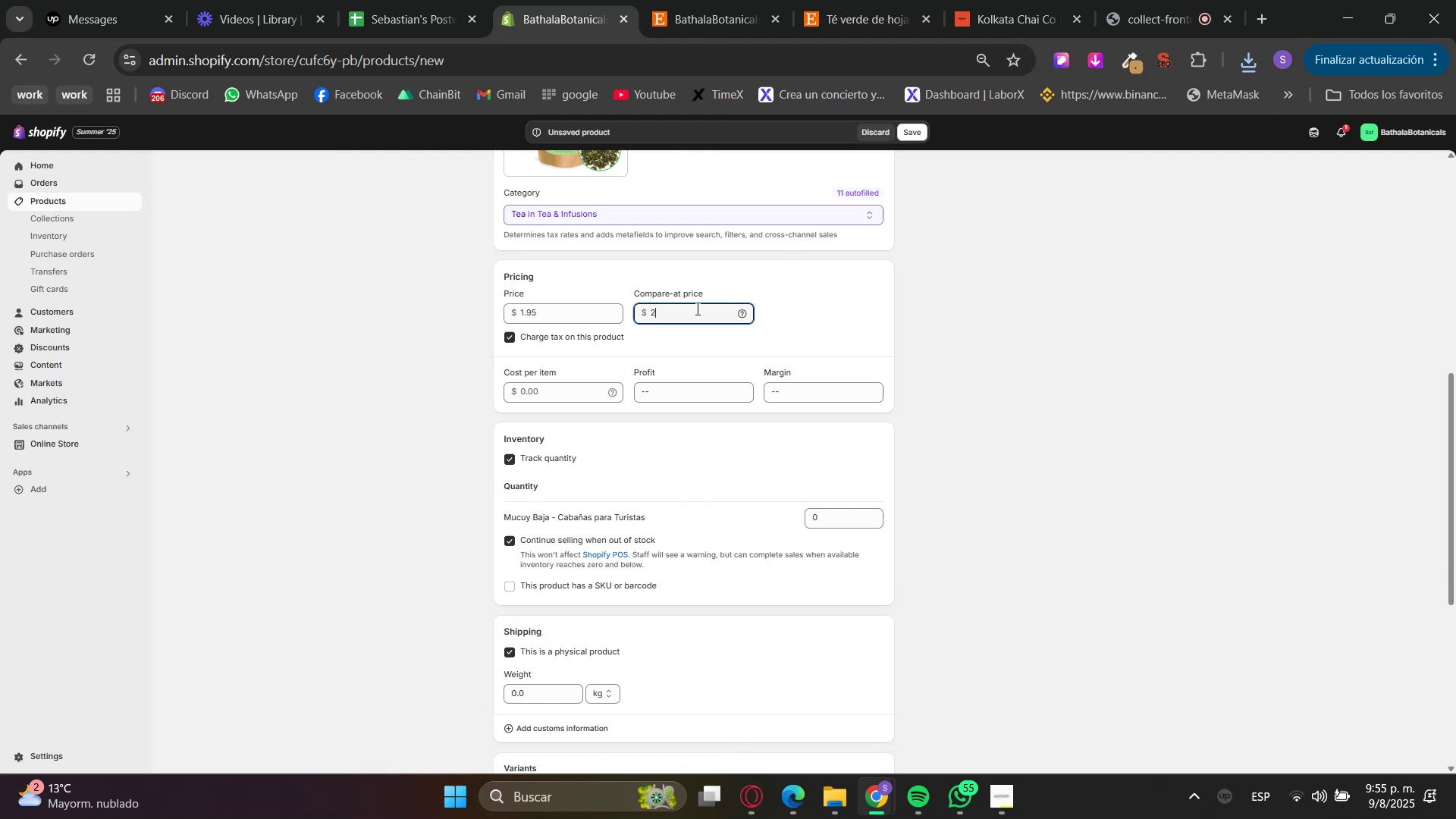 
key(NumpadDecimal)
 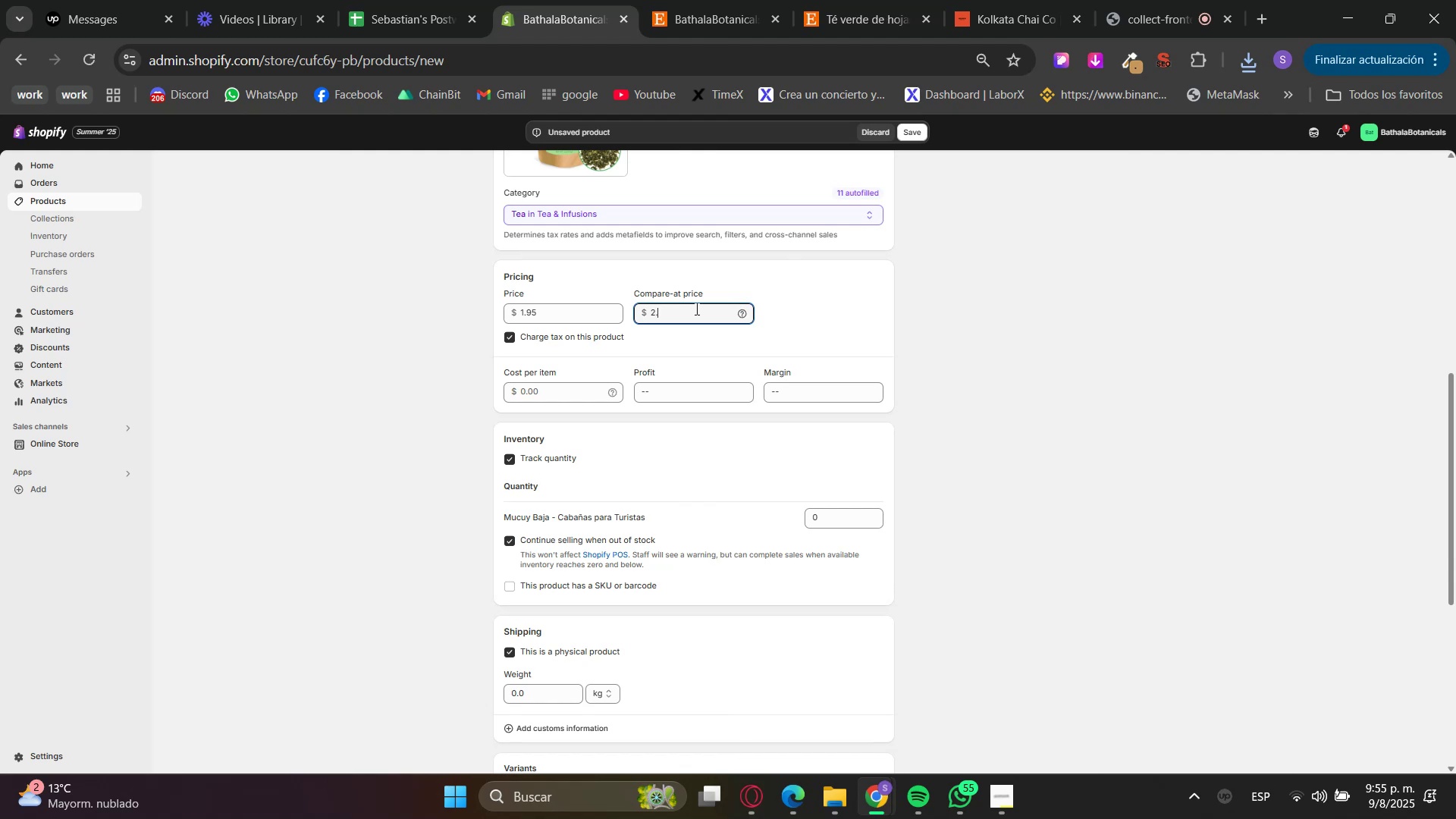 
key(Numpad3)
 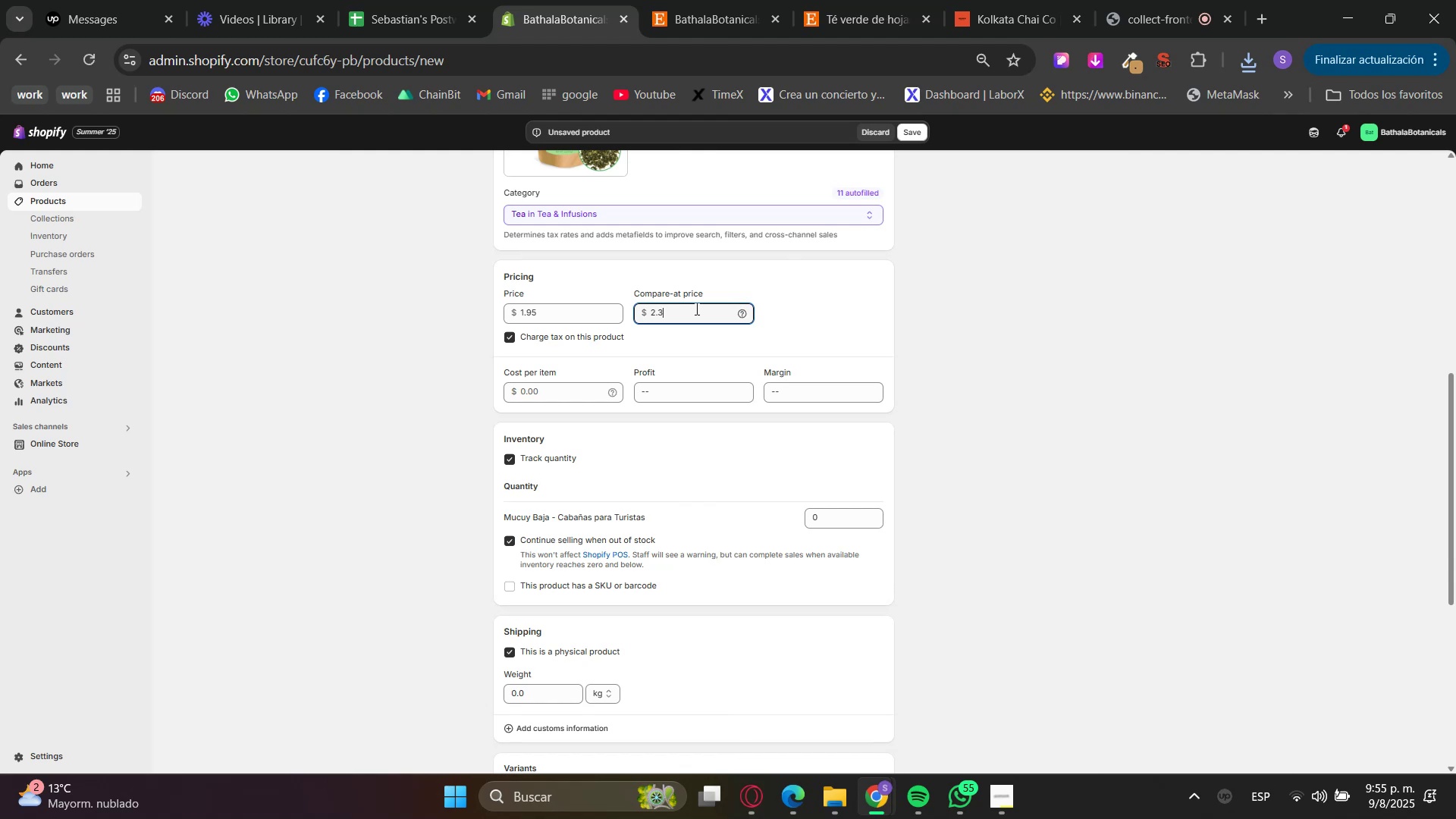 
key(Numpad5)
 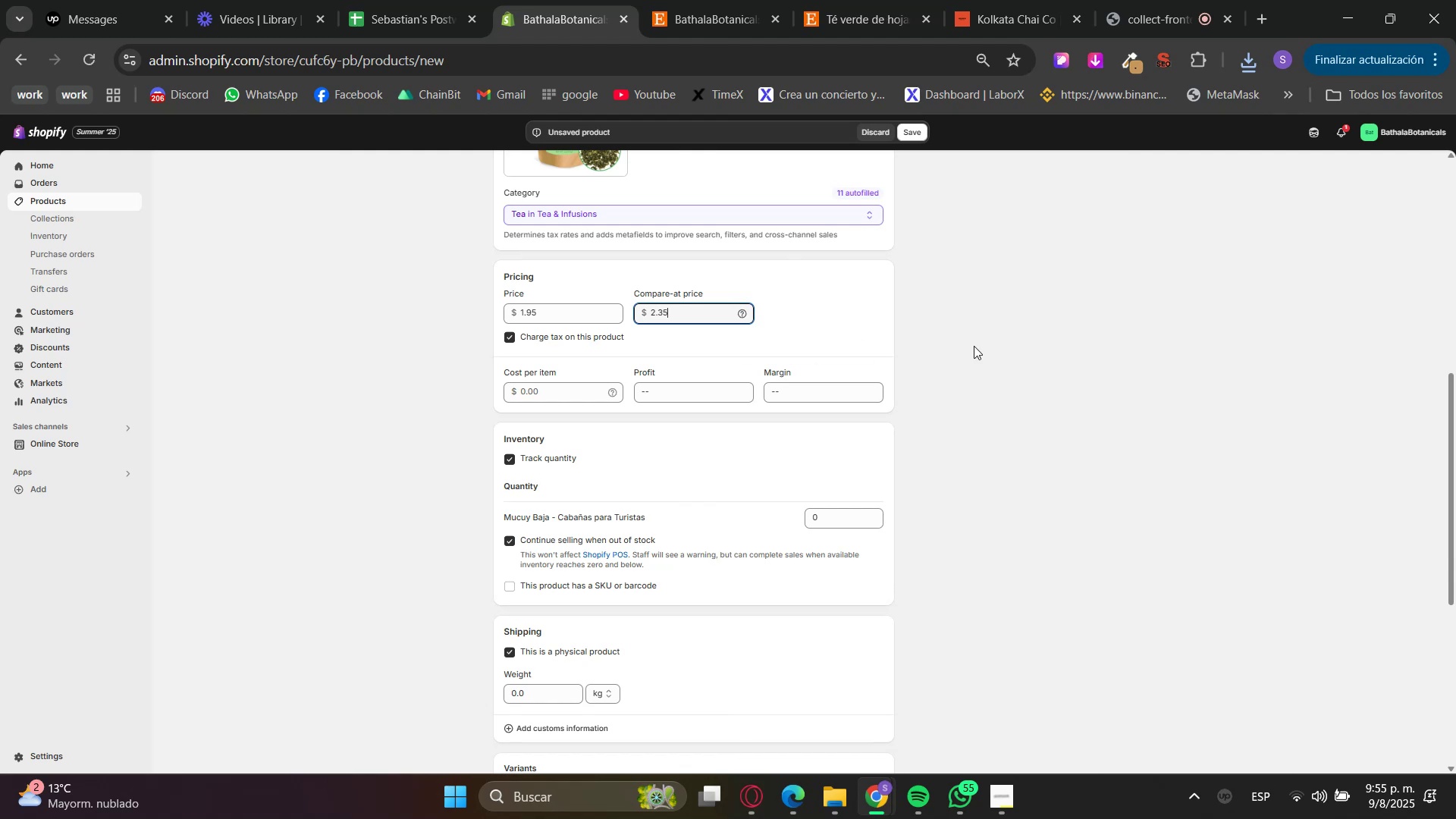 
left_click([979, 347])
 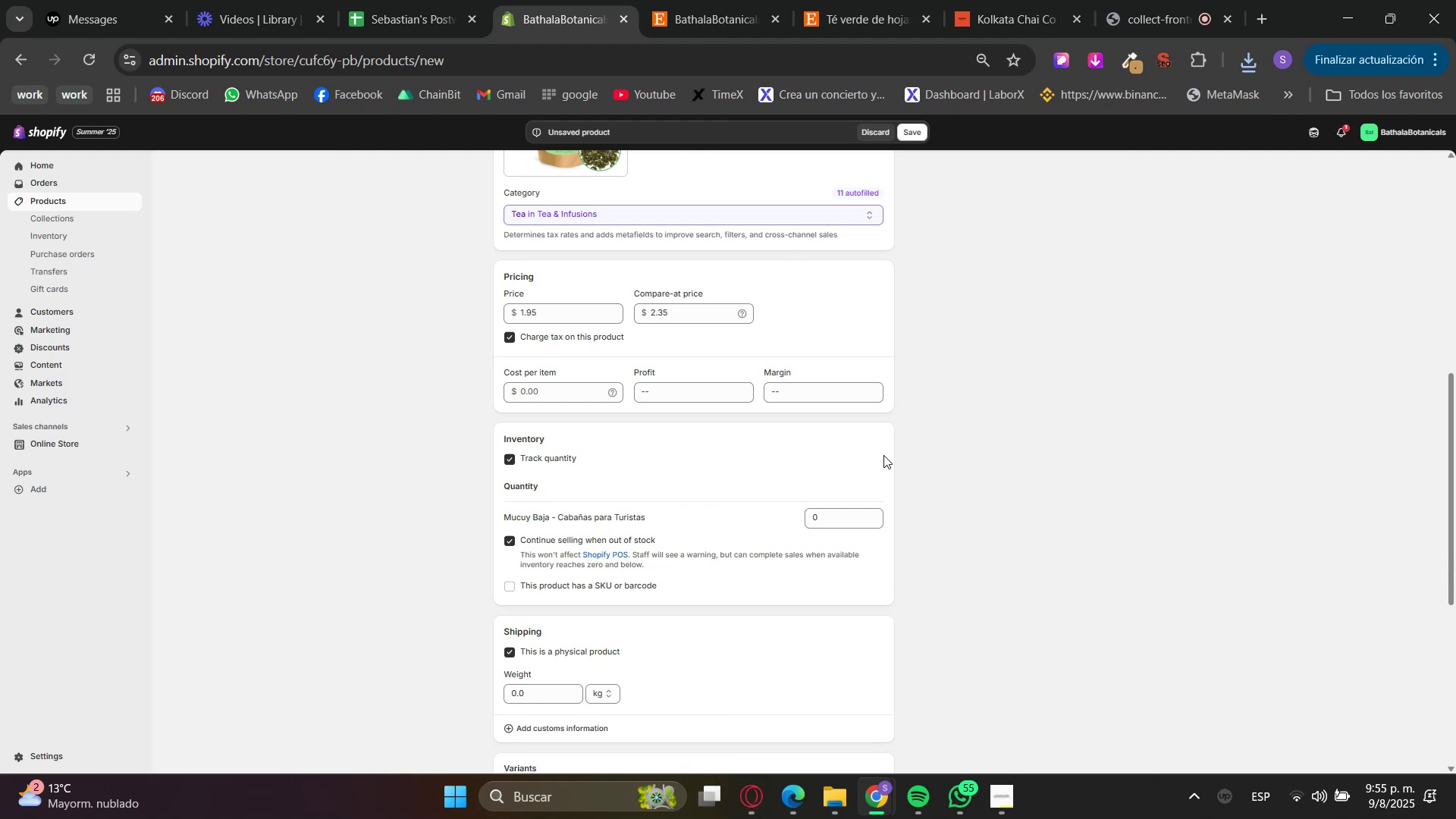 
scroll: coordinate [555, 513], scroll_direction: down, amount: 3.0
 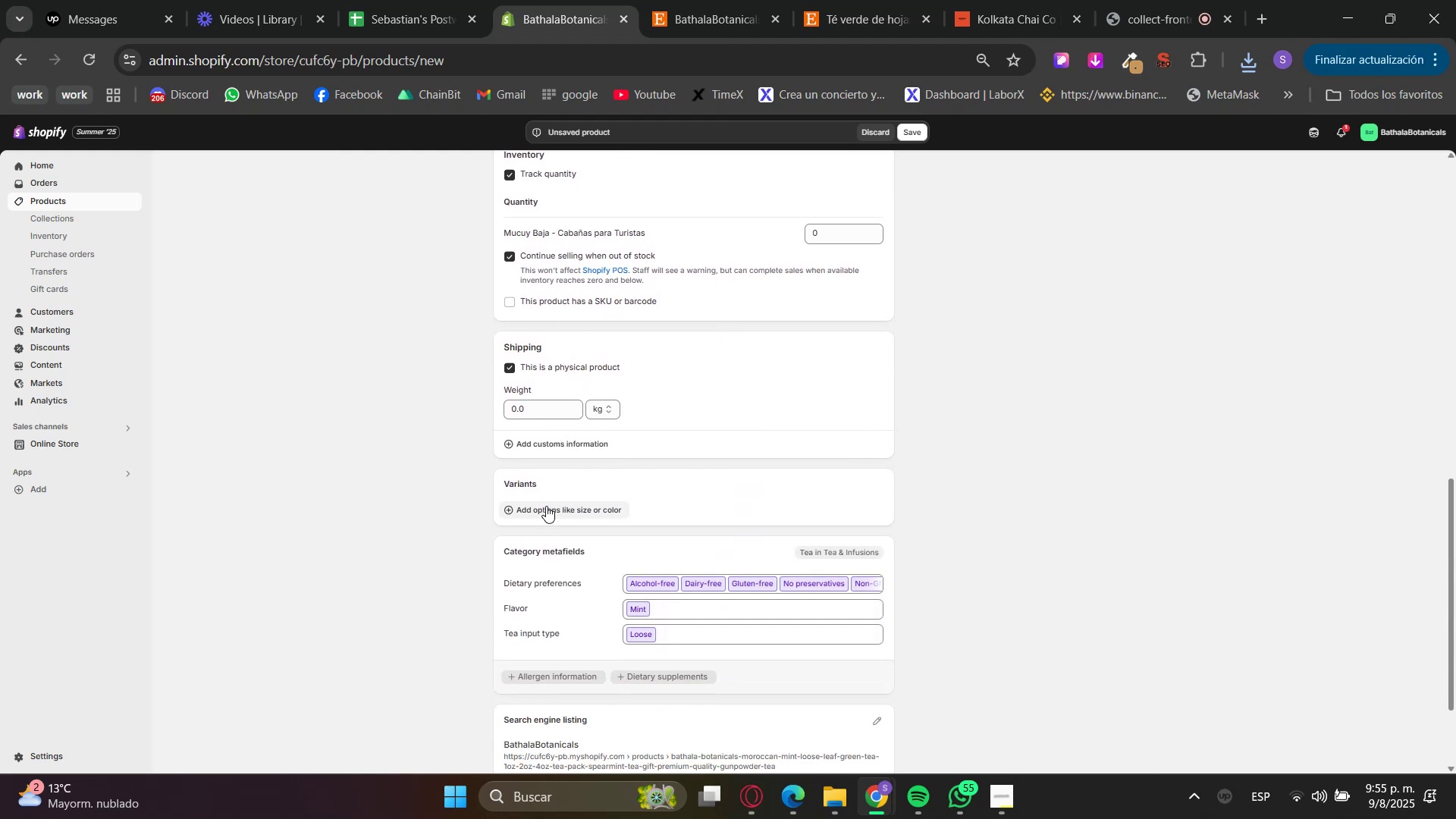 
left_click([546, 506])
 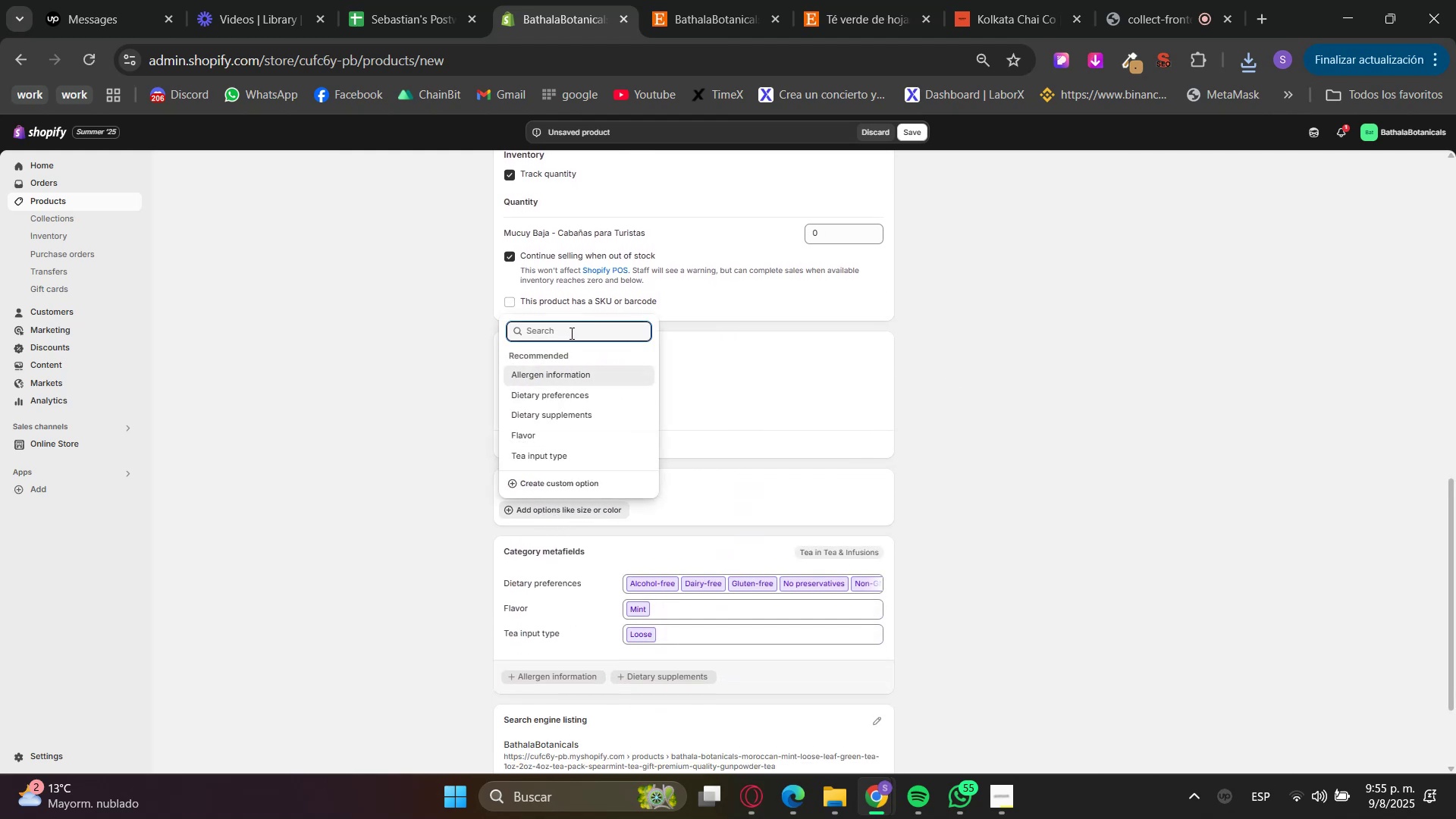 
type(Size)
 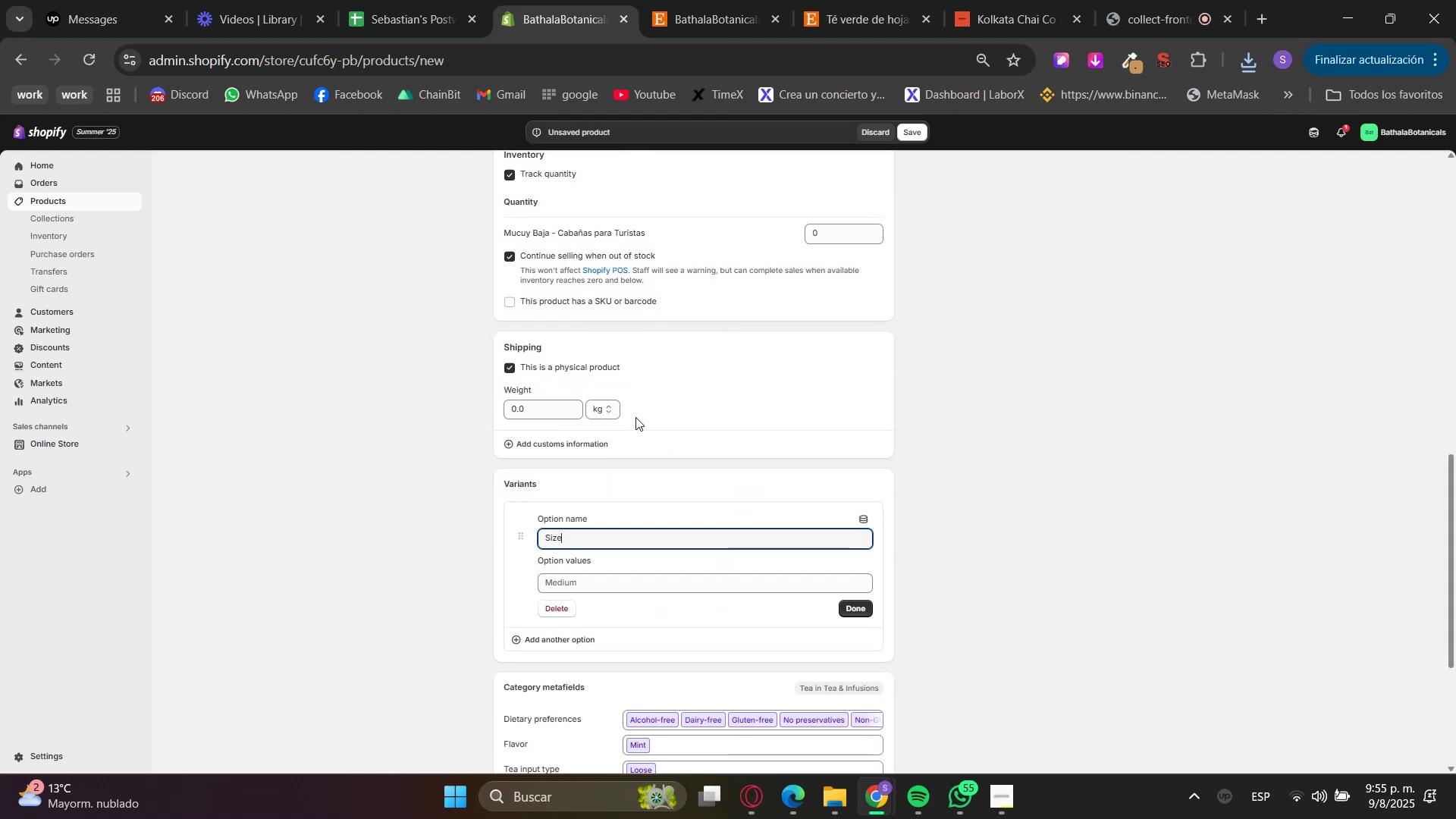 
left_click([610, 592])
 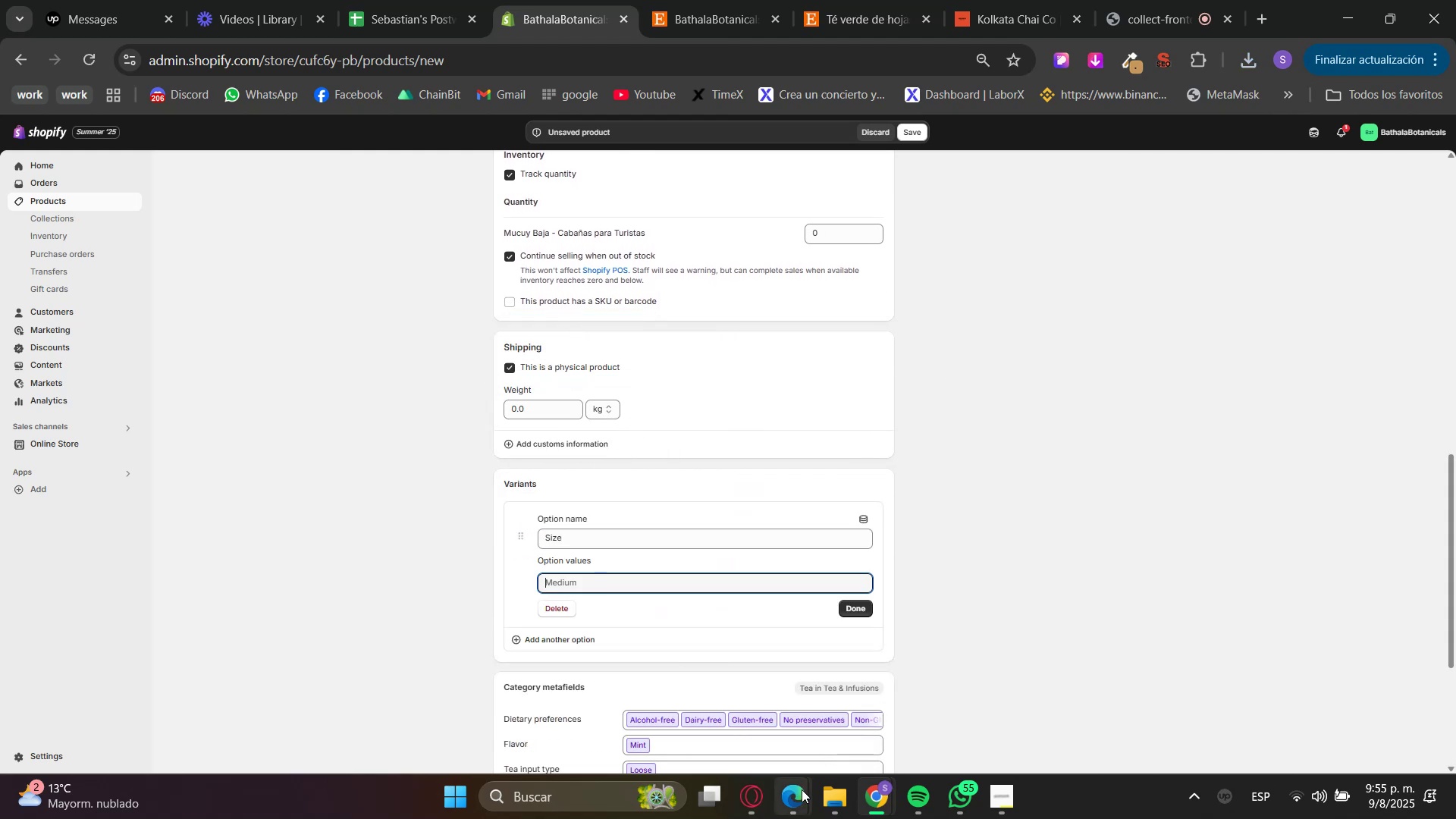 
left_click([763, 803])
 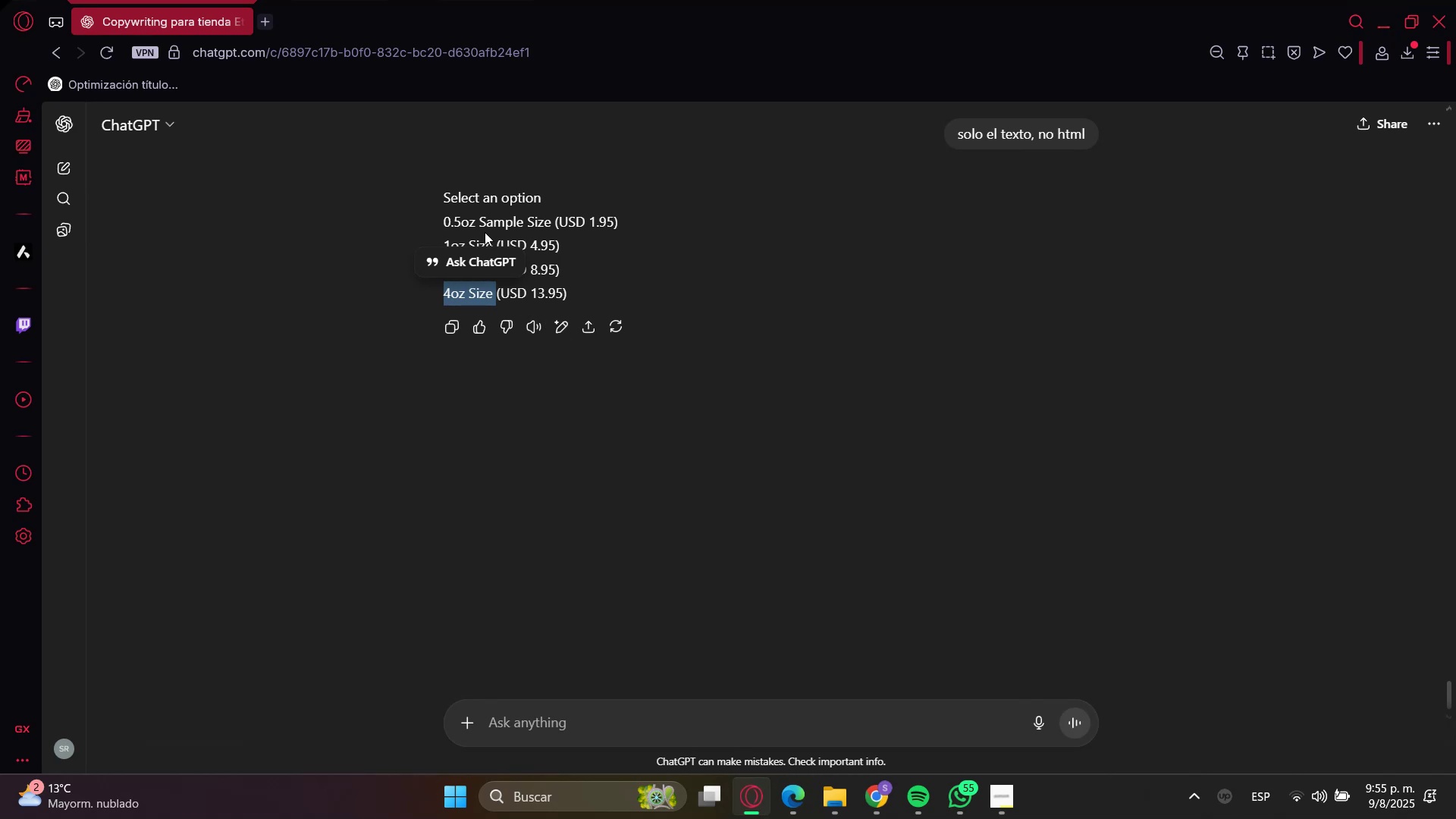 
left_click([455, 220])
 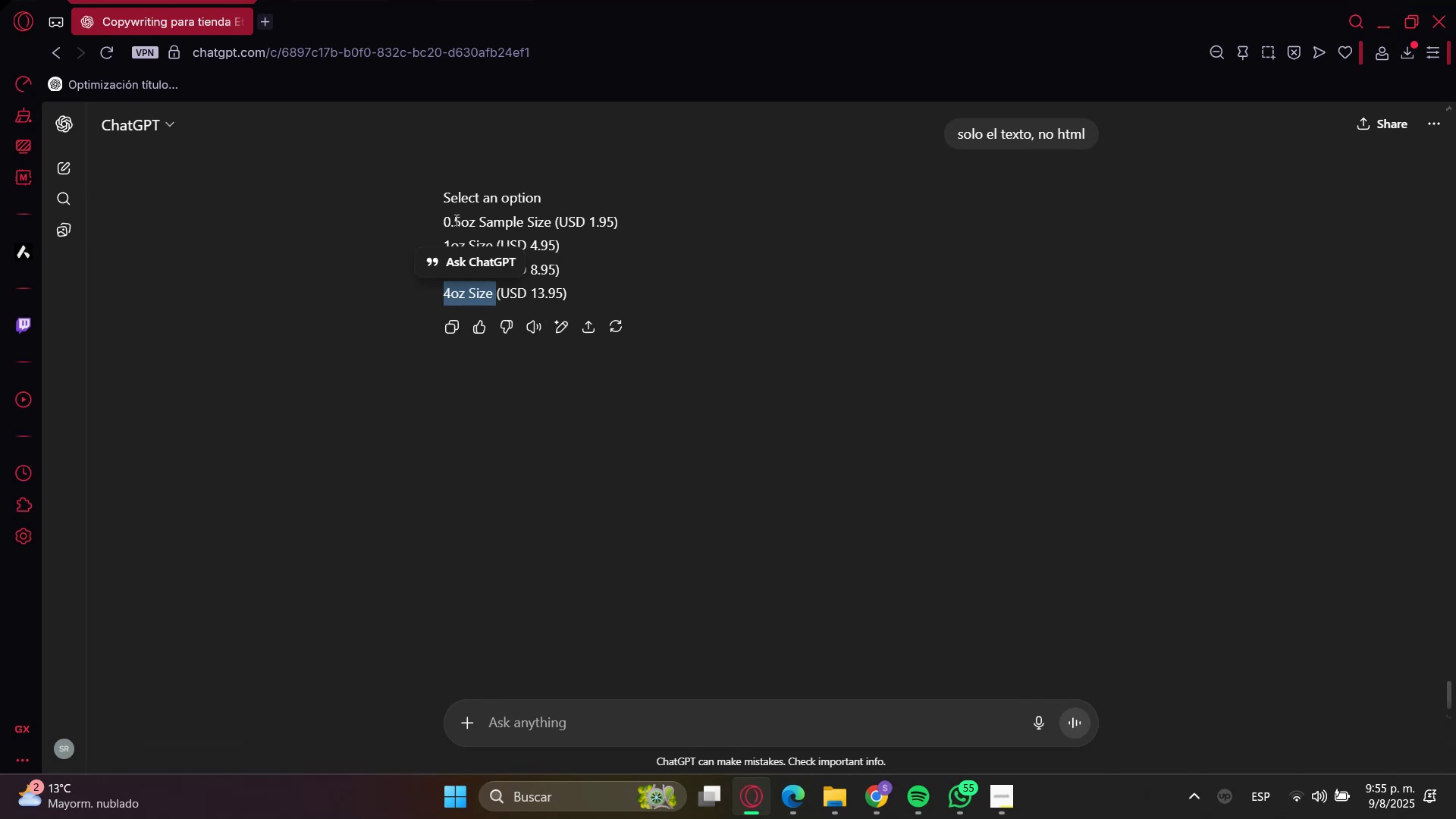 
left_click_drag(start_coordinate=[455, 220], to_coordinate=[568, 294])
 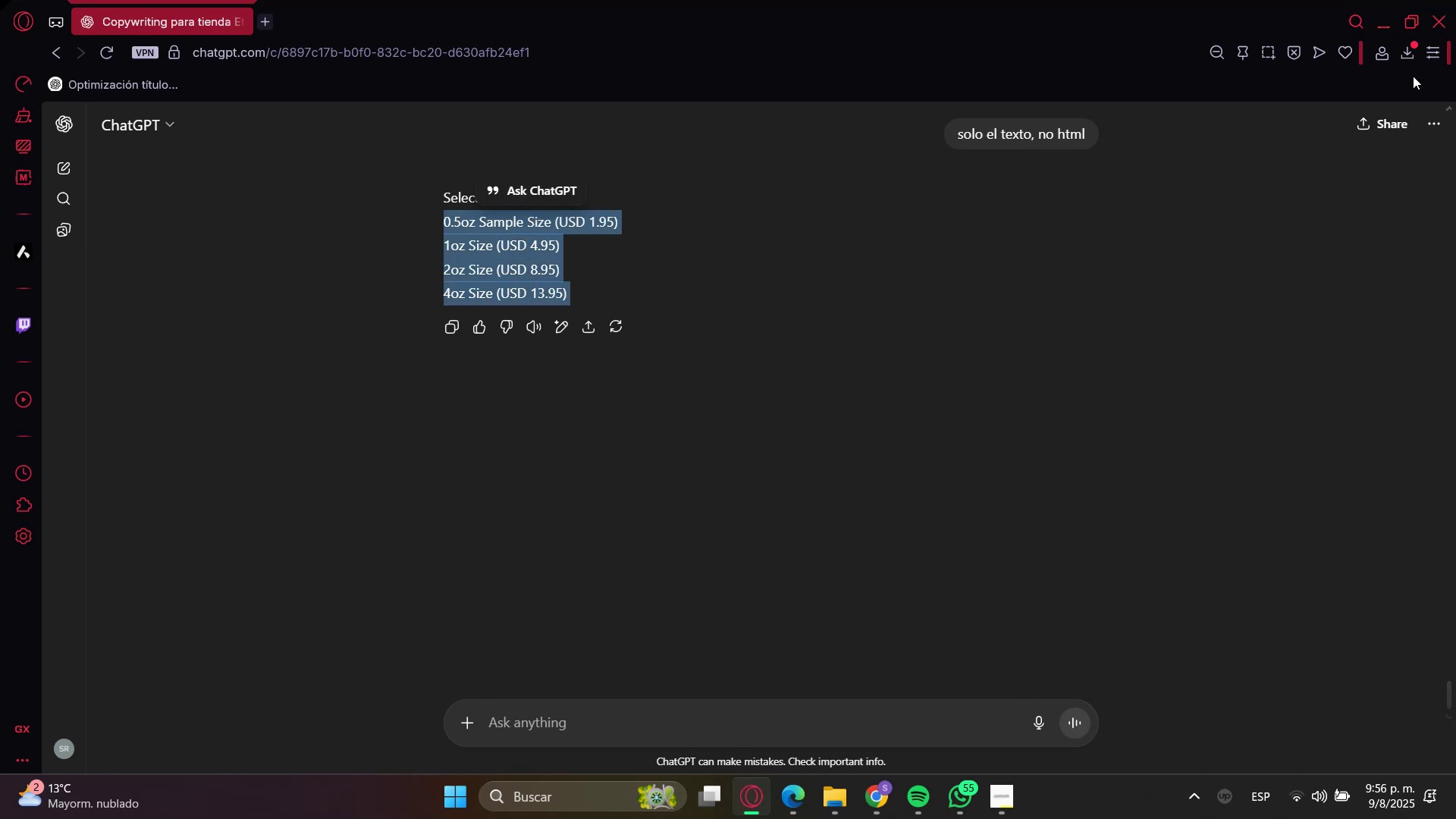 
key(Control+C)
 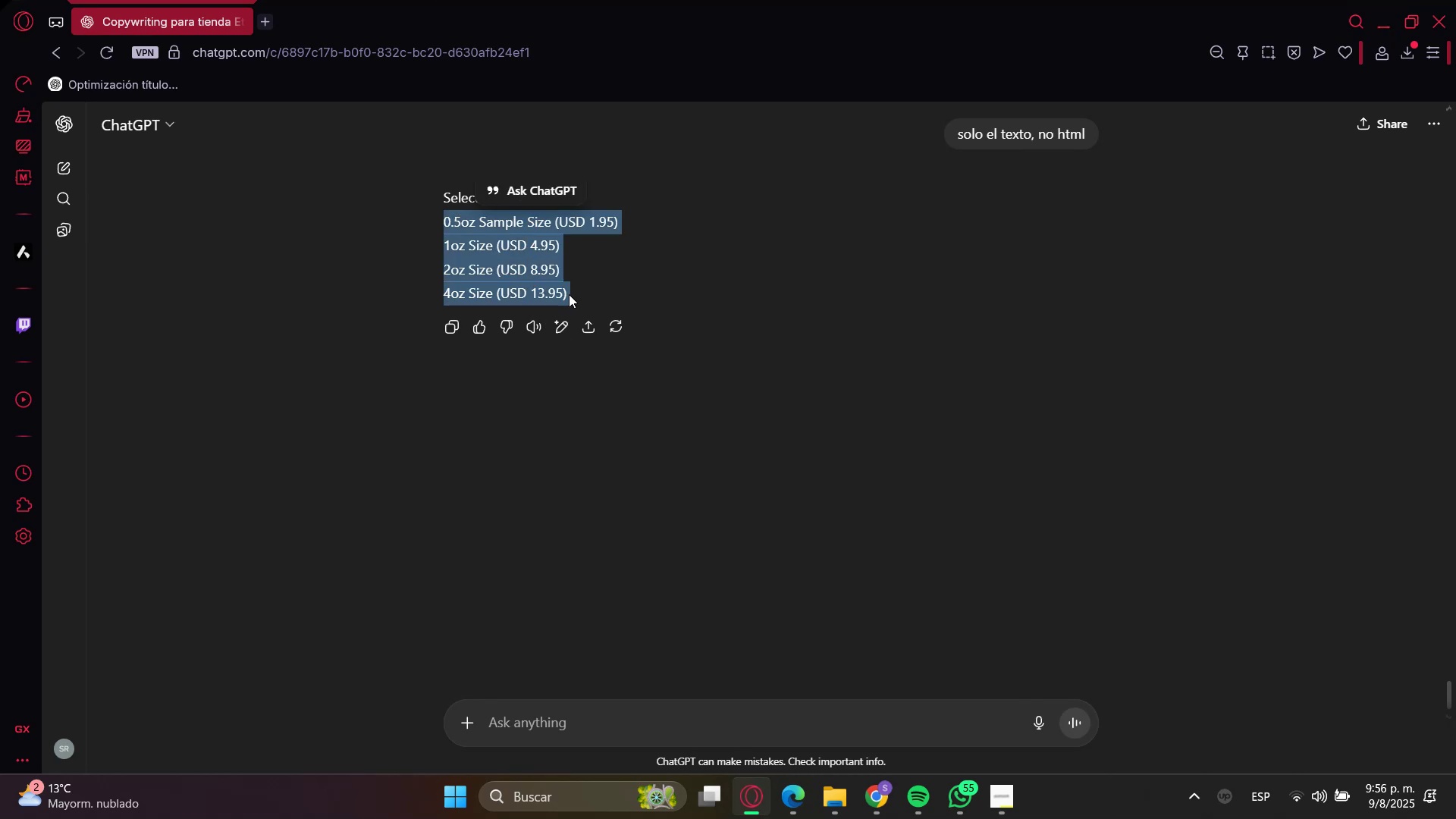 
key(Control+C)
 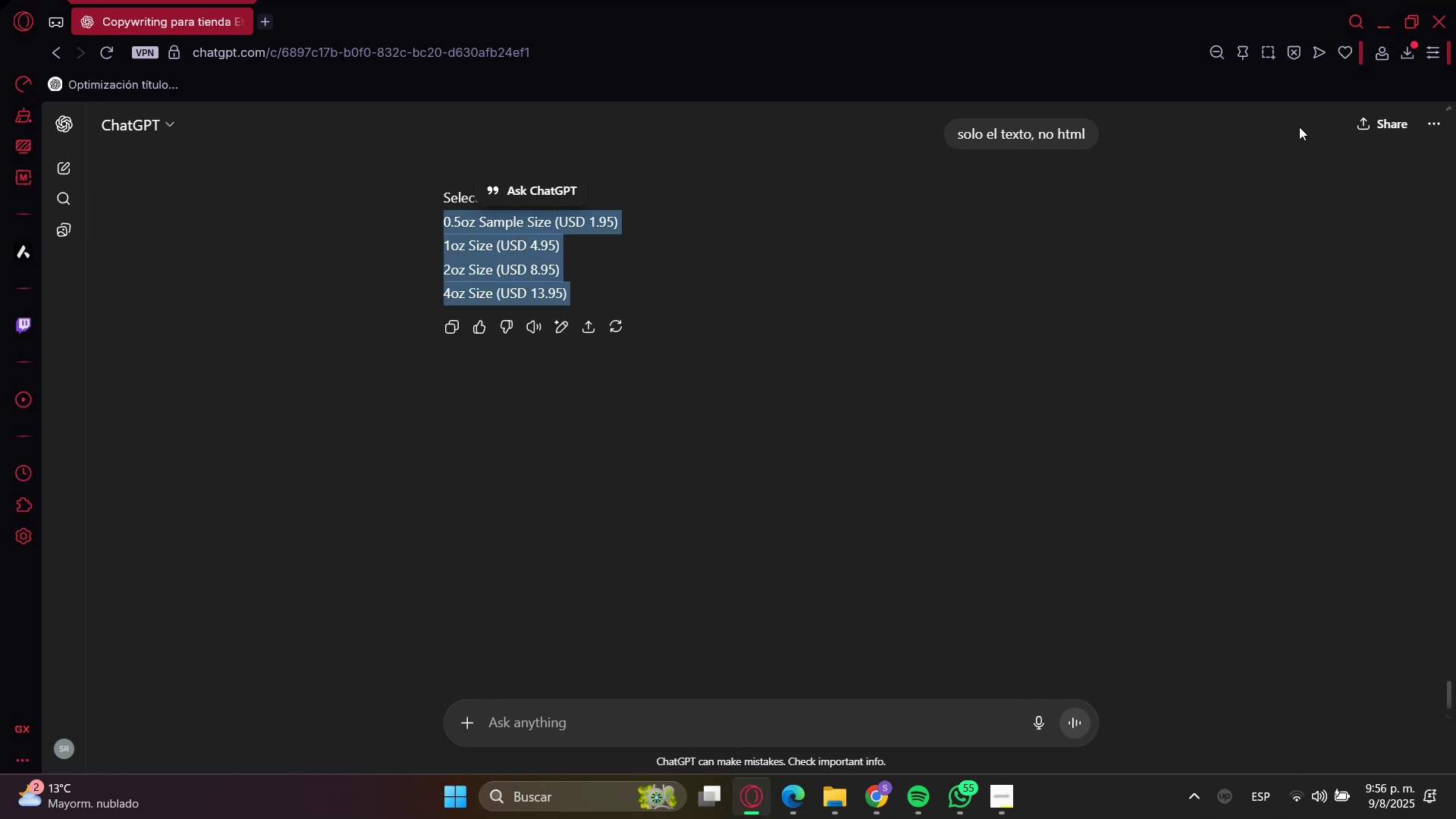 
key(Control+C)
 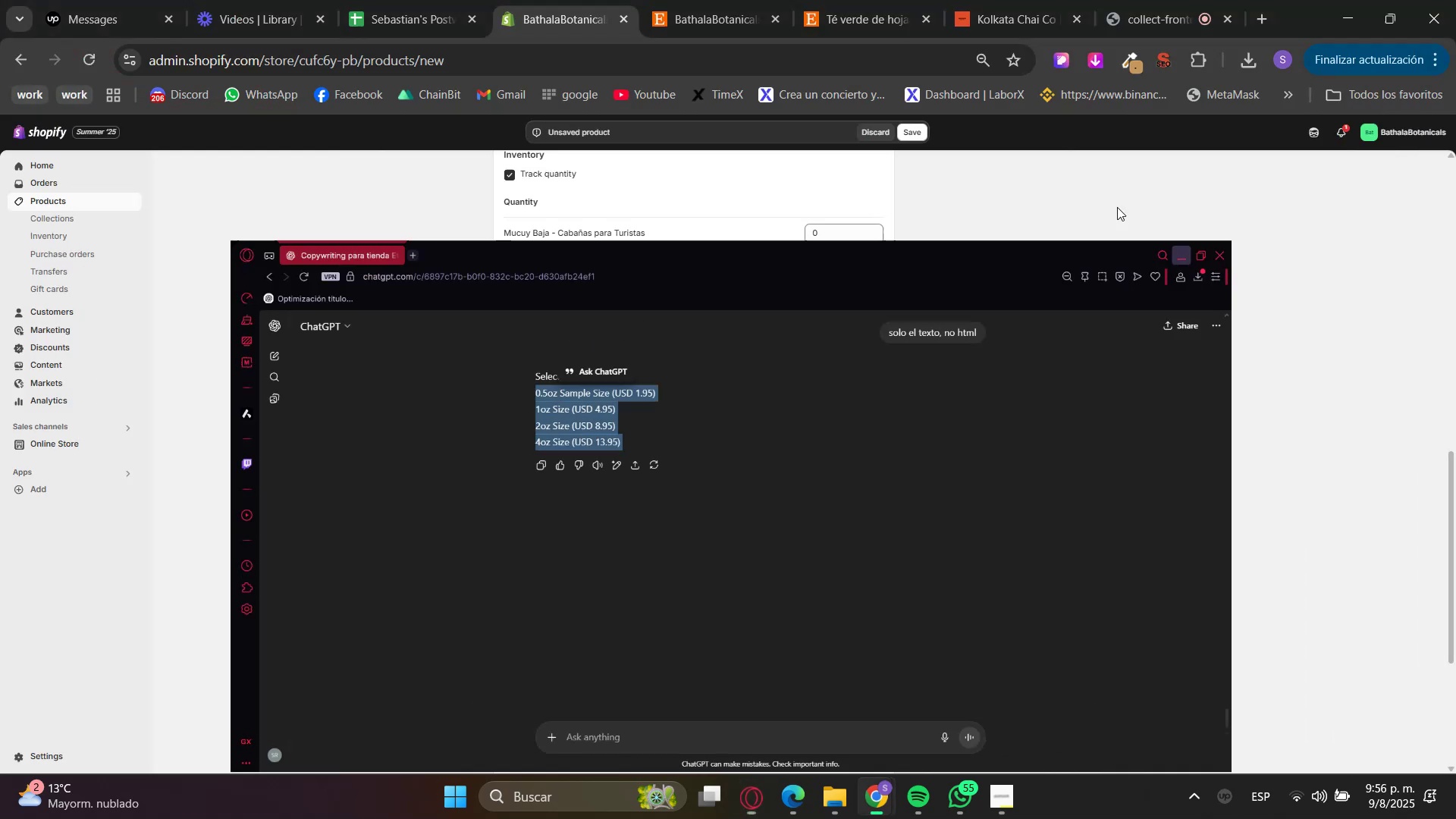 
key(Control+V)
 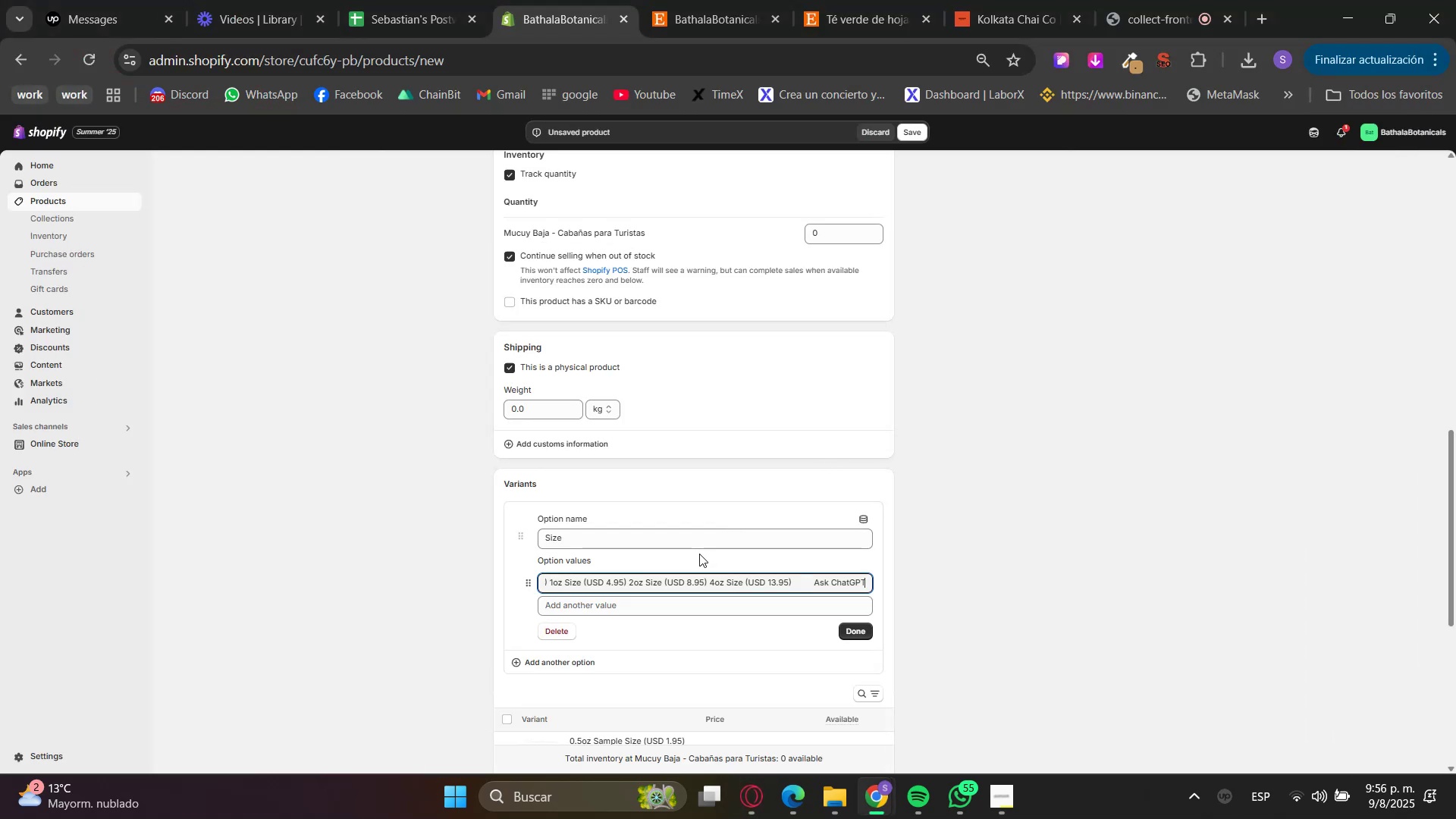 
key(Control+Z)
 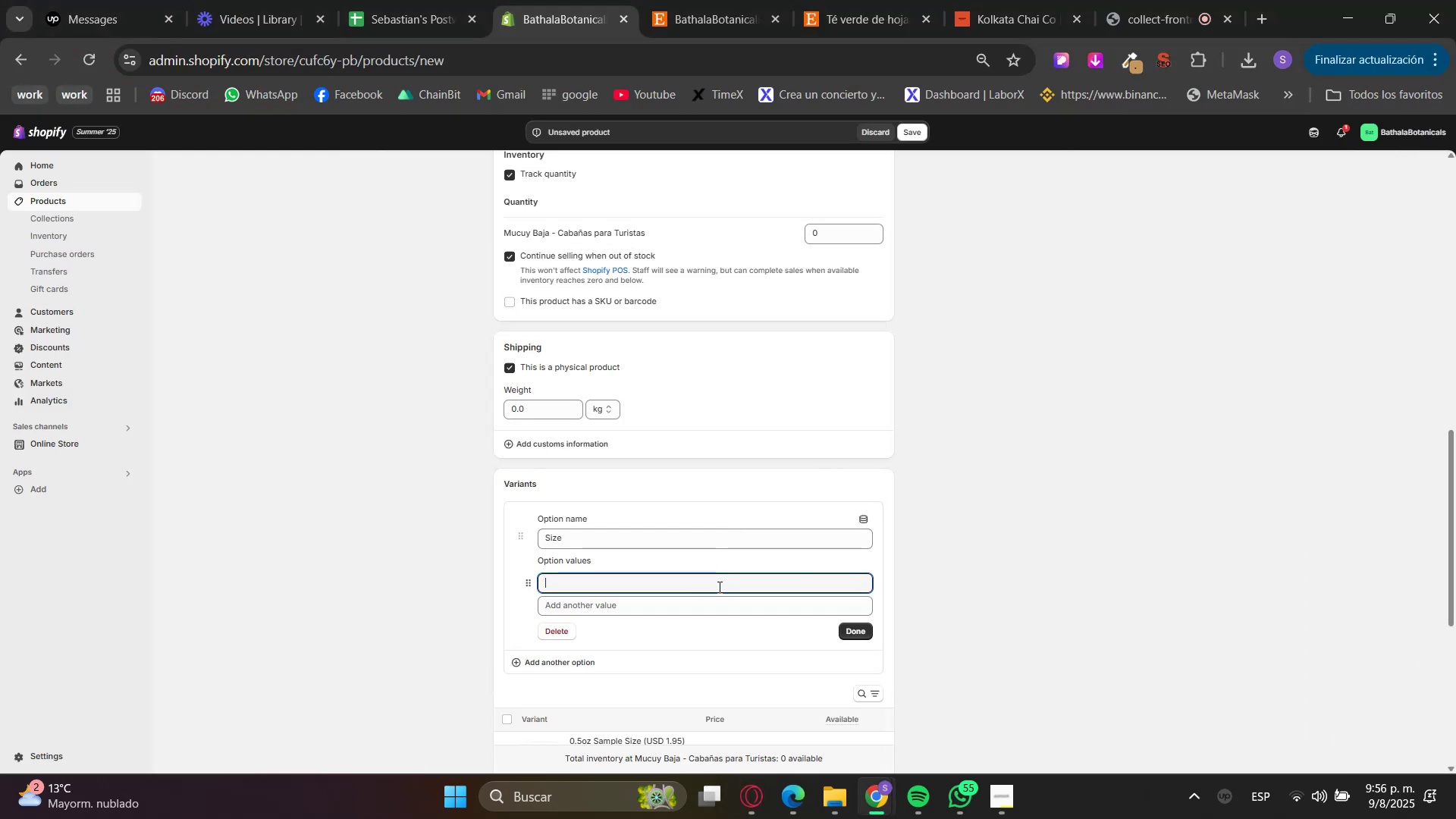 
left_click([759, 818])
 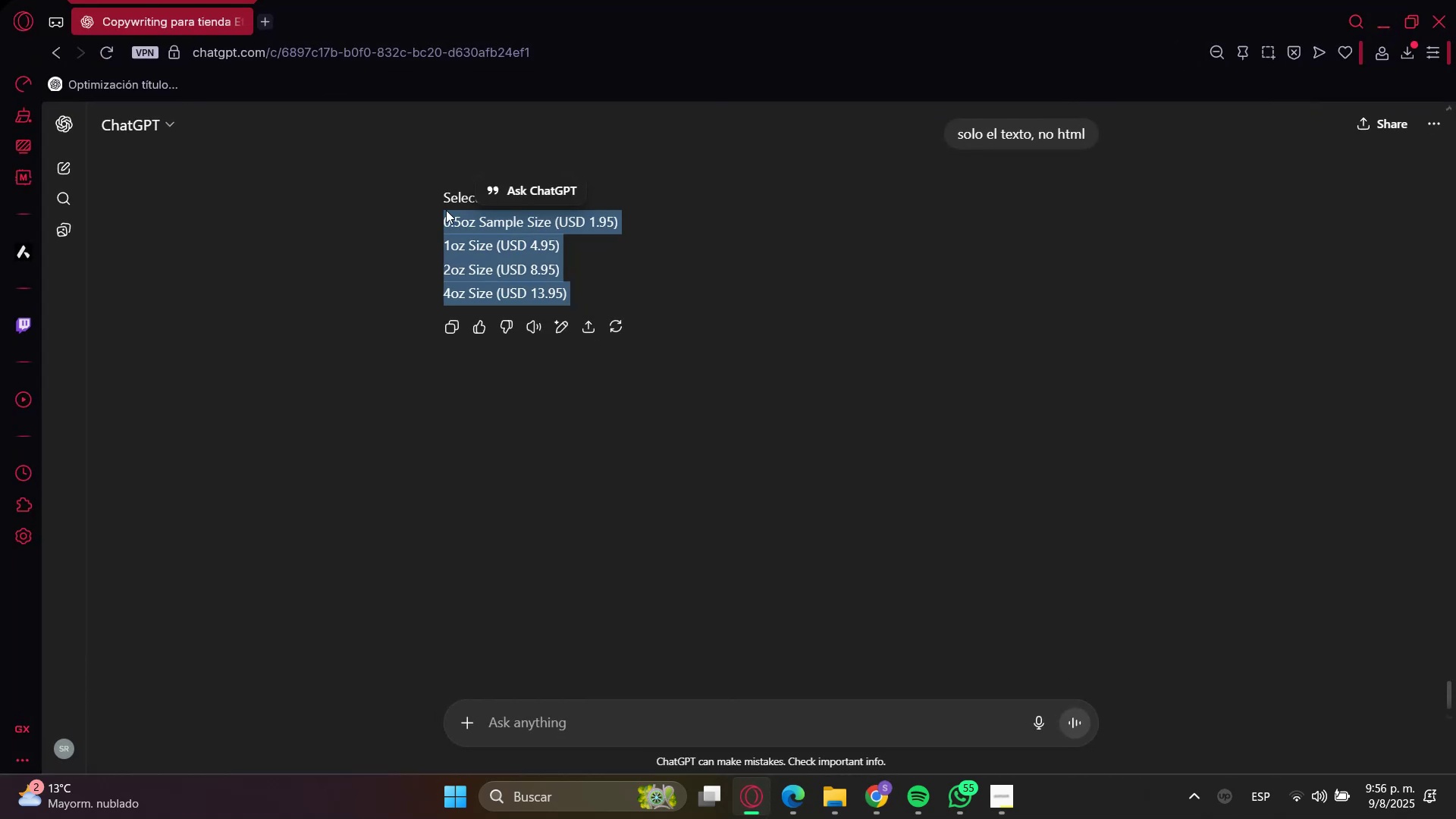 
left_click([457, 224])
 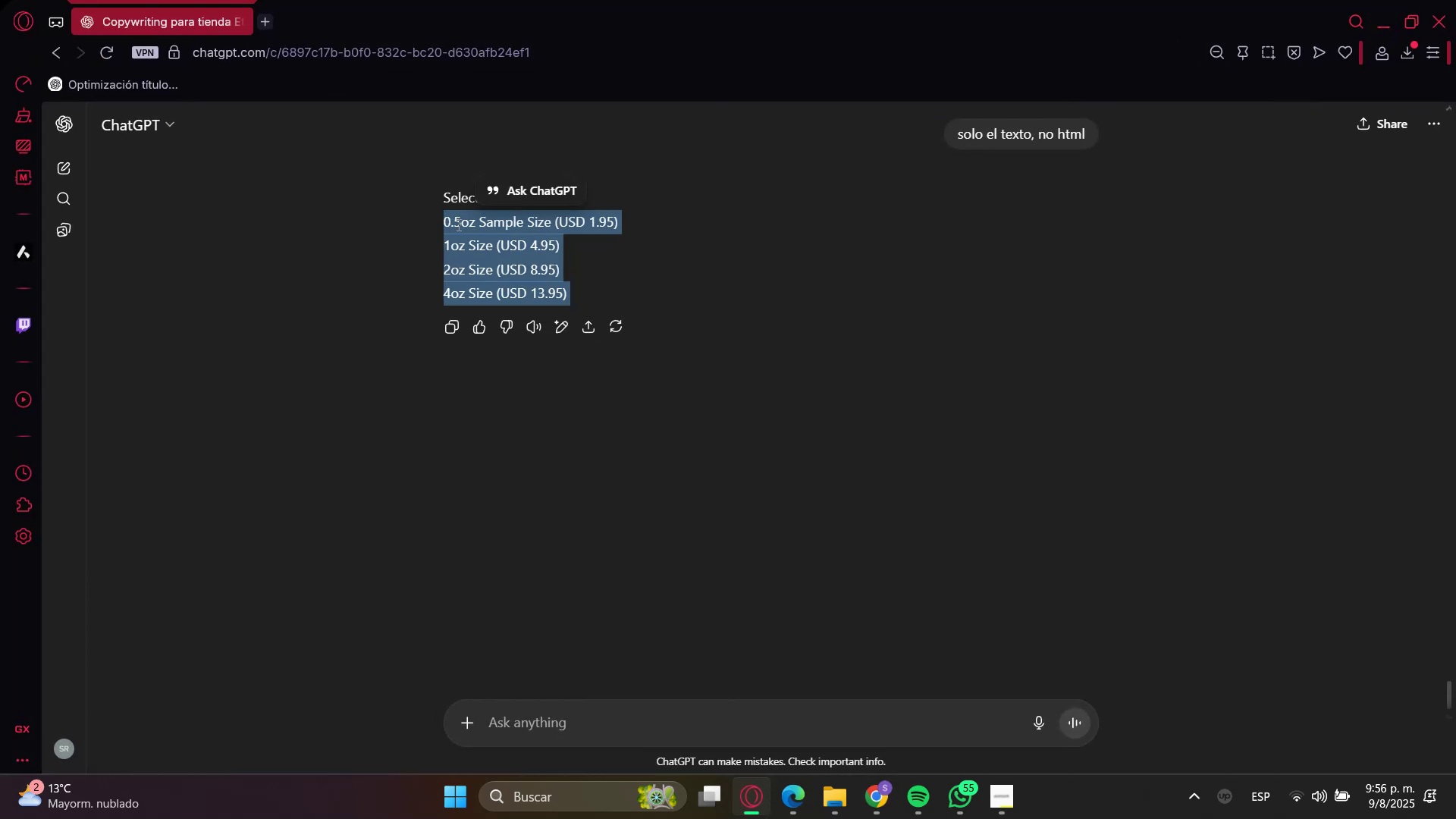 
left_click_drag(start_coordinate=[457, 224], to_coordinate=[537, 222])
 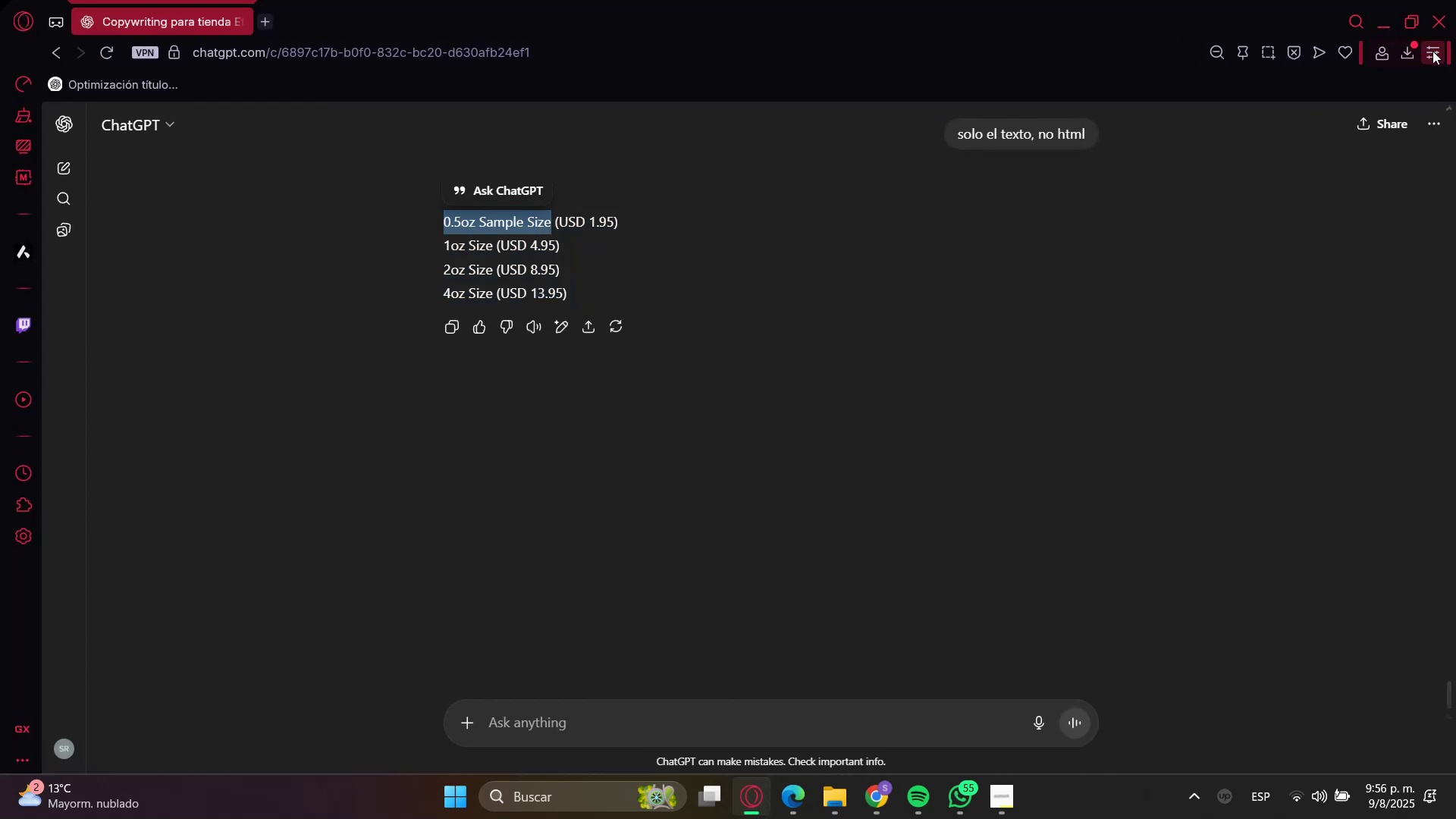 
key(Control+C)
 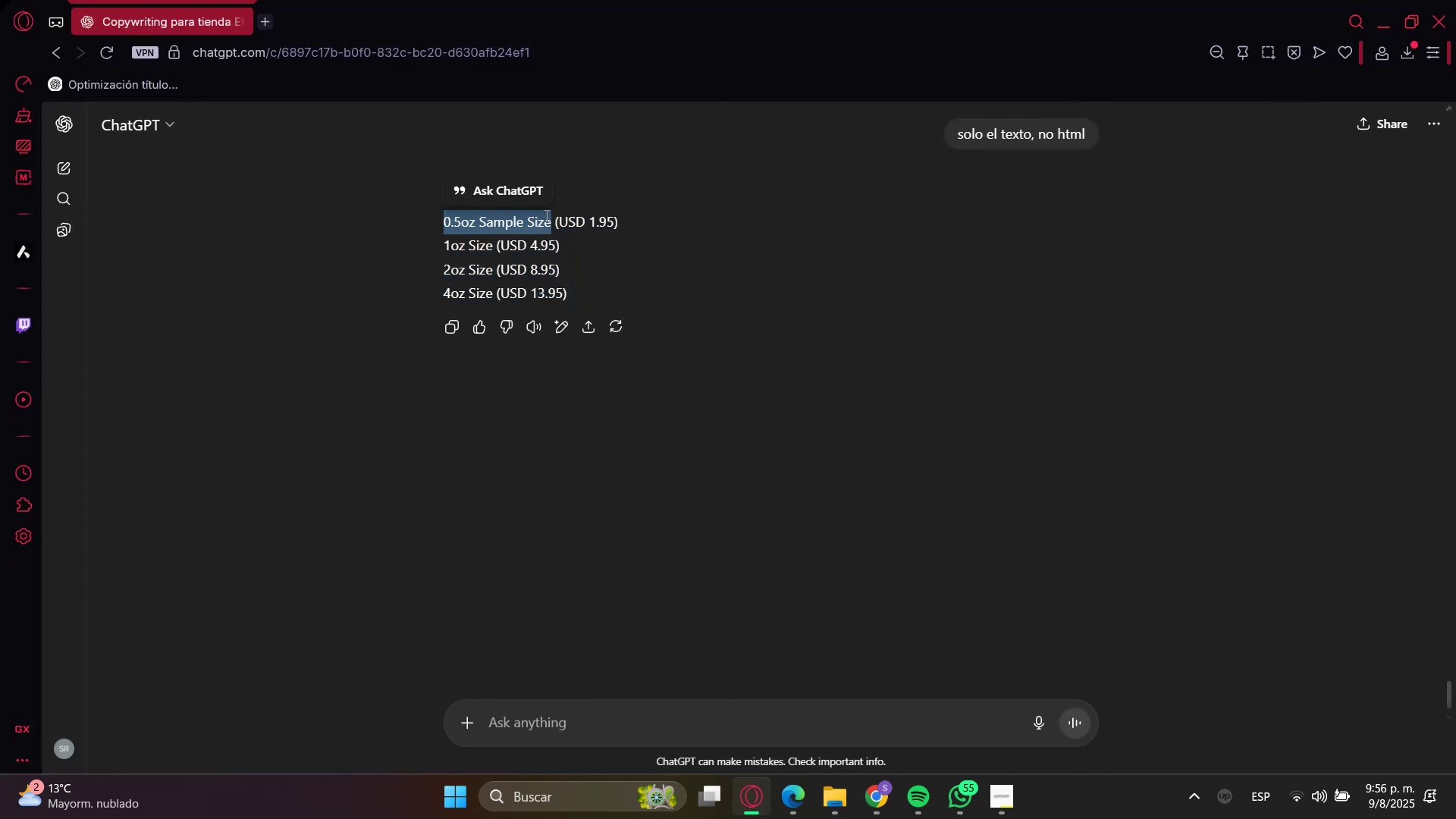 
key(Control+C)
 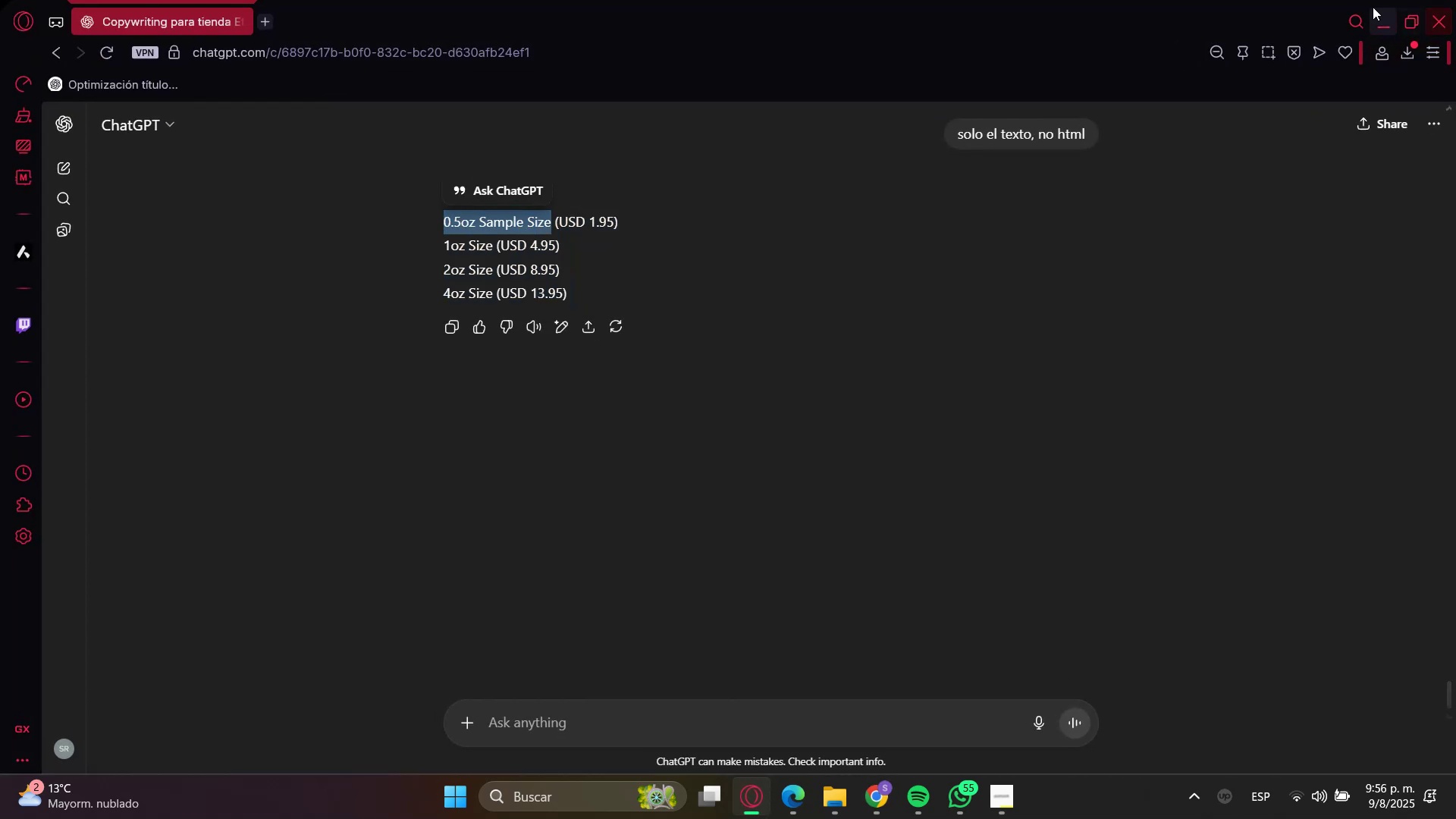 
key(Control+V)
 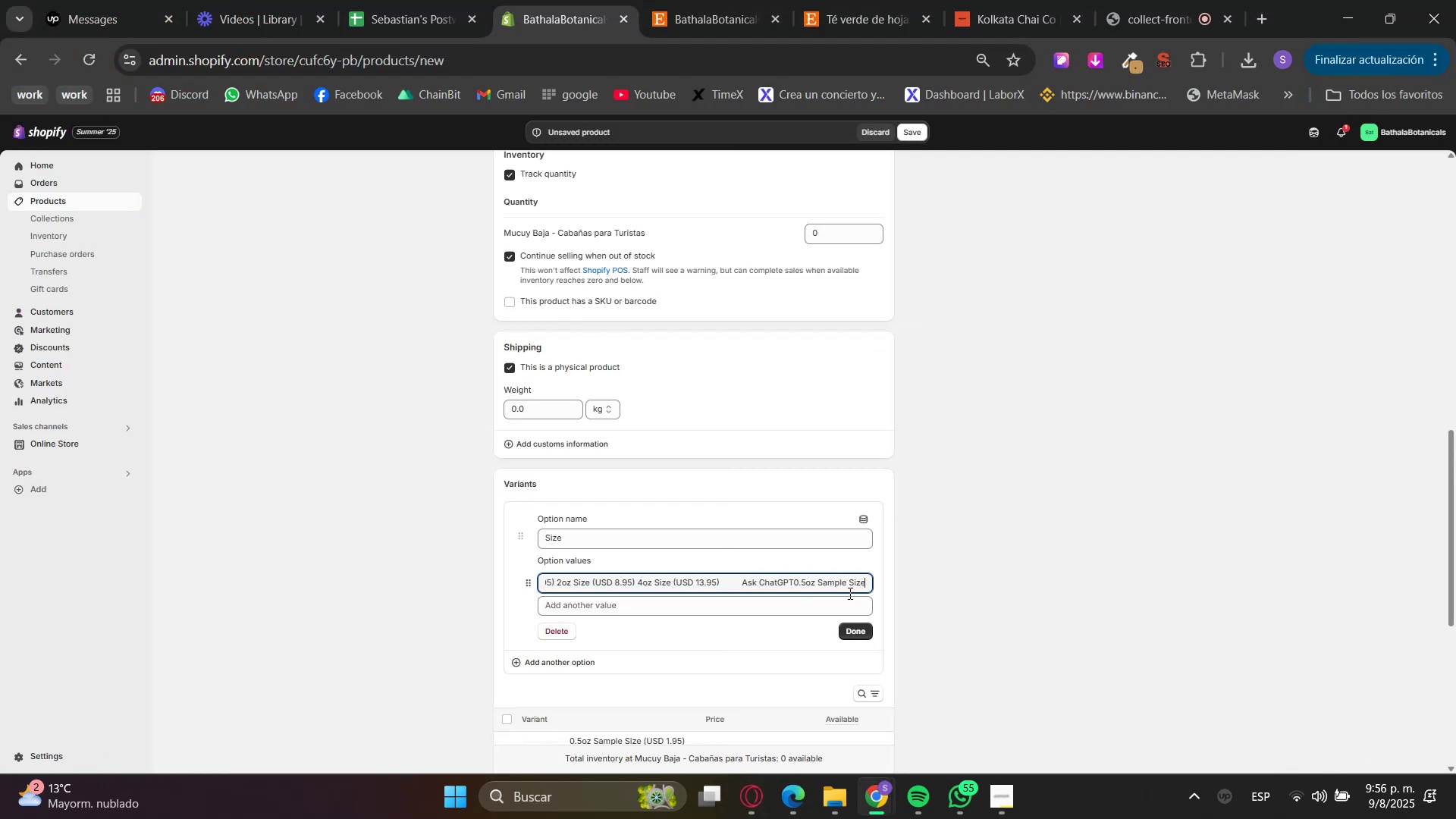 
key(Control+Z)
 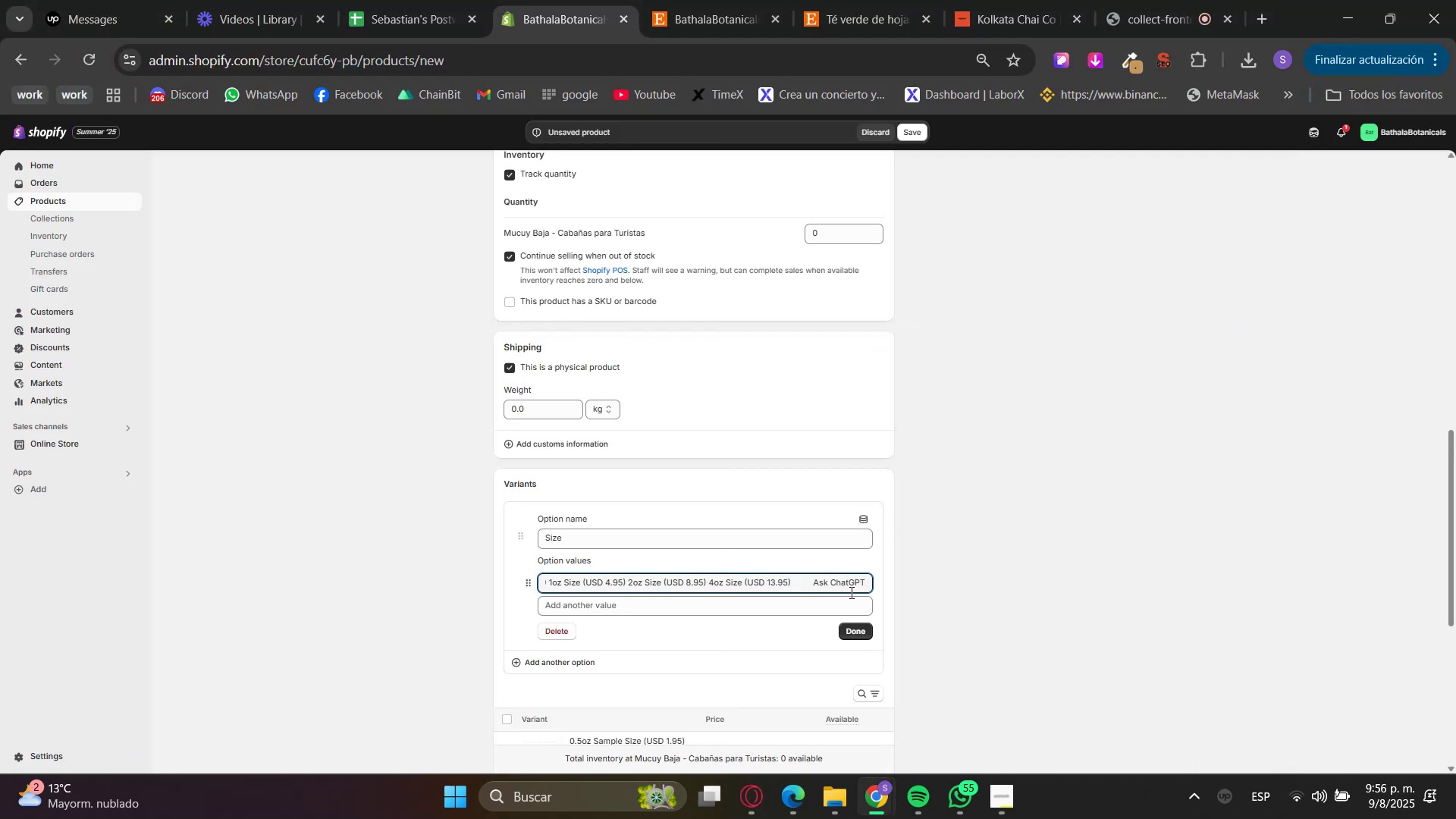 
key(Control+Z)
 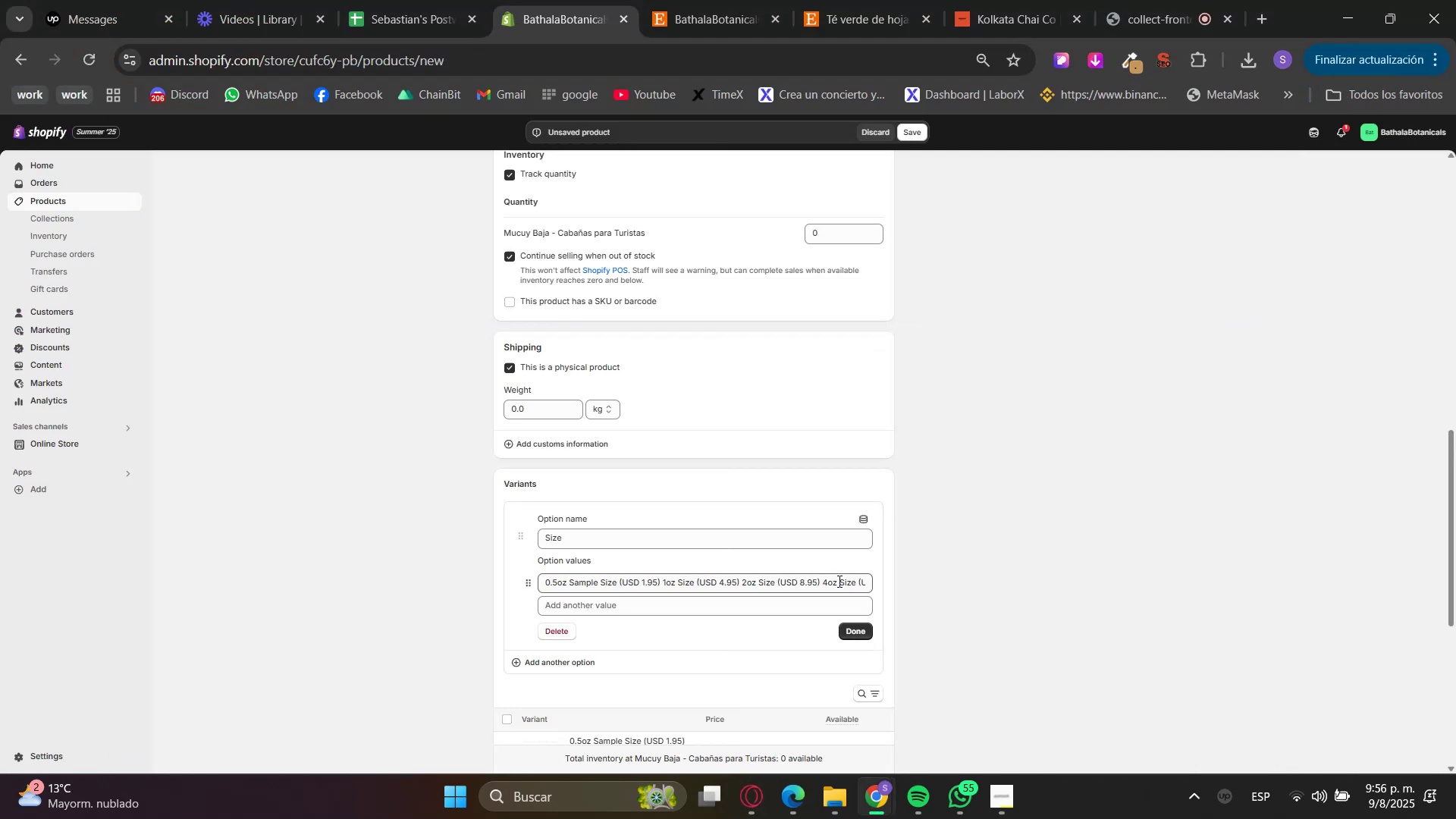 
double_click([838, 581])
 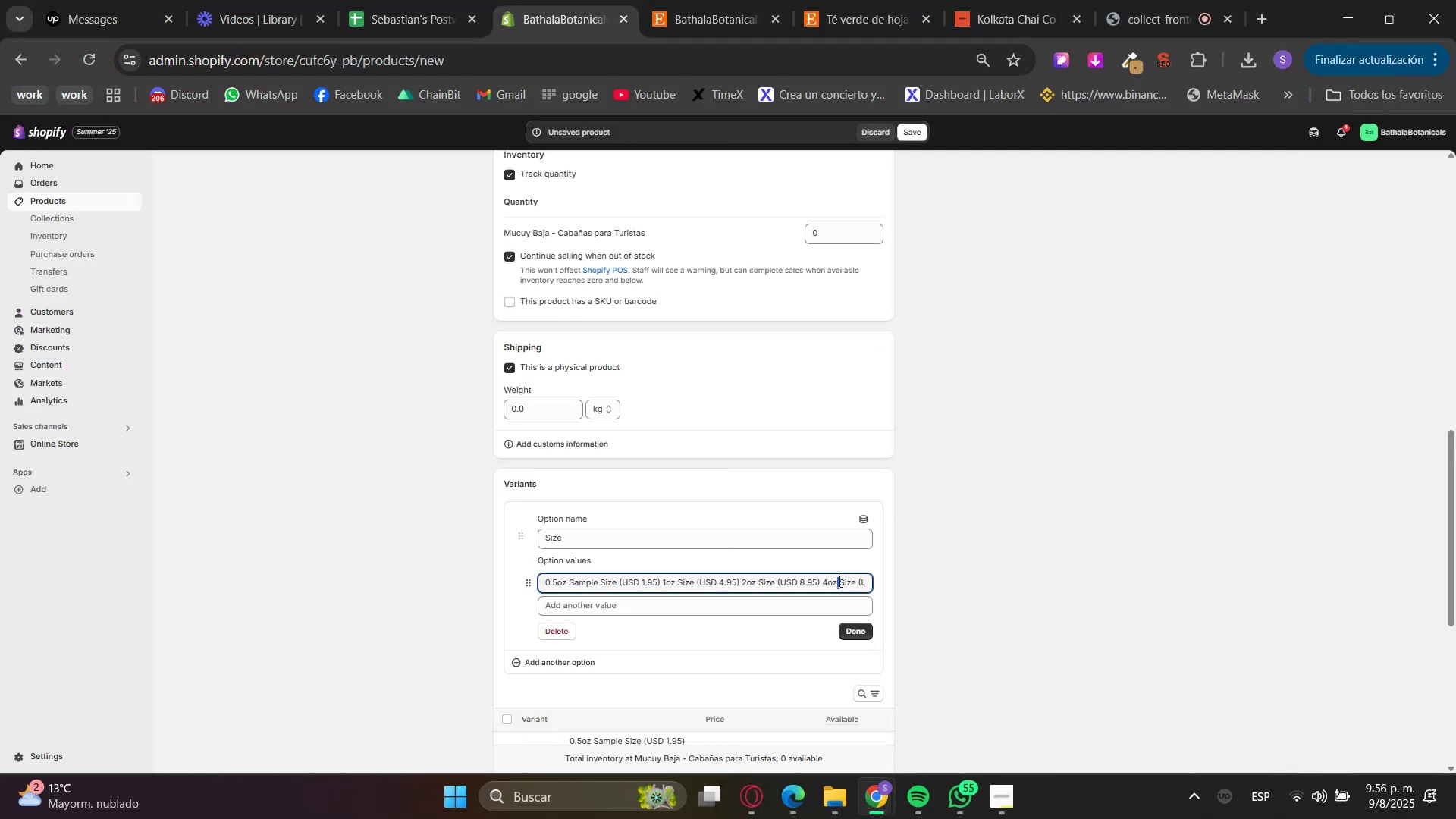 
triple_click([838, 581])
 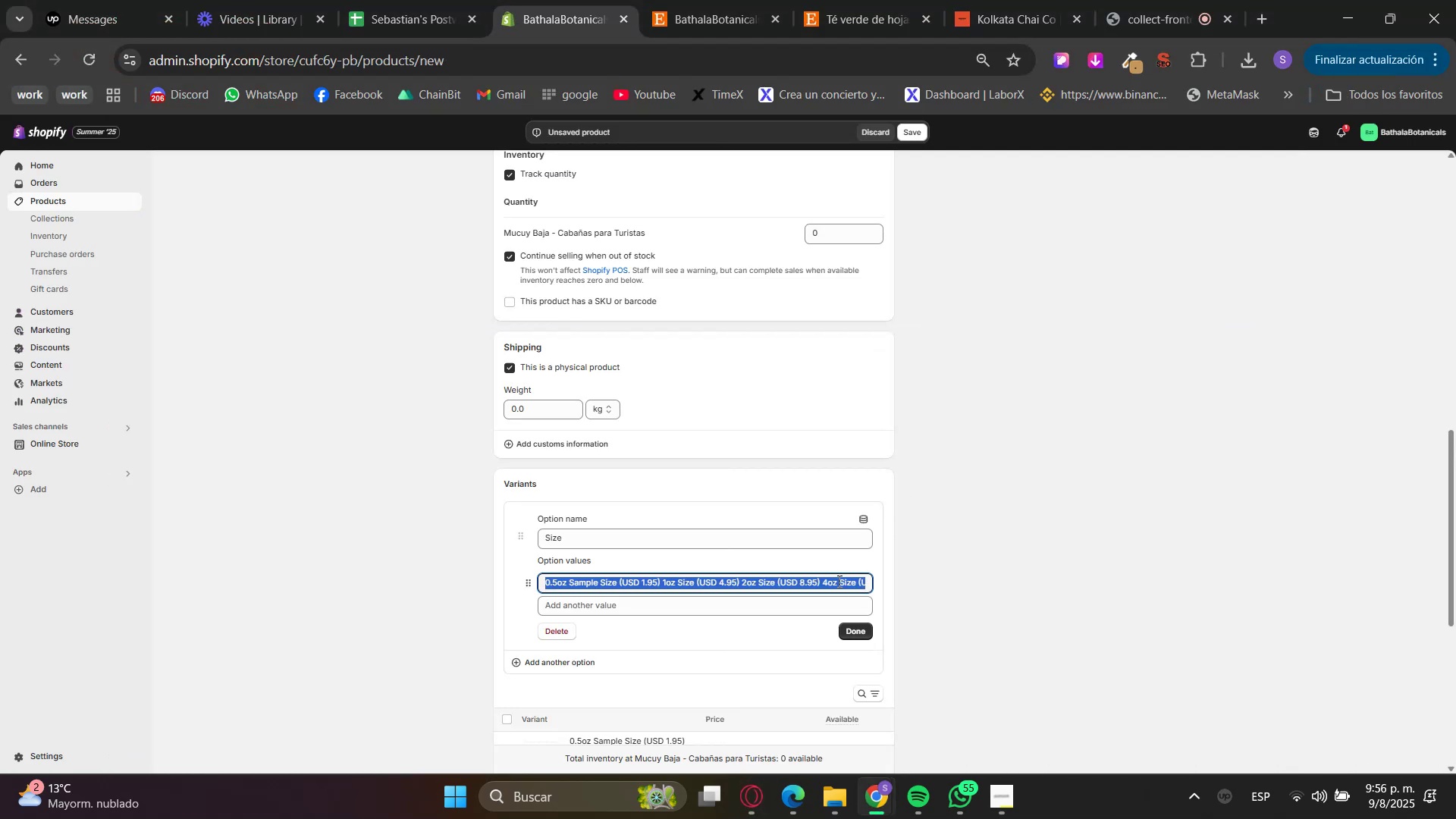 
triple_click([838, 581])
 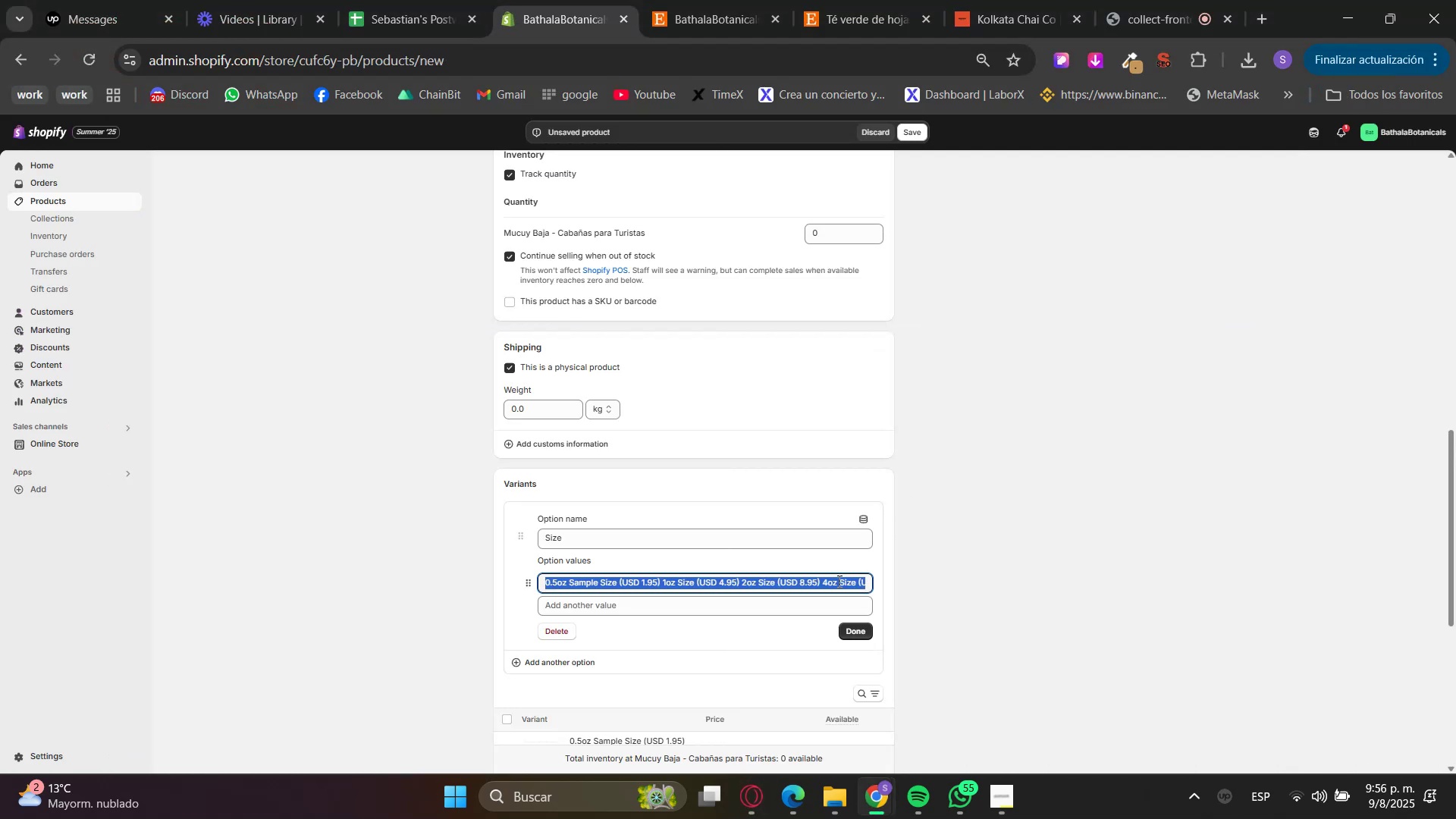 
key(Control+ControlLeft)
 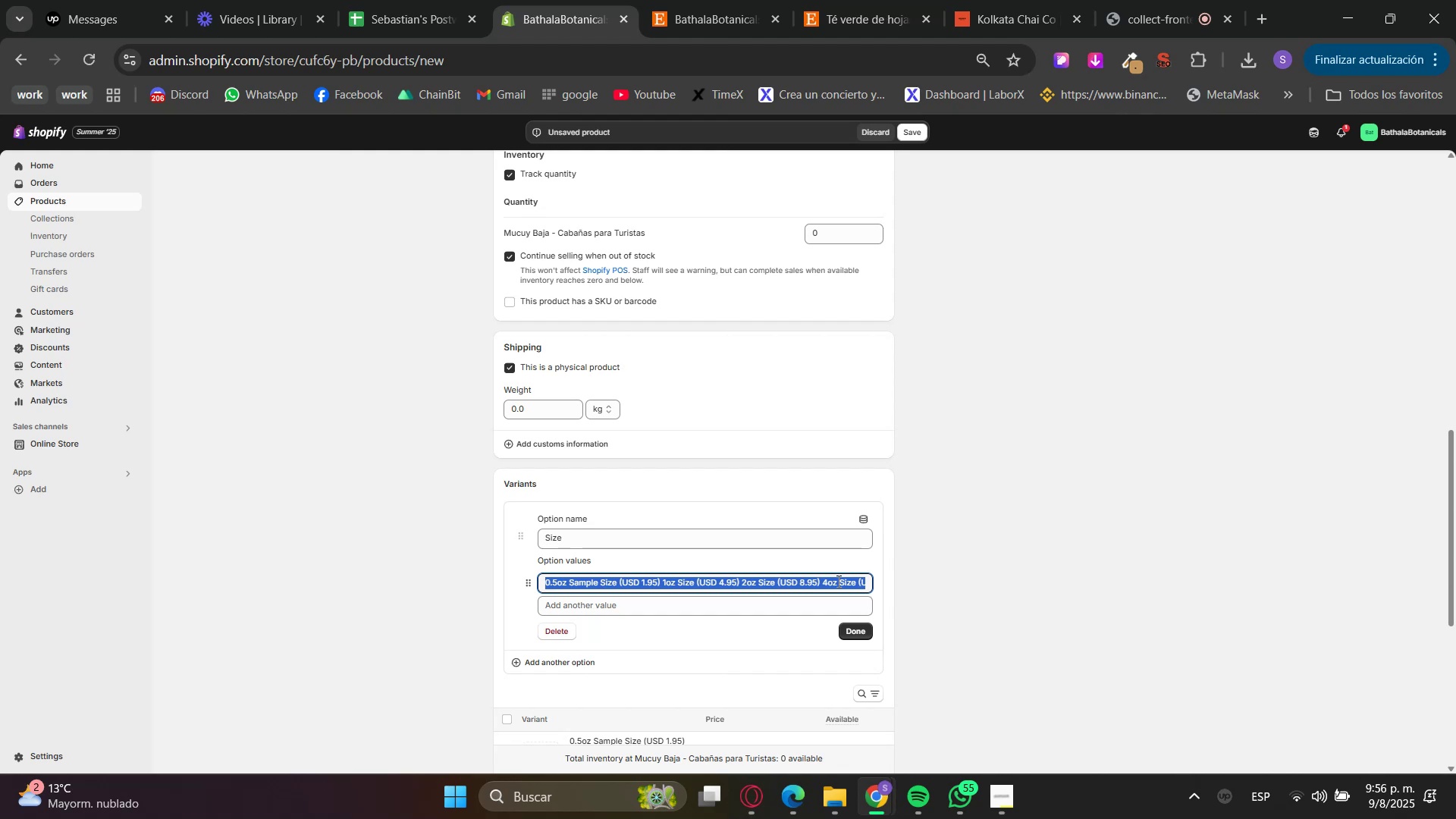 
key(Control+ControlLeft)
 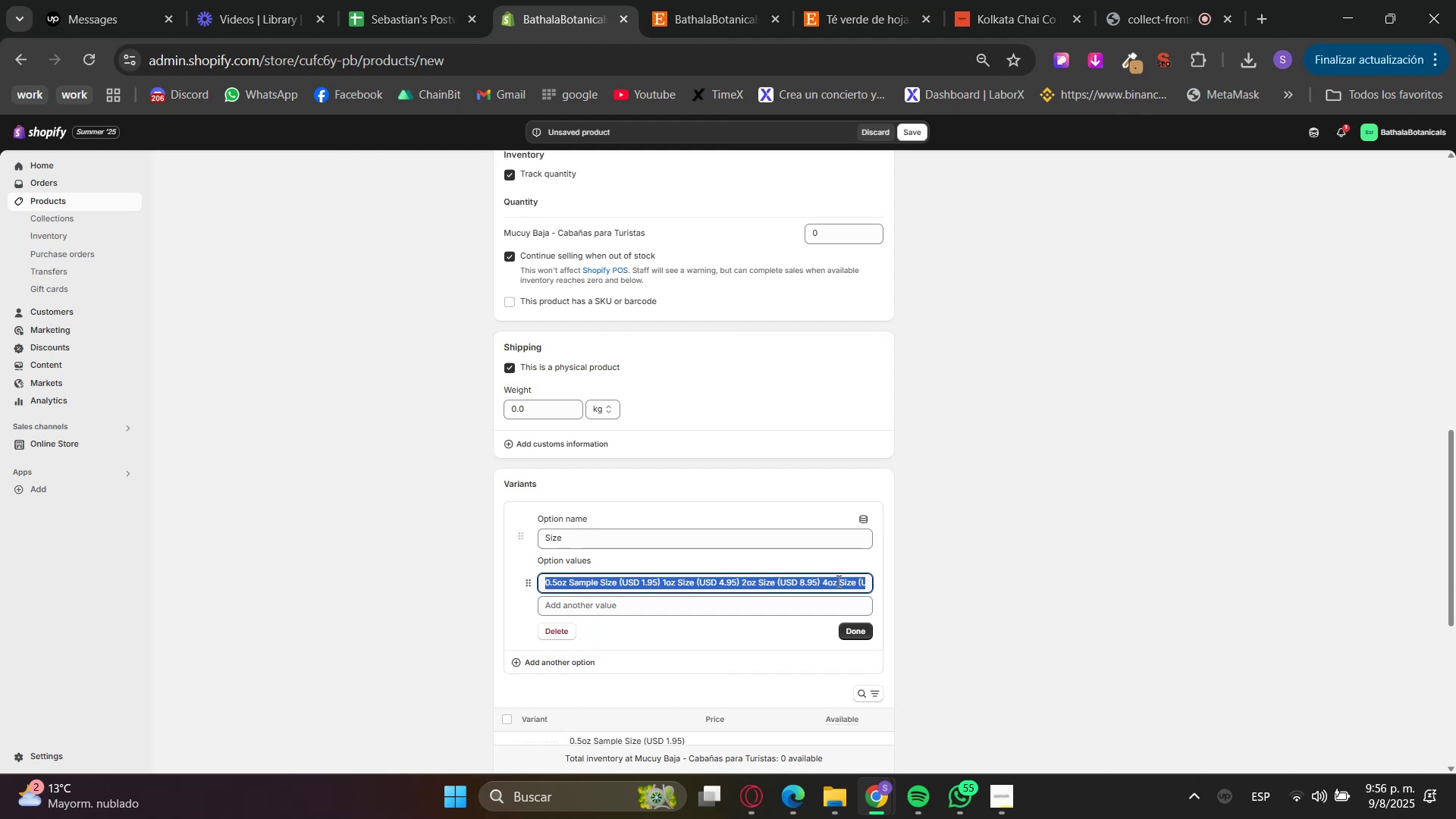 
key(Control+V)
 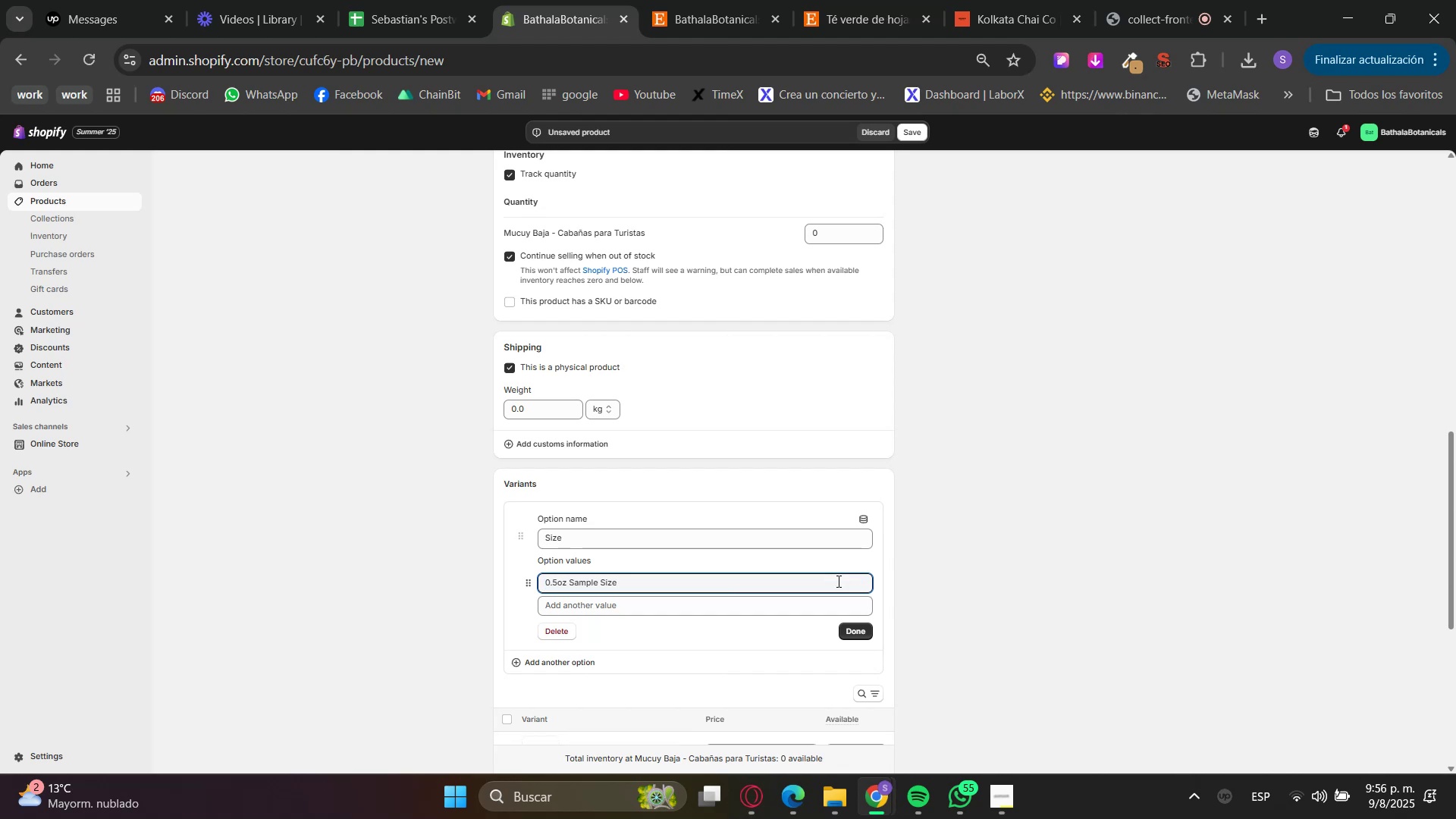 
left_click([789, 604])
 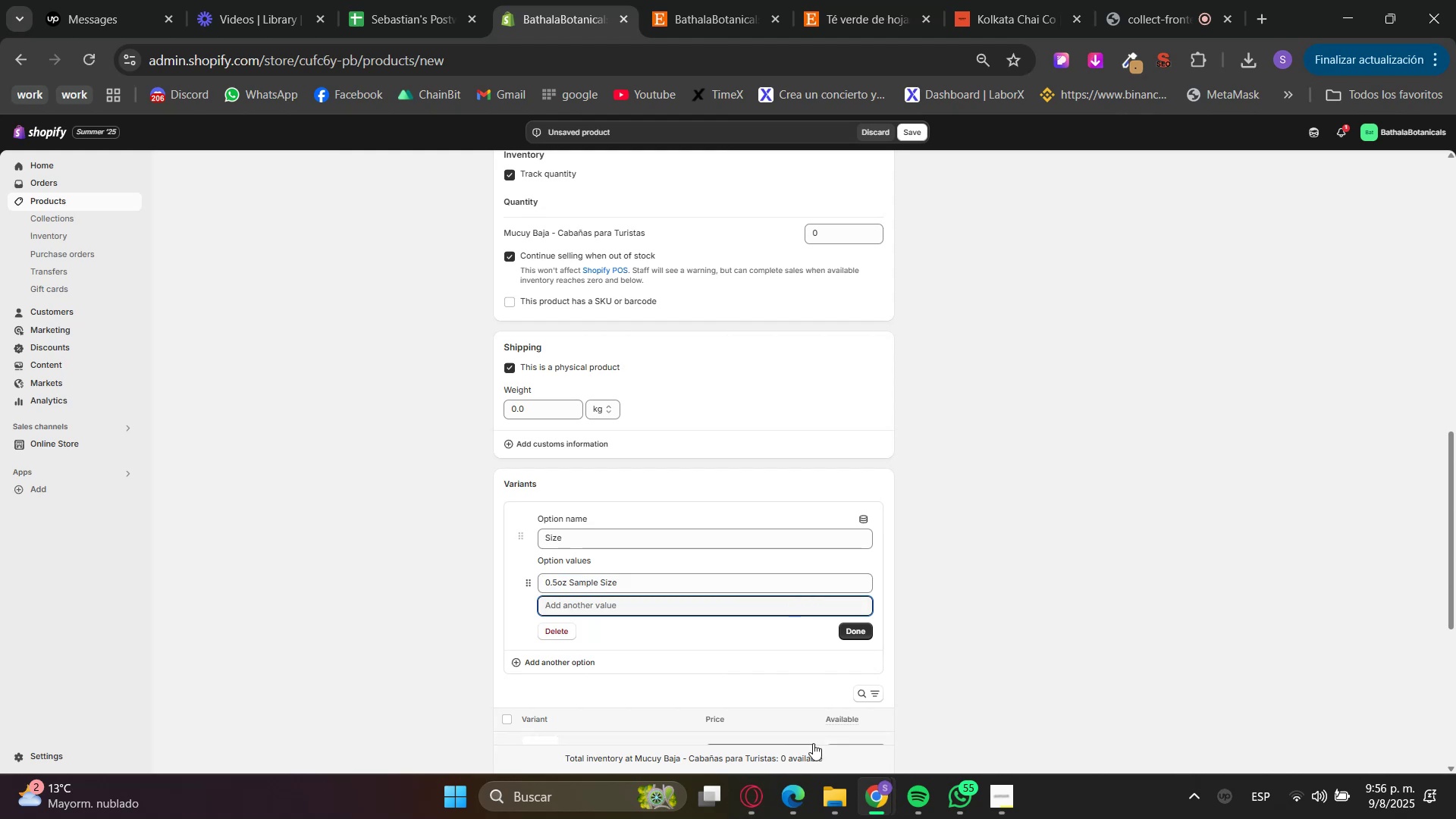 
left_click([748, 796])
 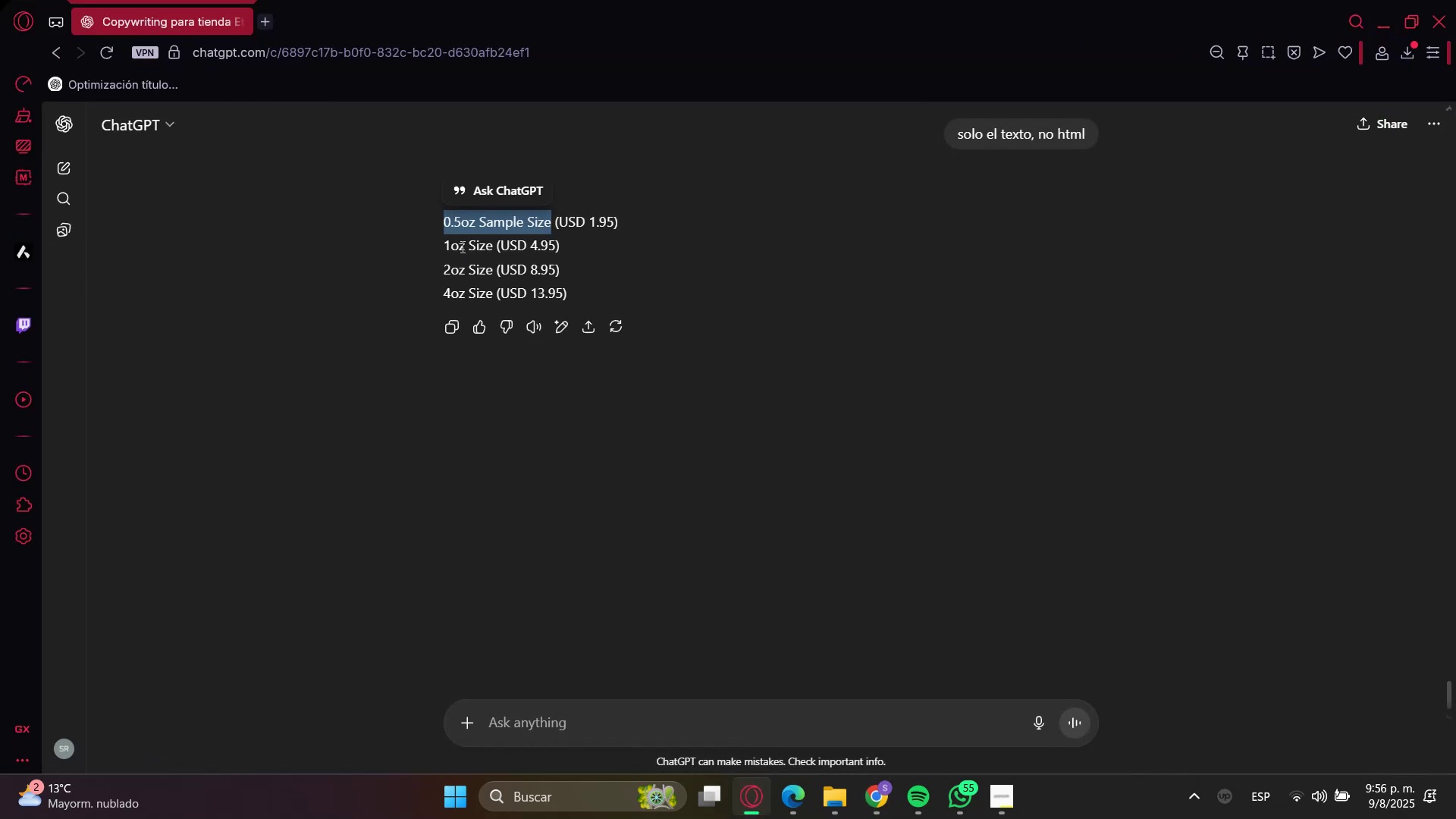 
left_click([447, 244])
 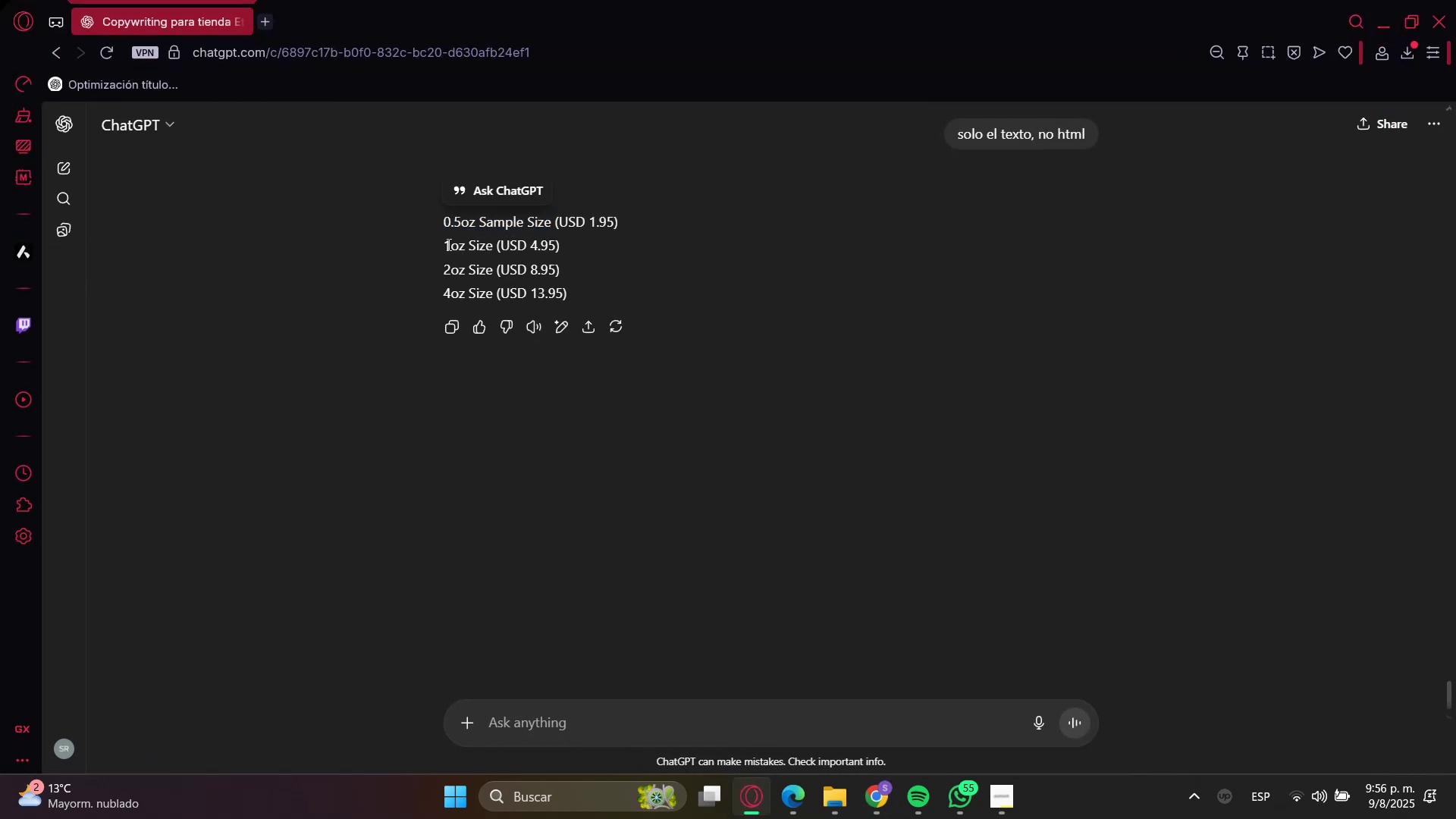 
left_click_drag(start_coordinate=[447, 244], to_coordinate=[484, 246])
 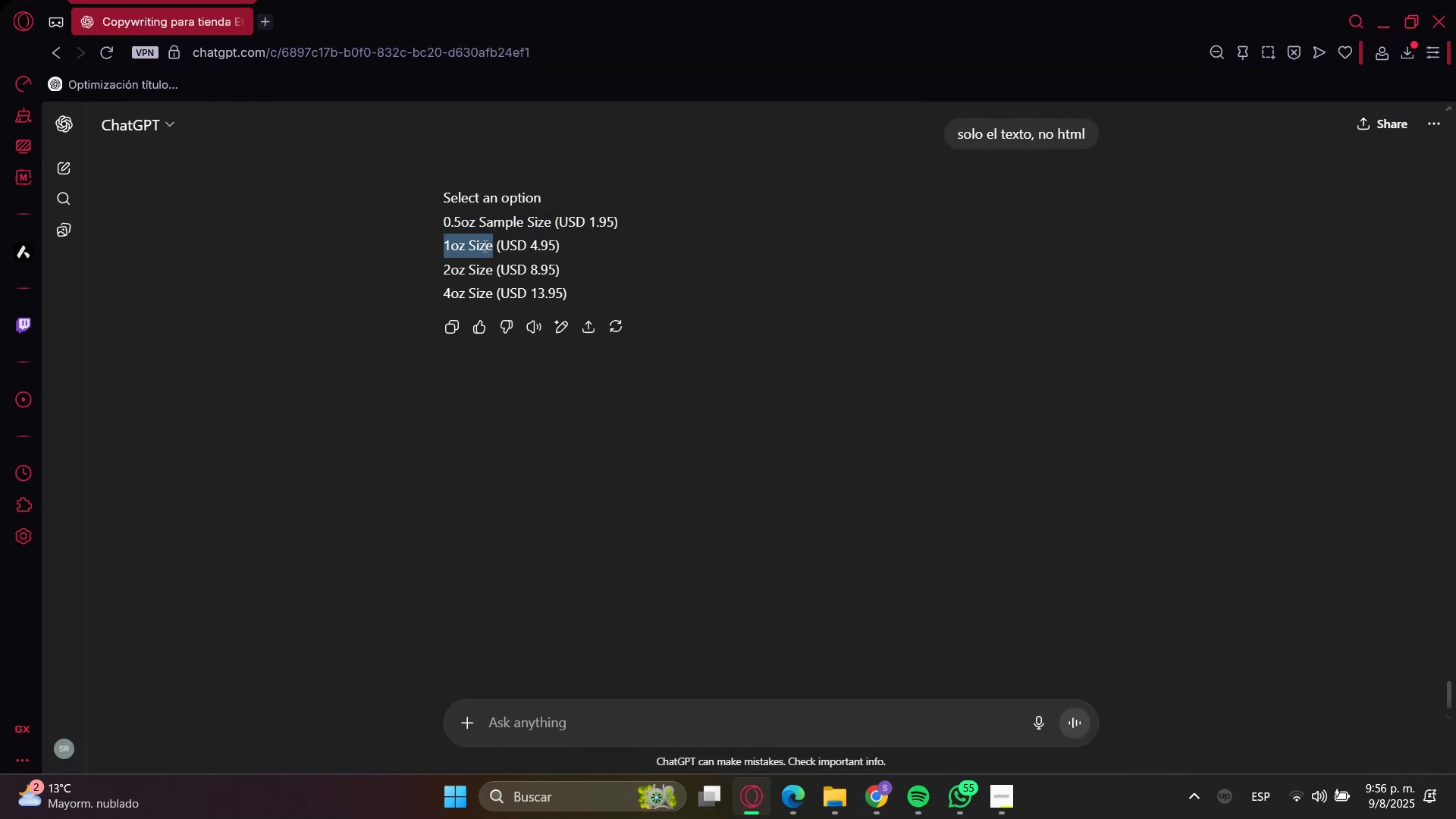 
key(Control+C)
 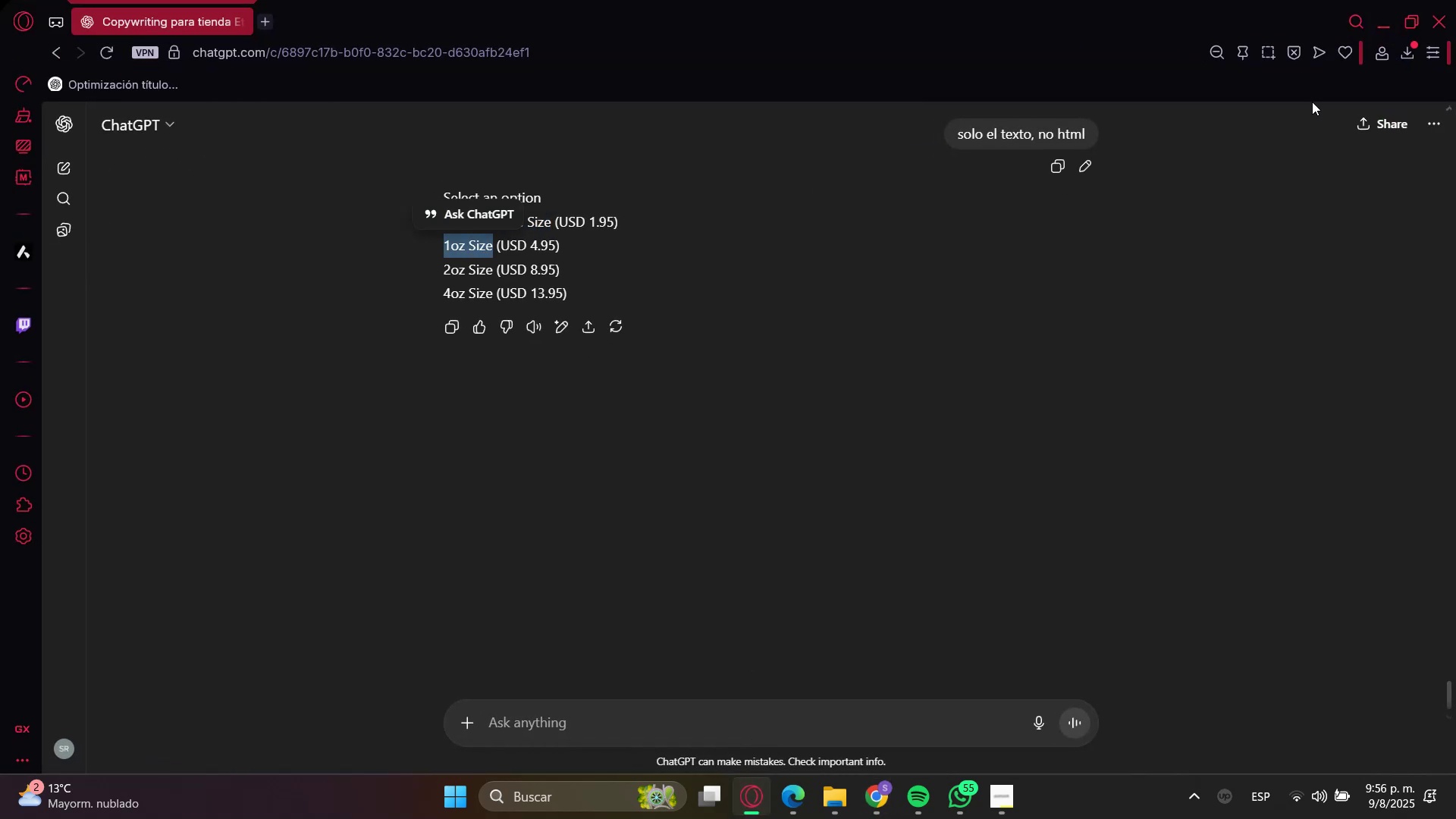 
key(Control+C)
 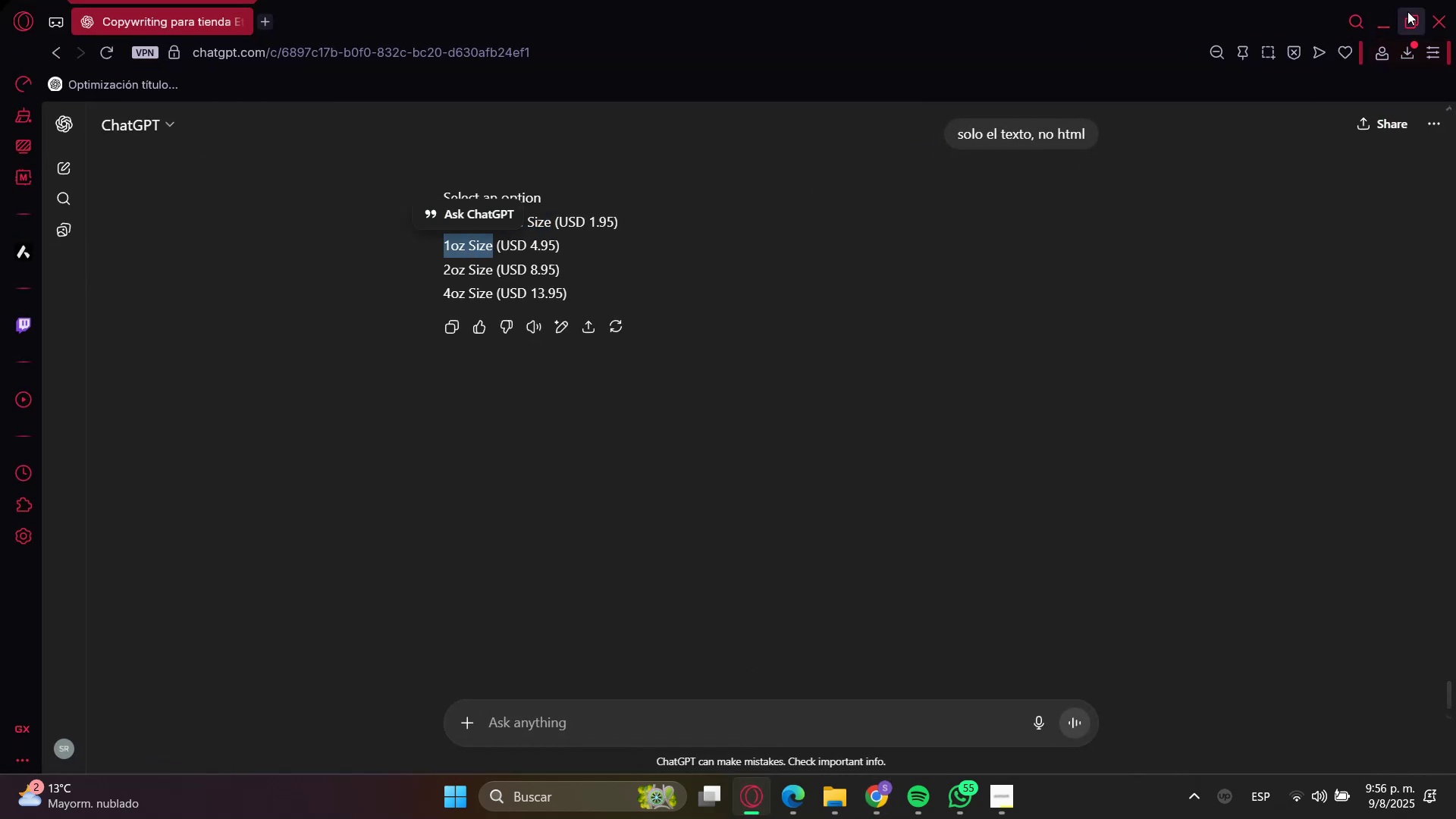 
left_click_drag(start_coordinate=[1388, 5], to_coordinate=[1385, 8])
 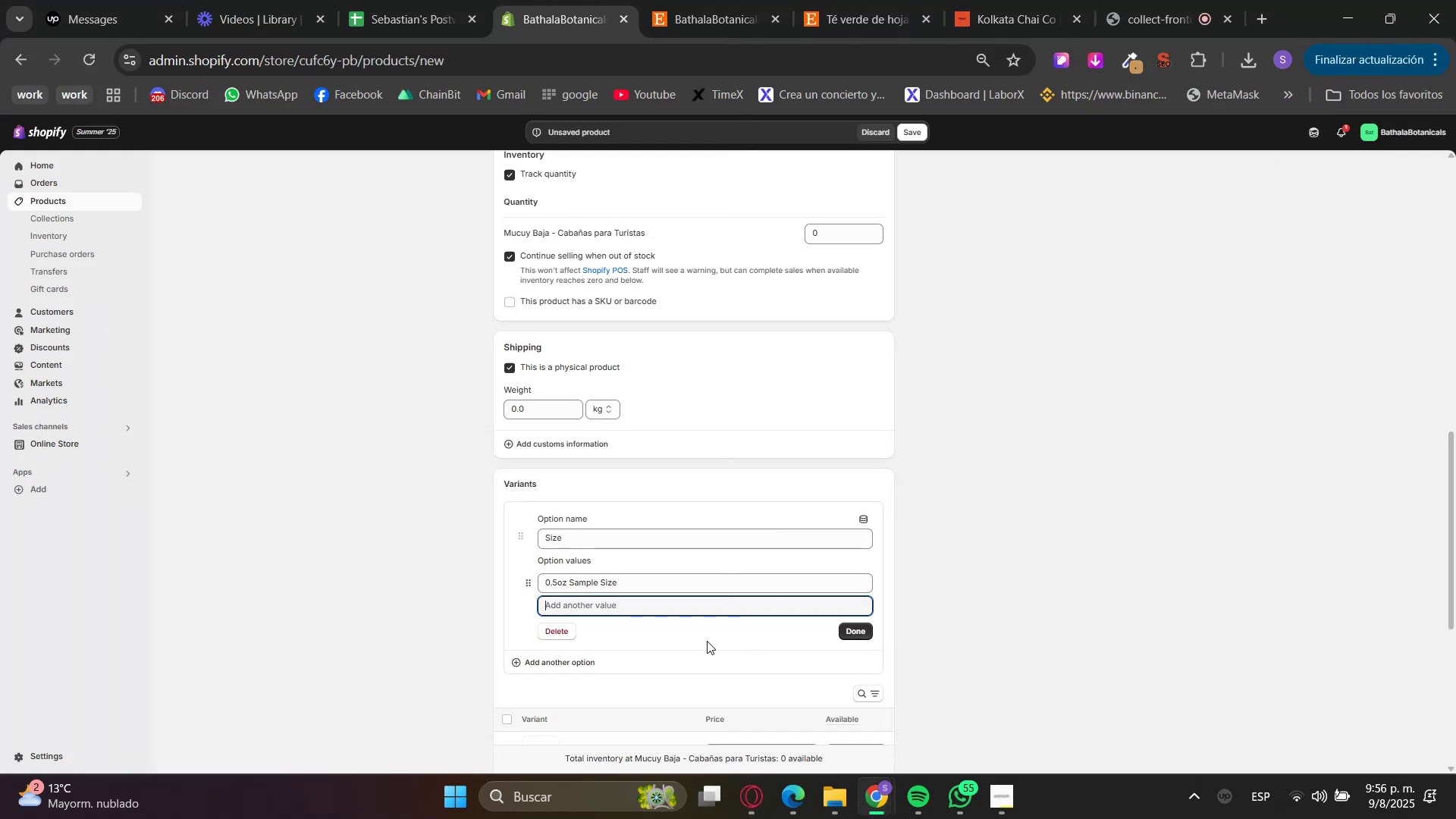 
key(Control+V)
 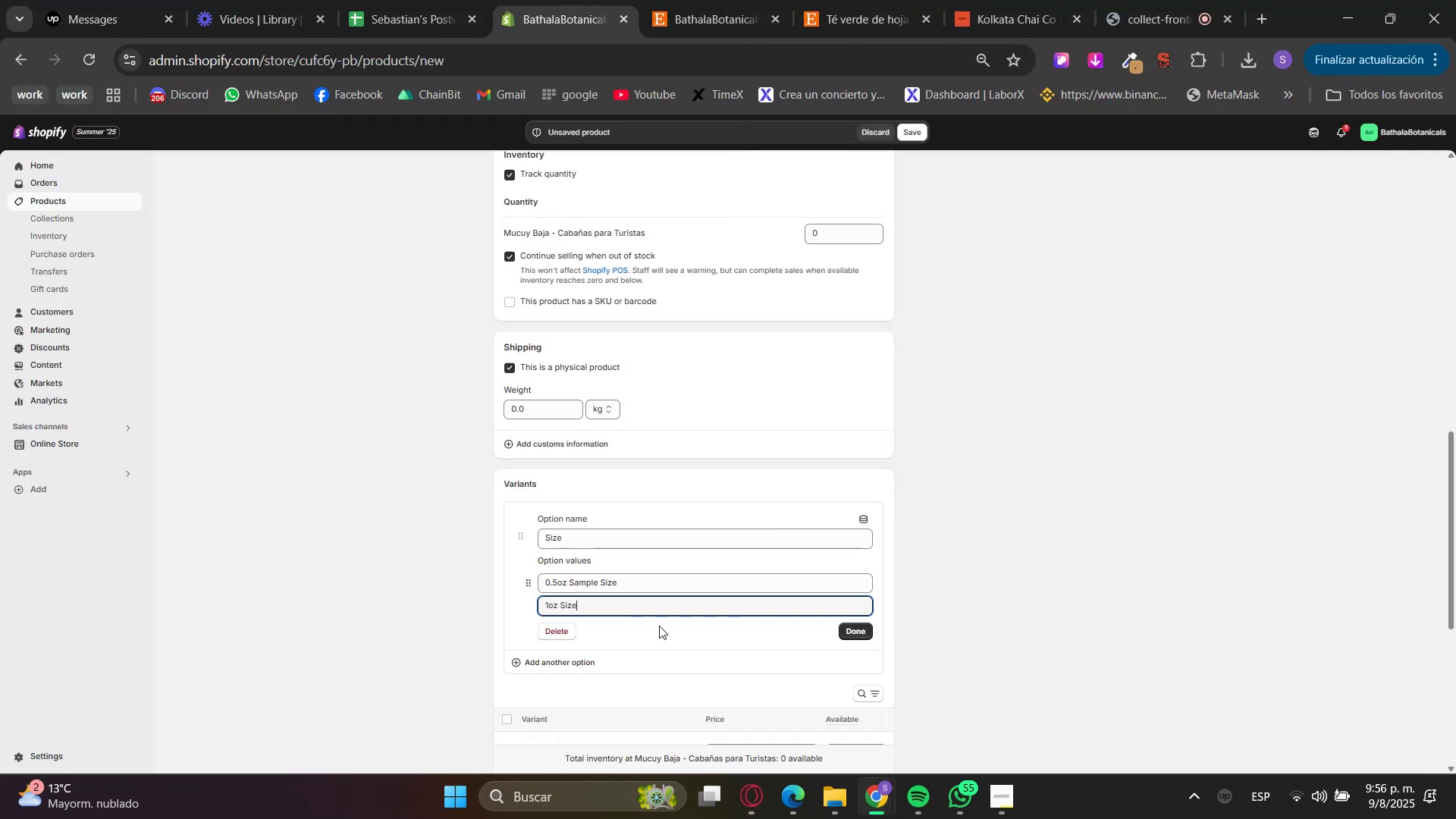 
left_click([646, 618])
 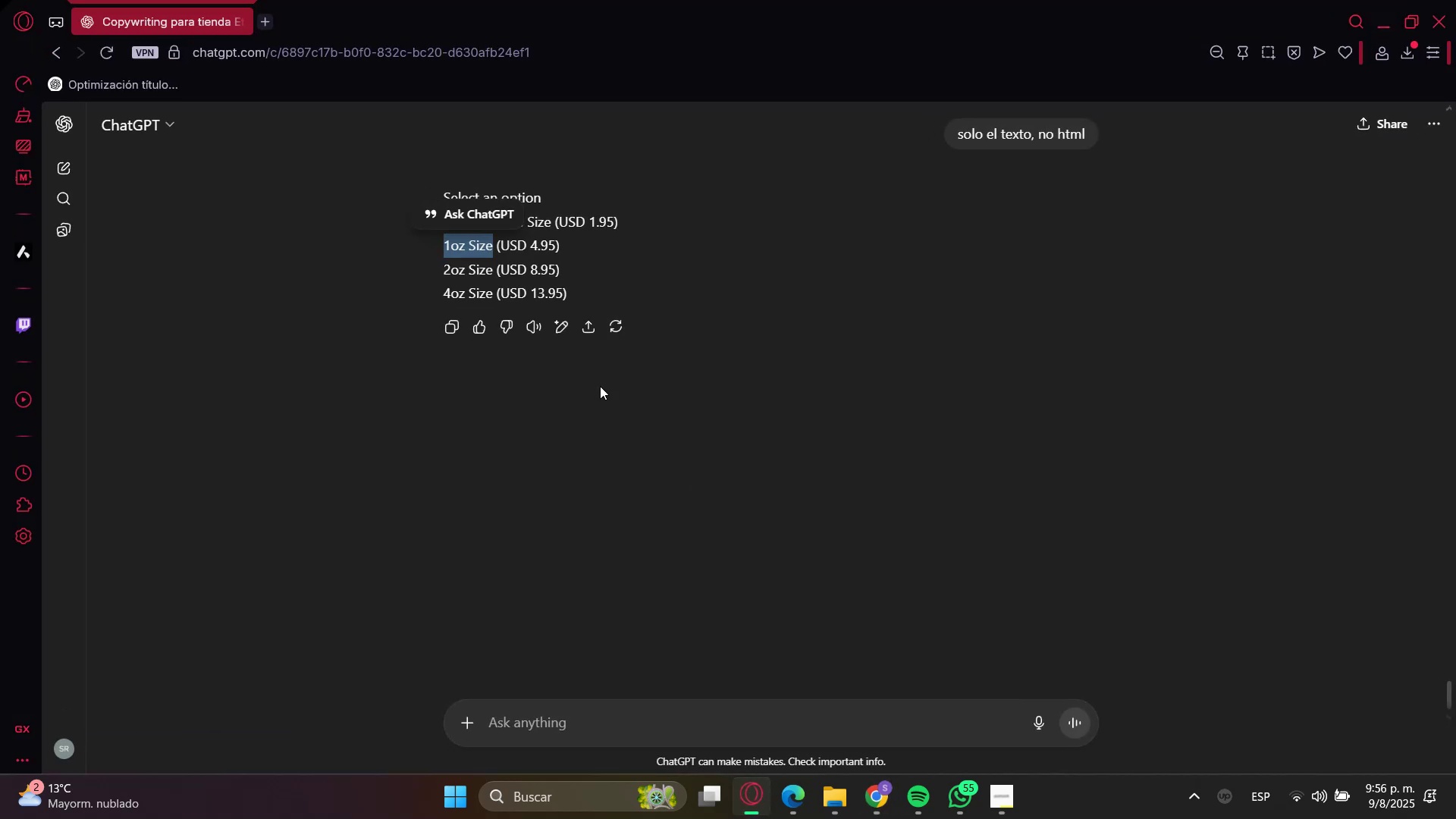 
left_click([448, 269])
 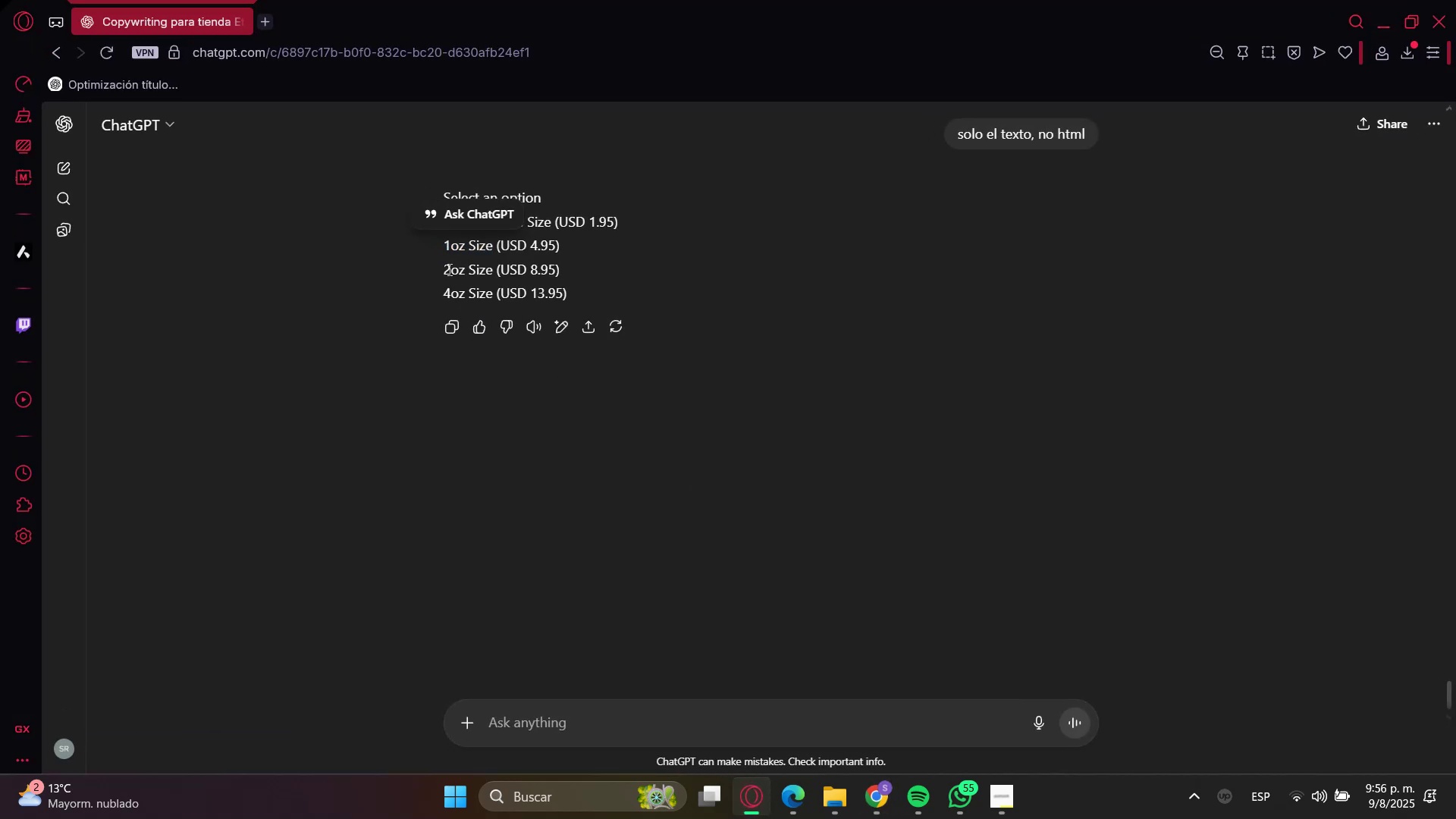 
left_click_drag(start_coordinate=[448, 269], to_coordinate=[474, 268])
 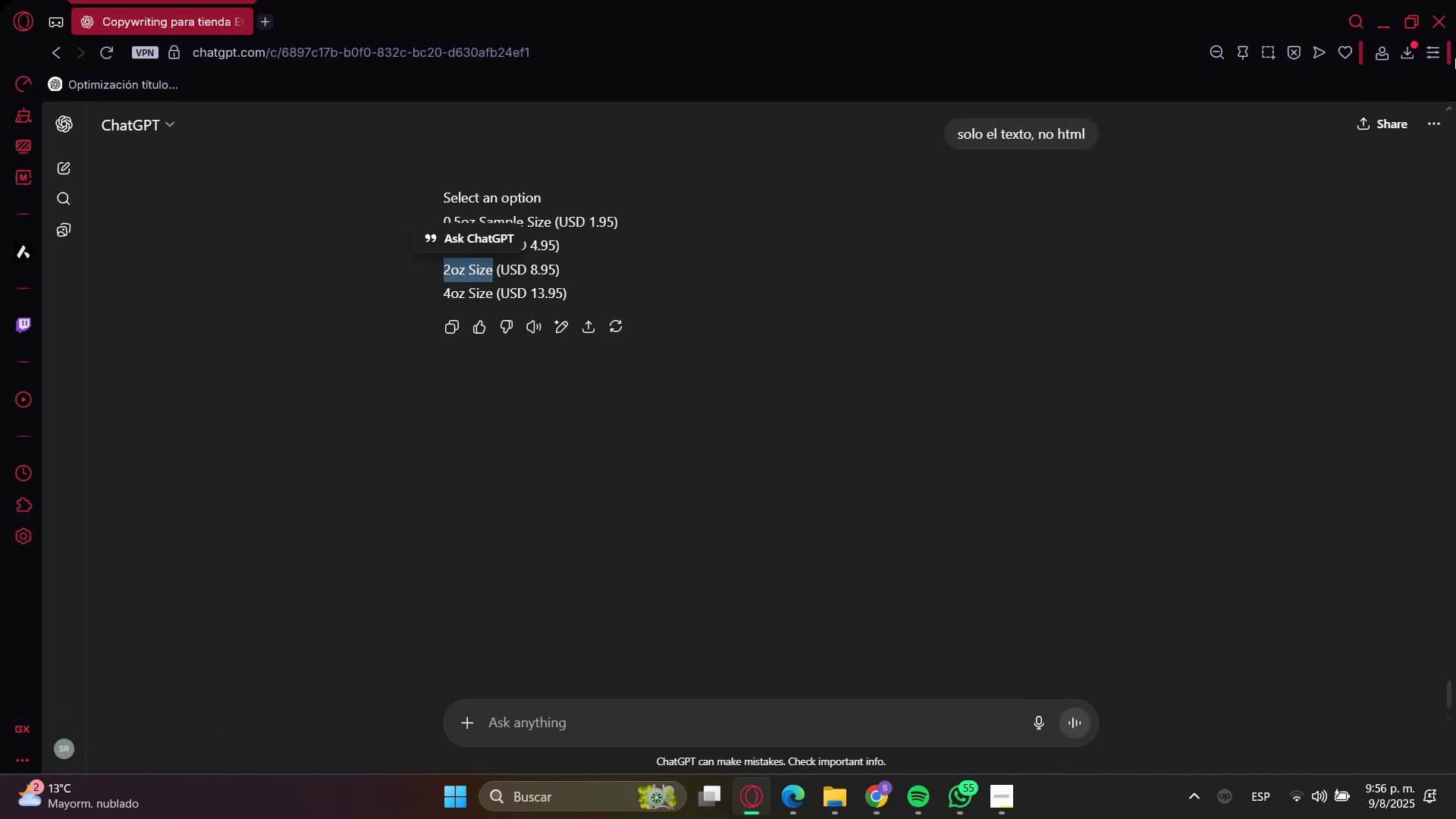 
key(Control+C)
 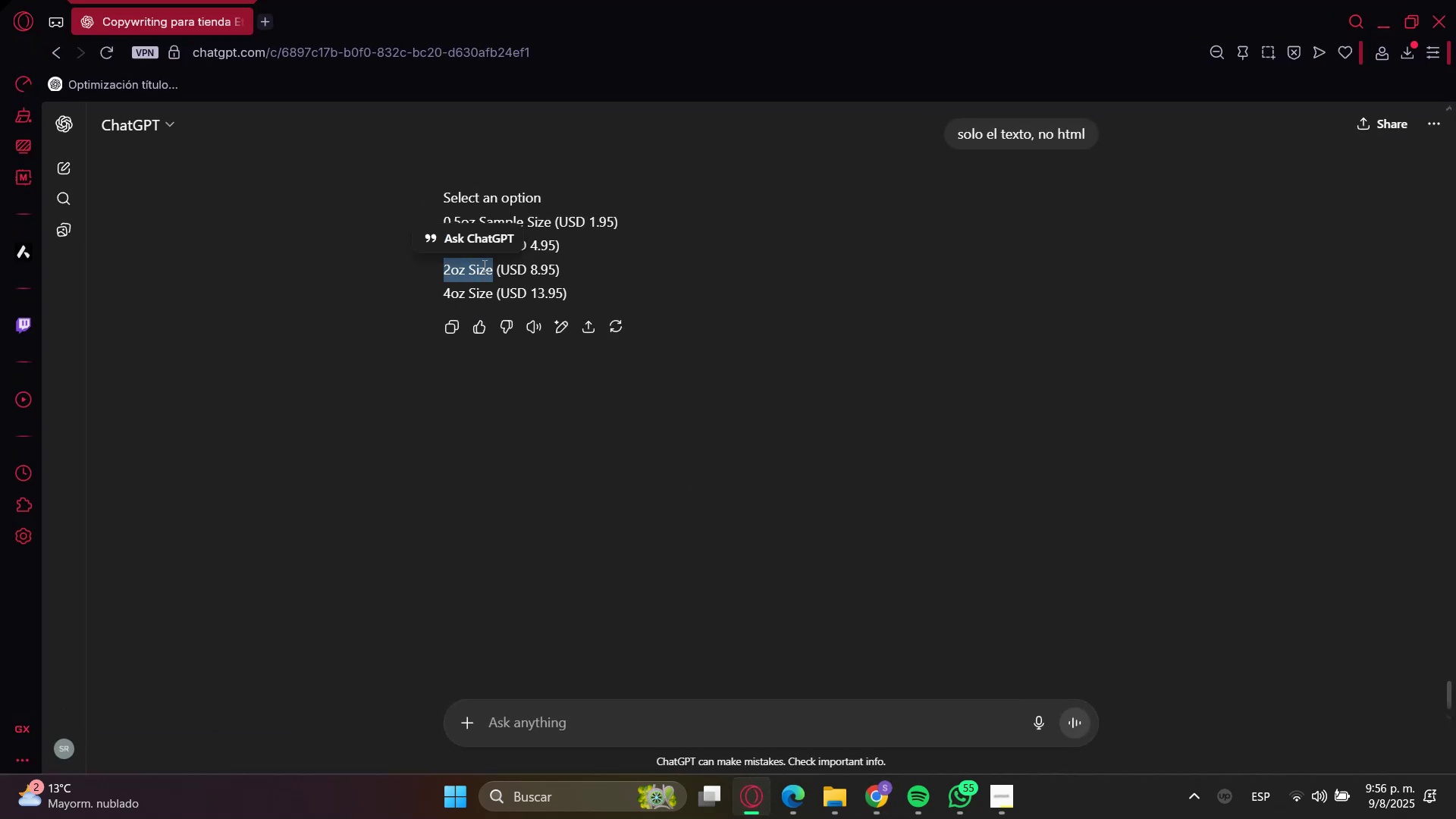 
key(Control+C)
 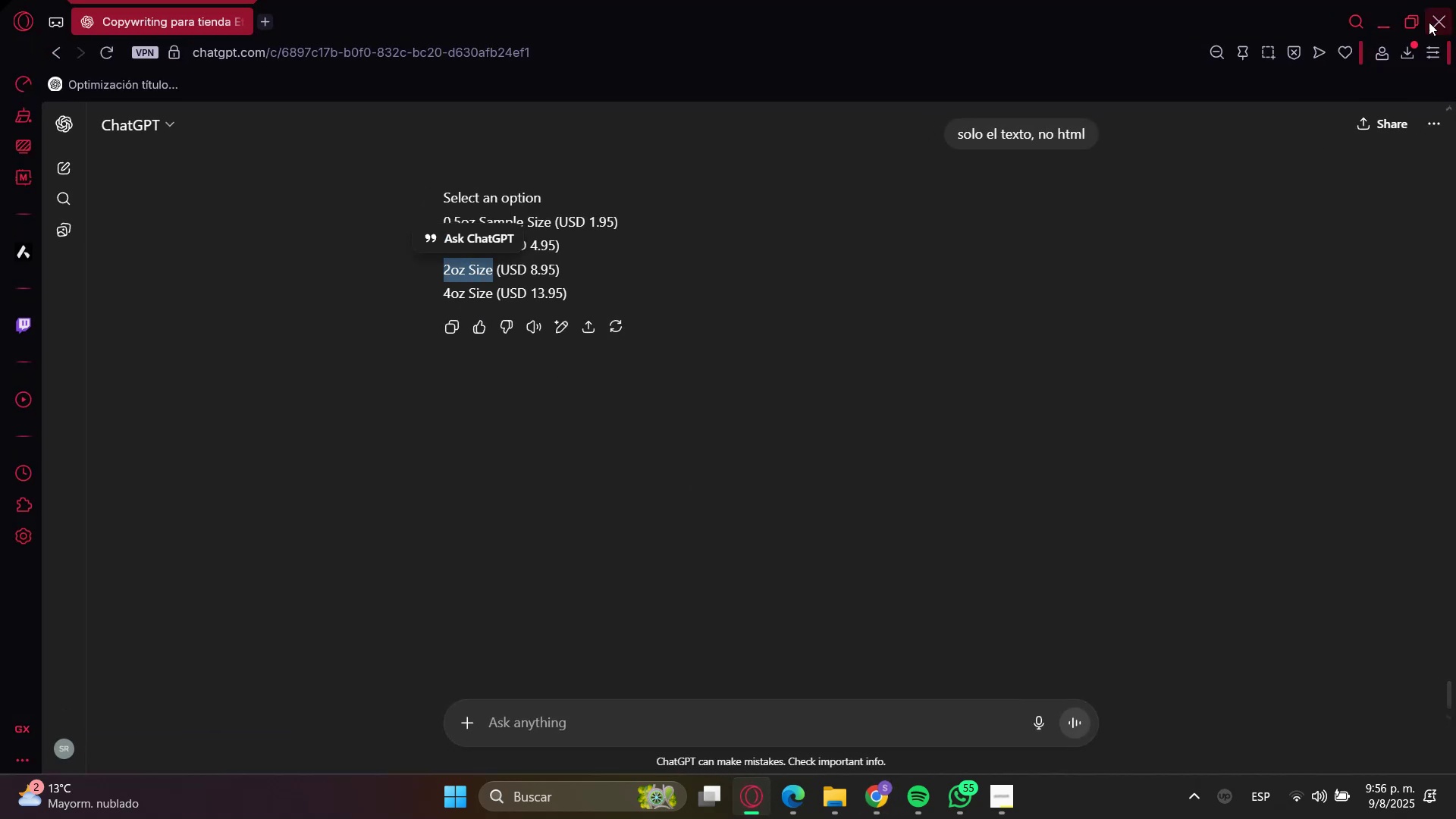 
left_click([1385, 25])
 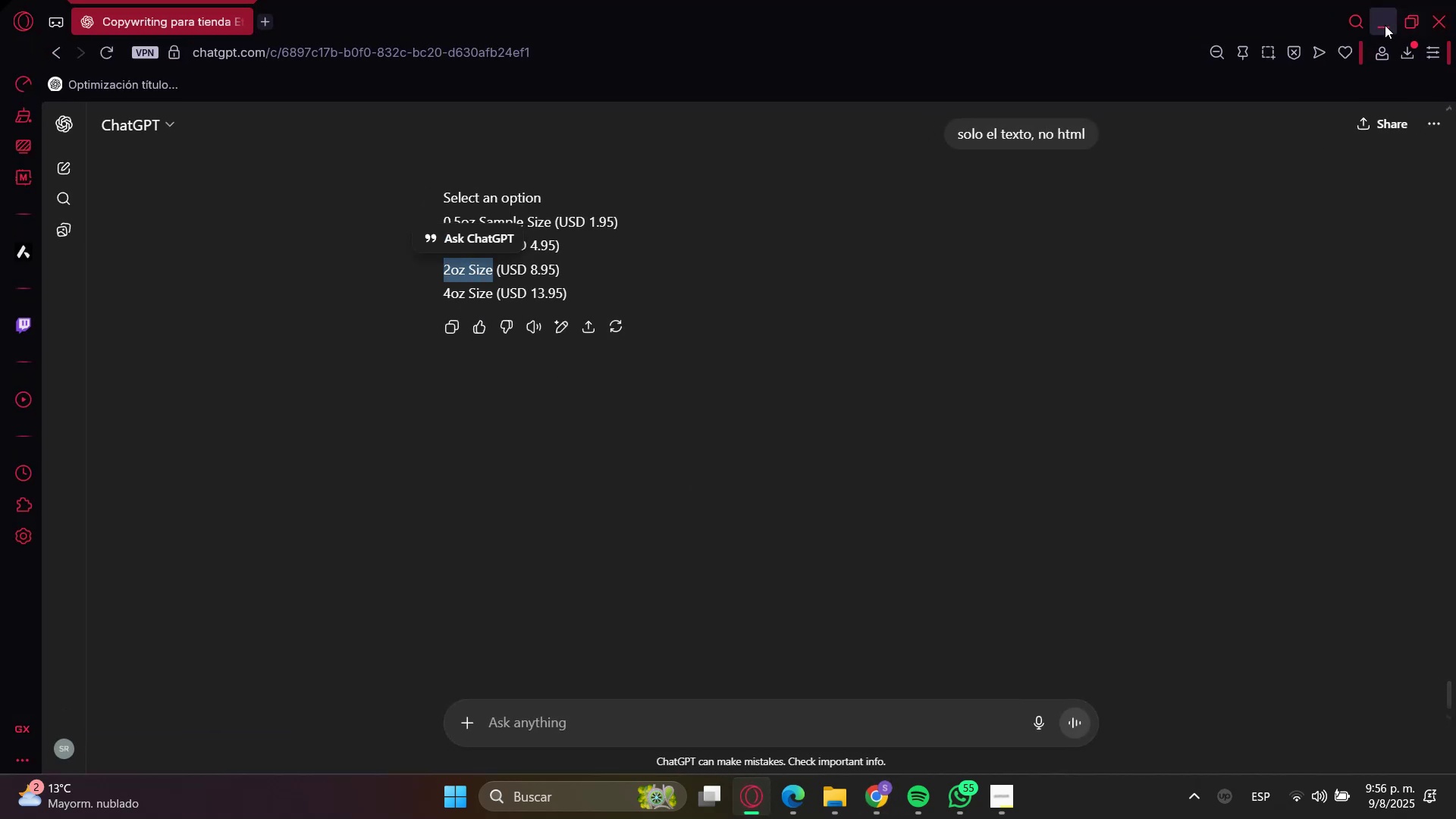 
key(Control+V)
 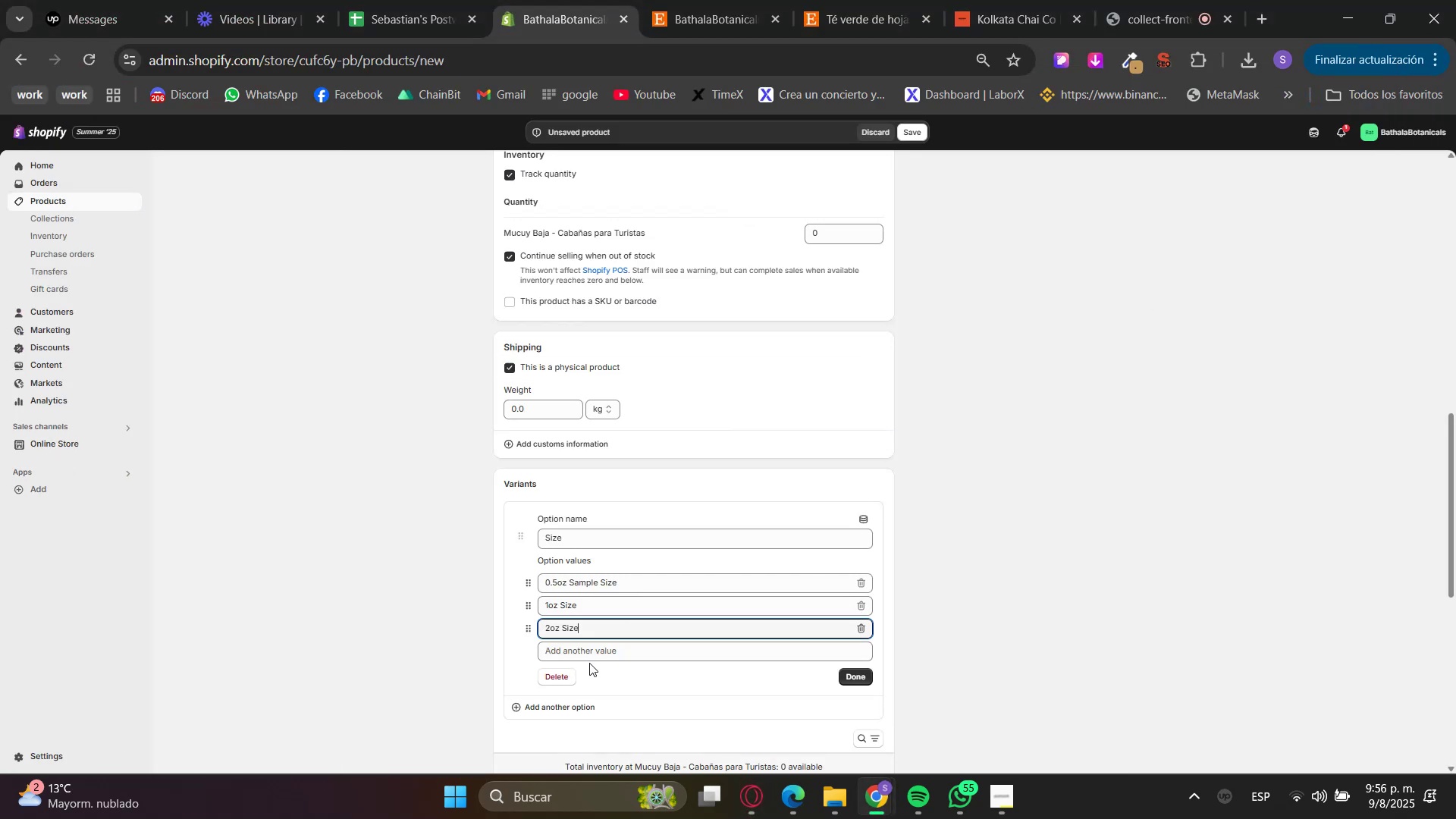 
left_click([626, 657])
 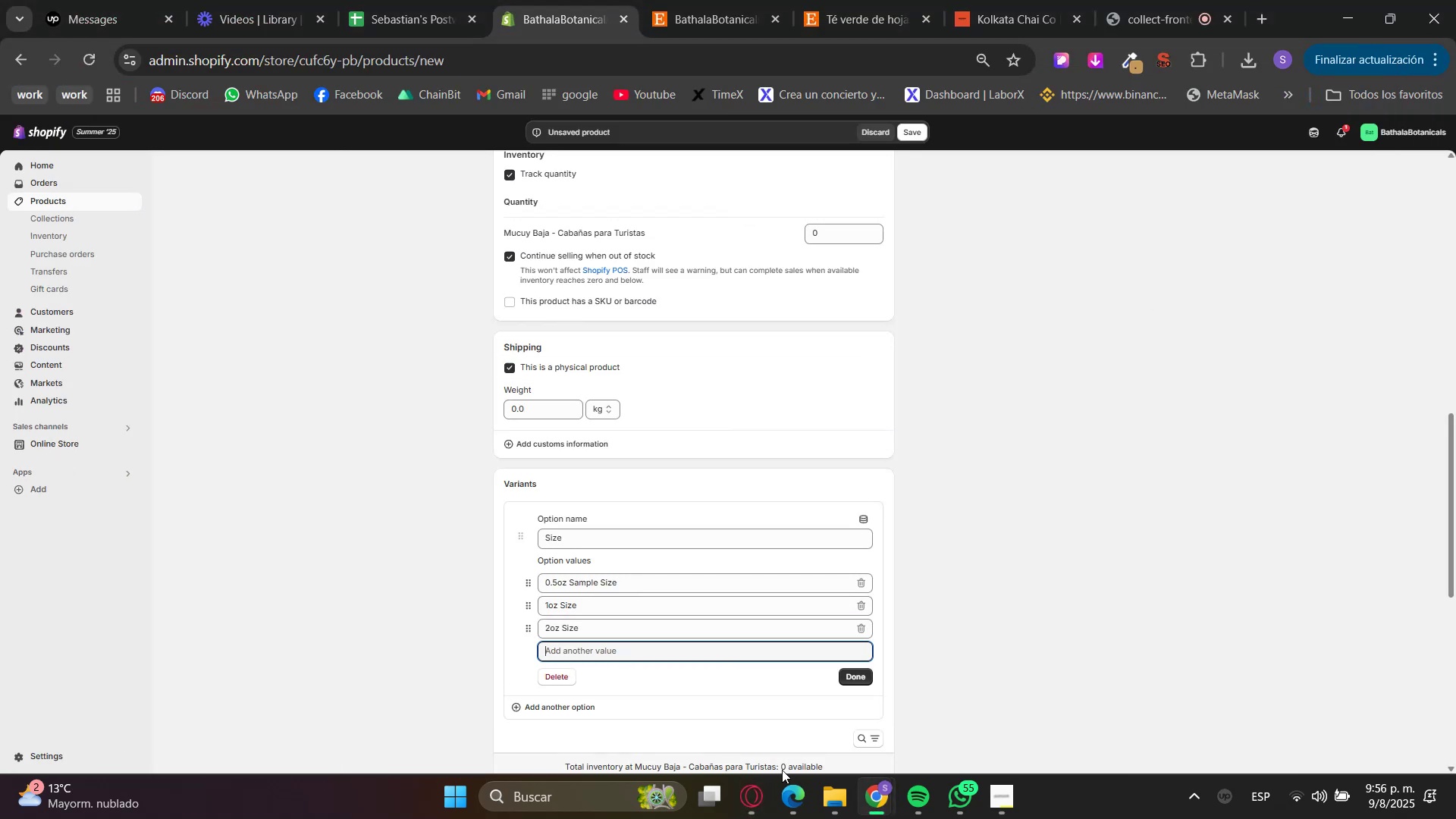 
left_click([751, 811])
 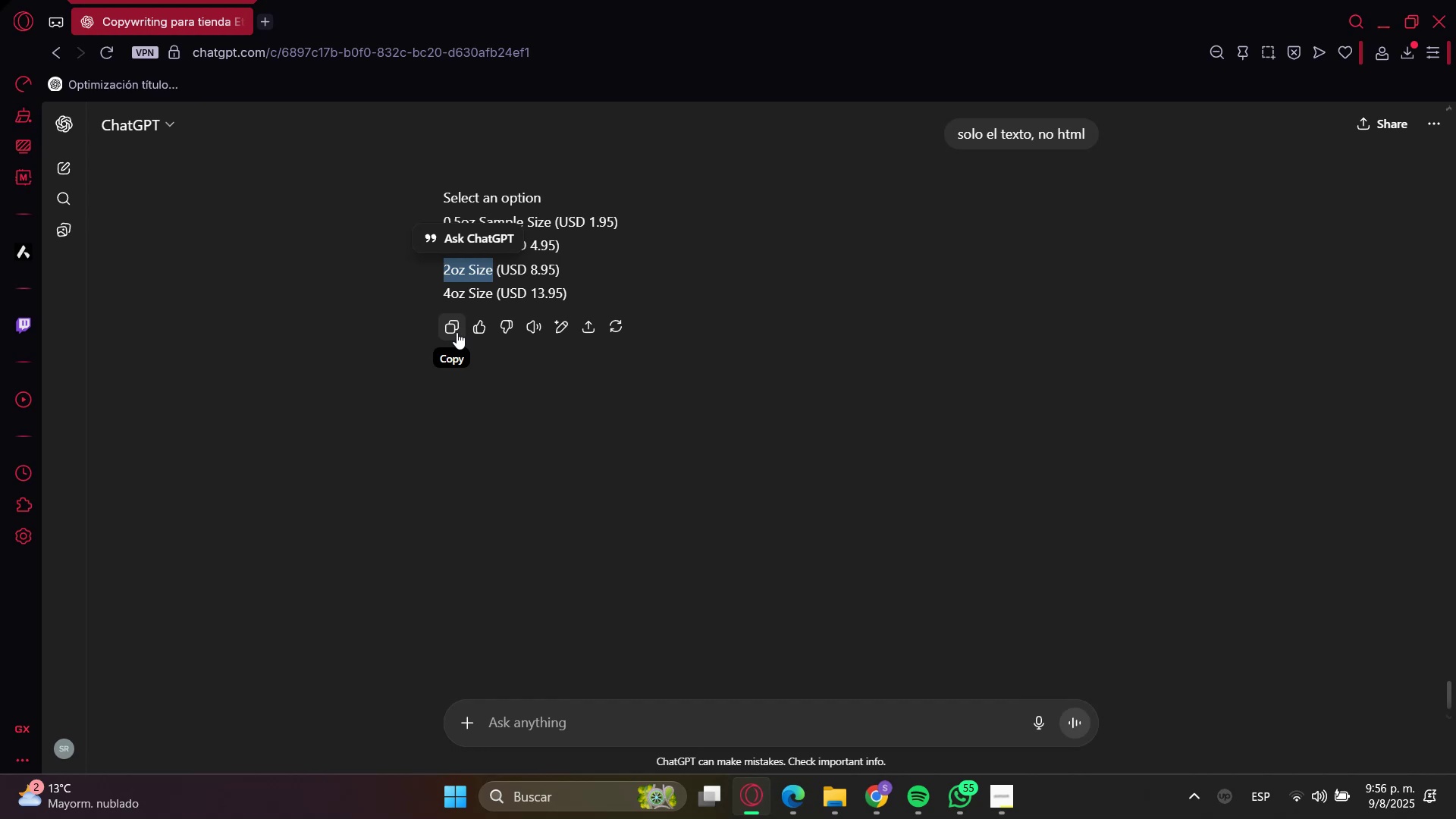 
left_click([451, 293])
 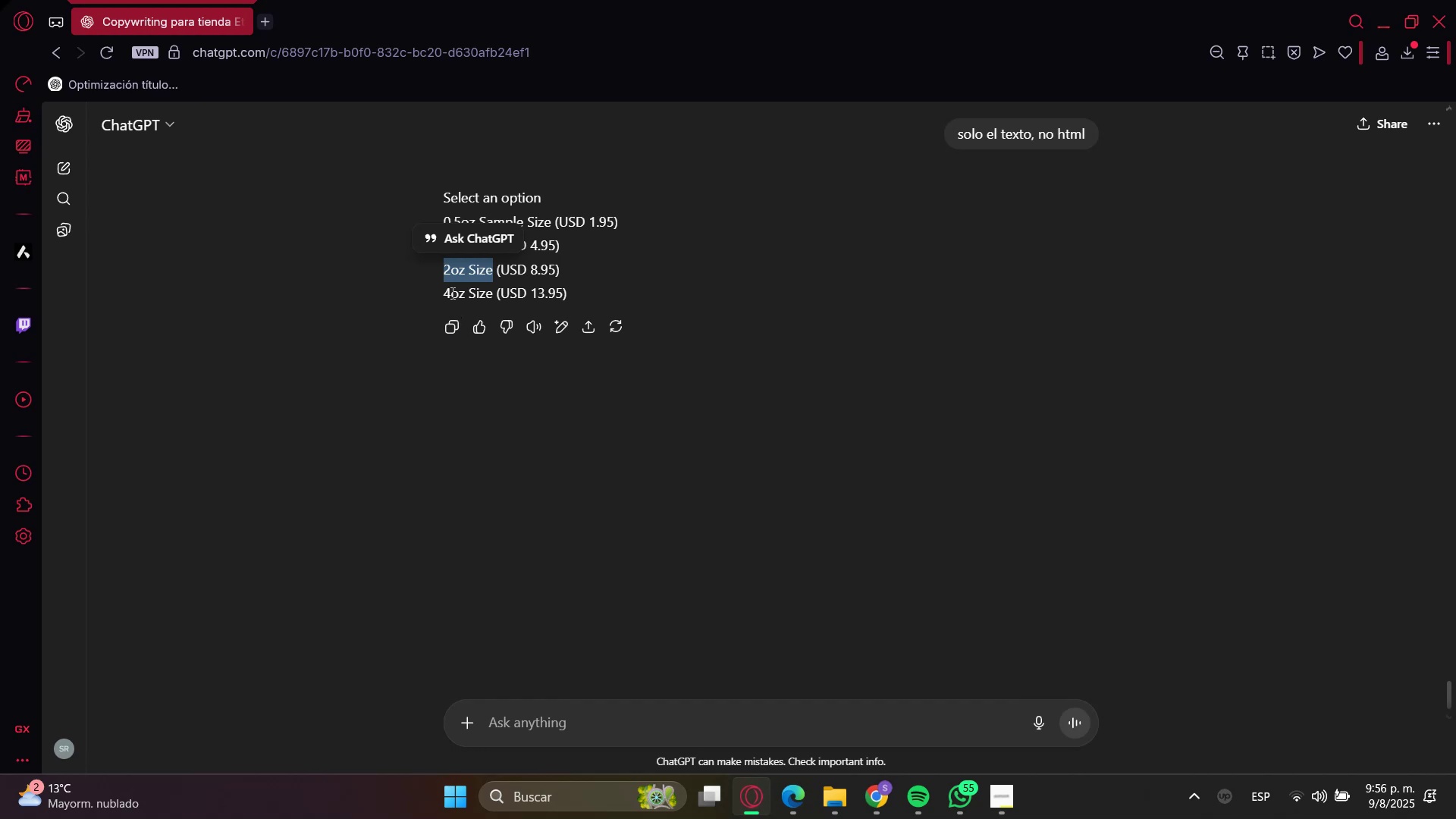 
left_click_drag(start_coordinate=[451, 293], to_coordinate=[481, 289])
 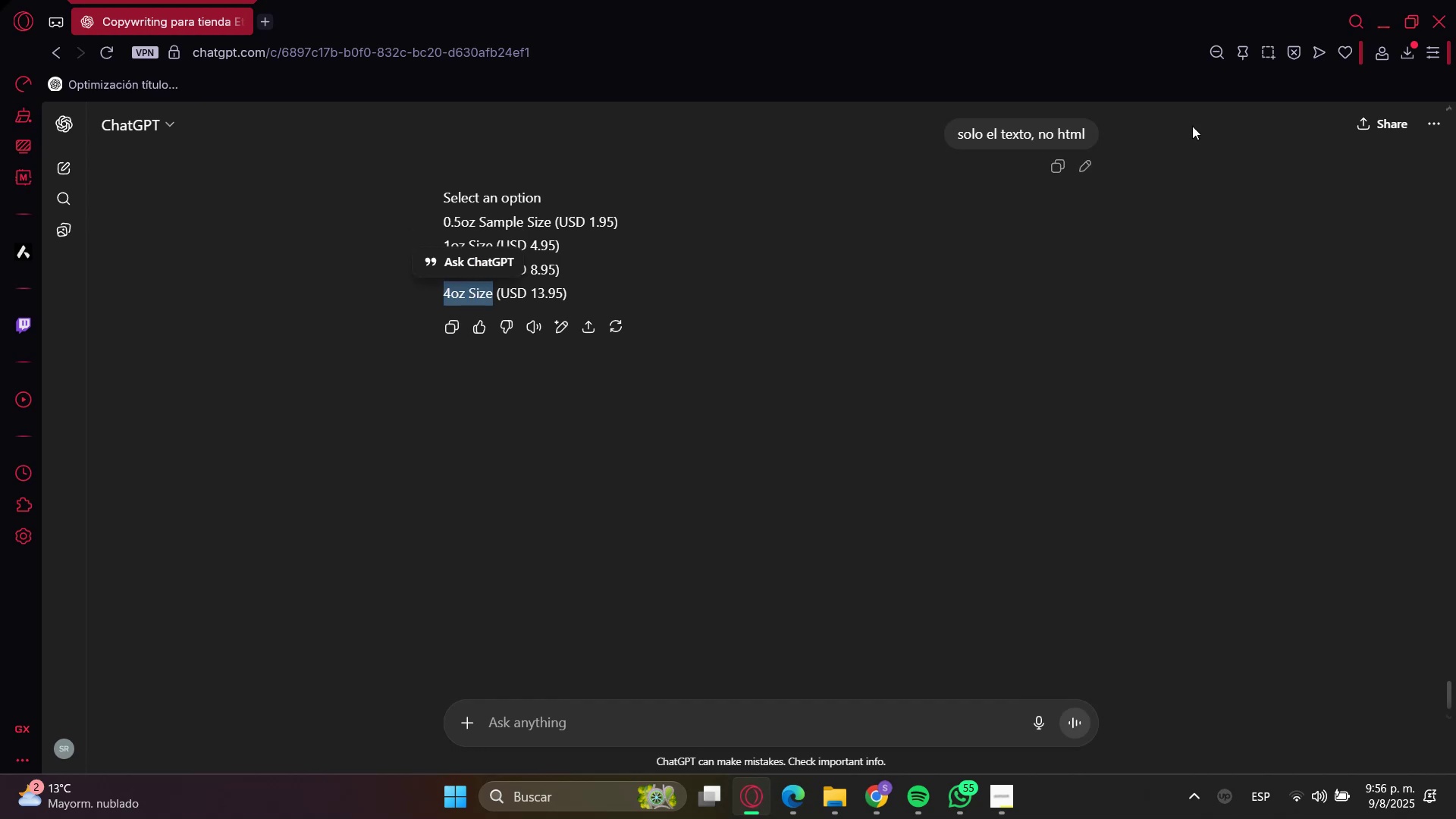 
key(Control+C)
 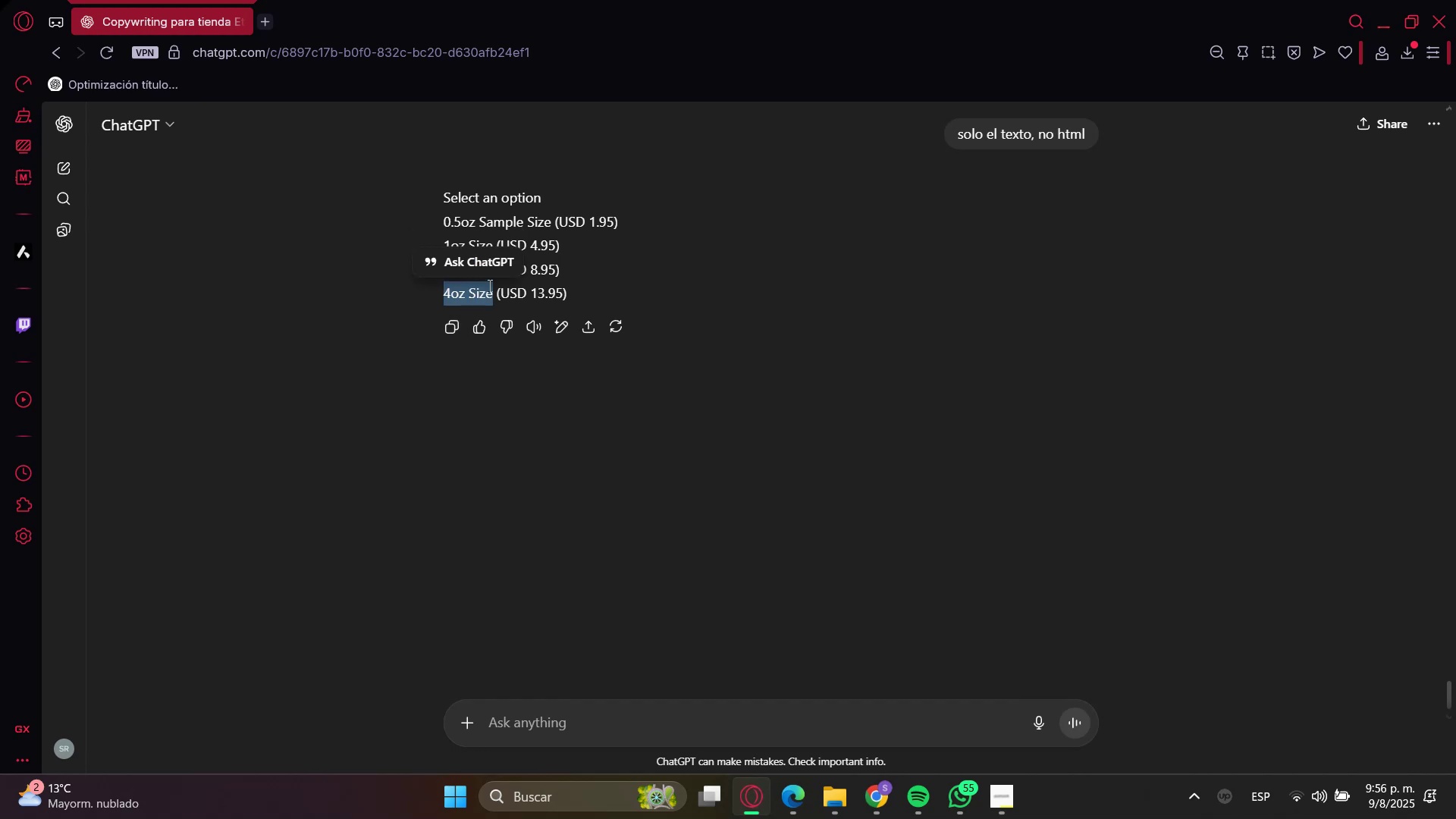 
key(Control+C)
 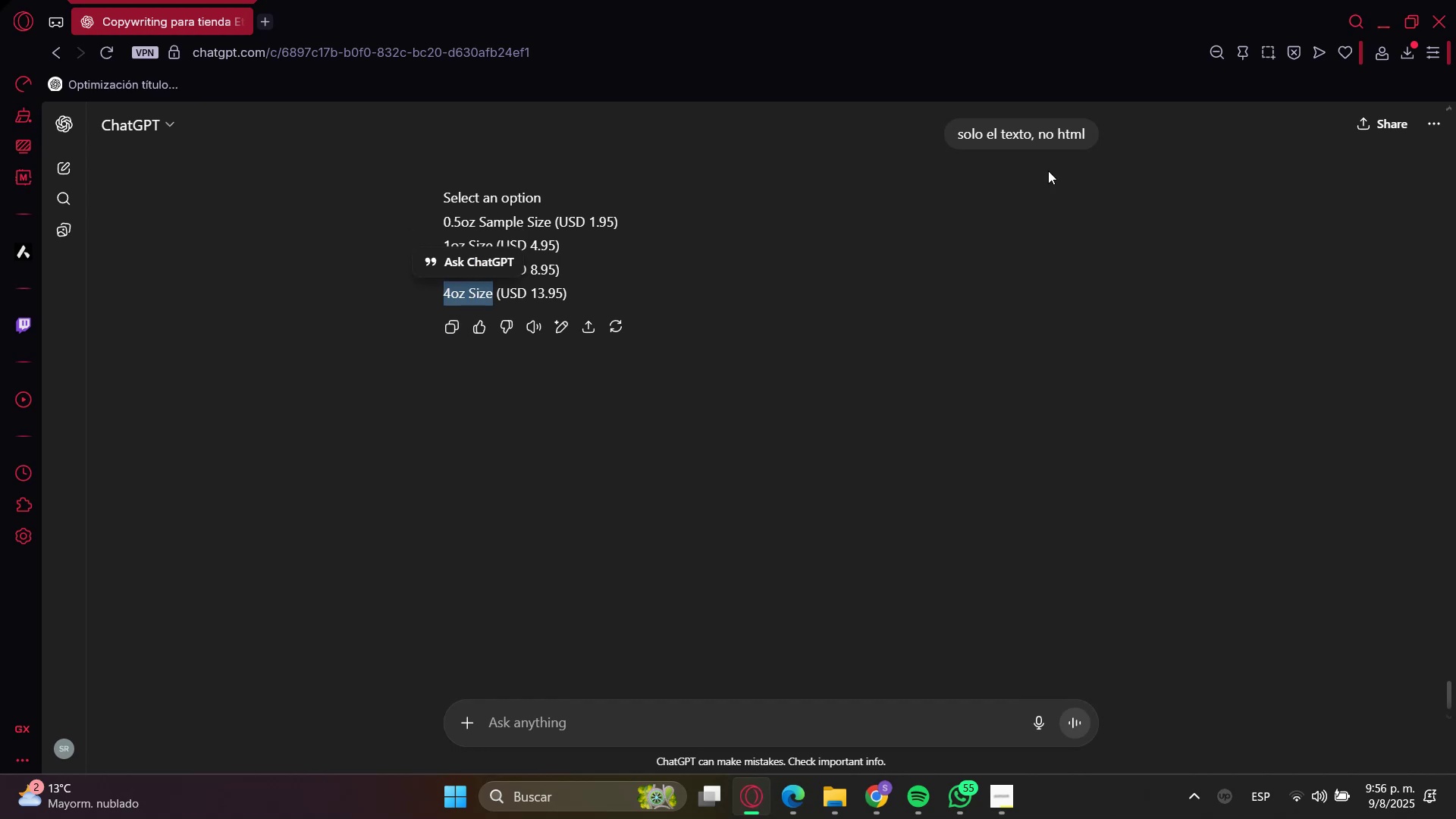 
key(Control+C)
 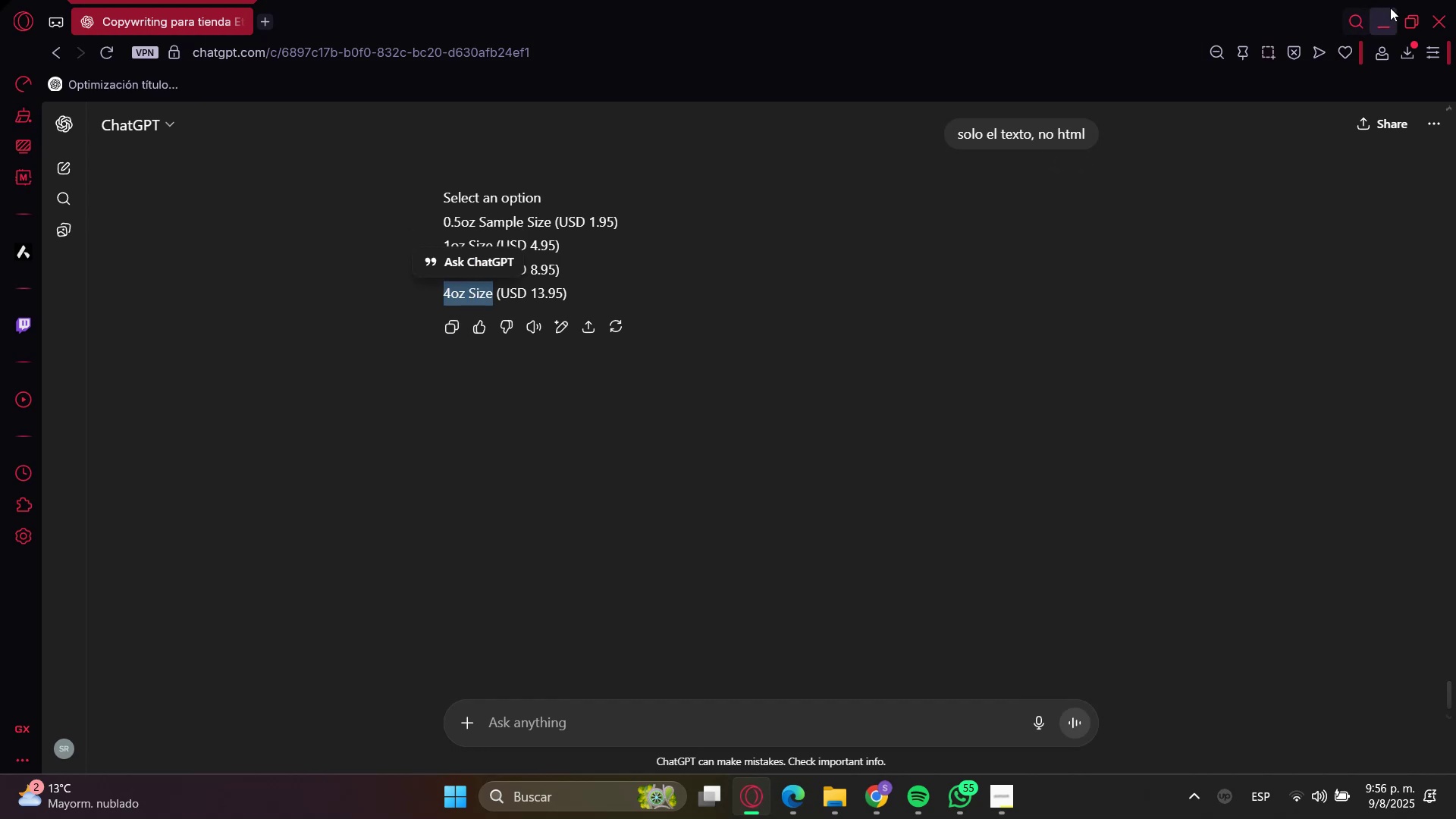 
key(Control+V)
 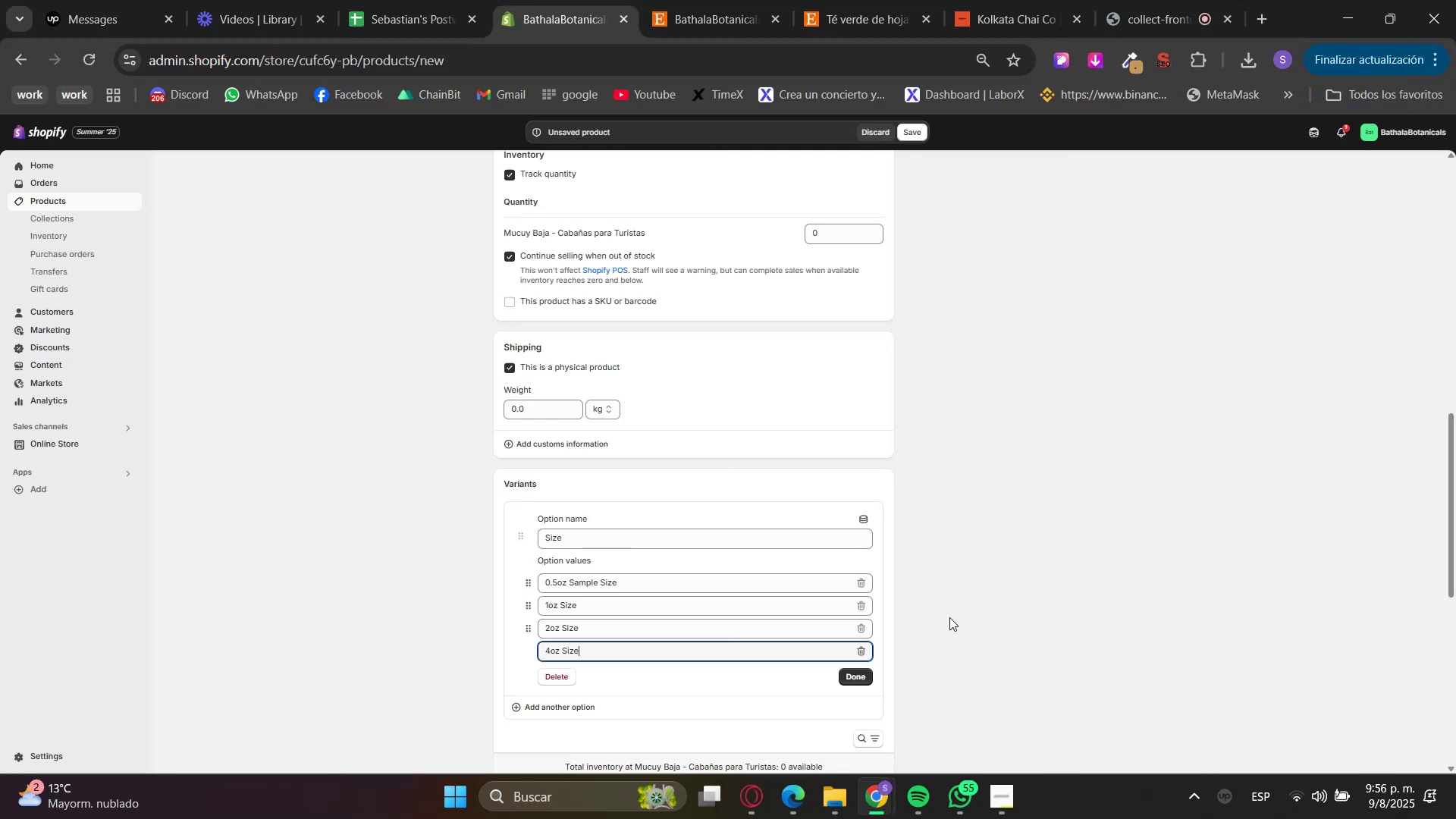 
left_click([949, 617])
 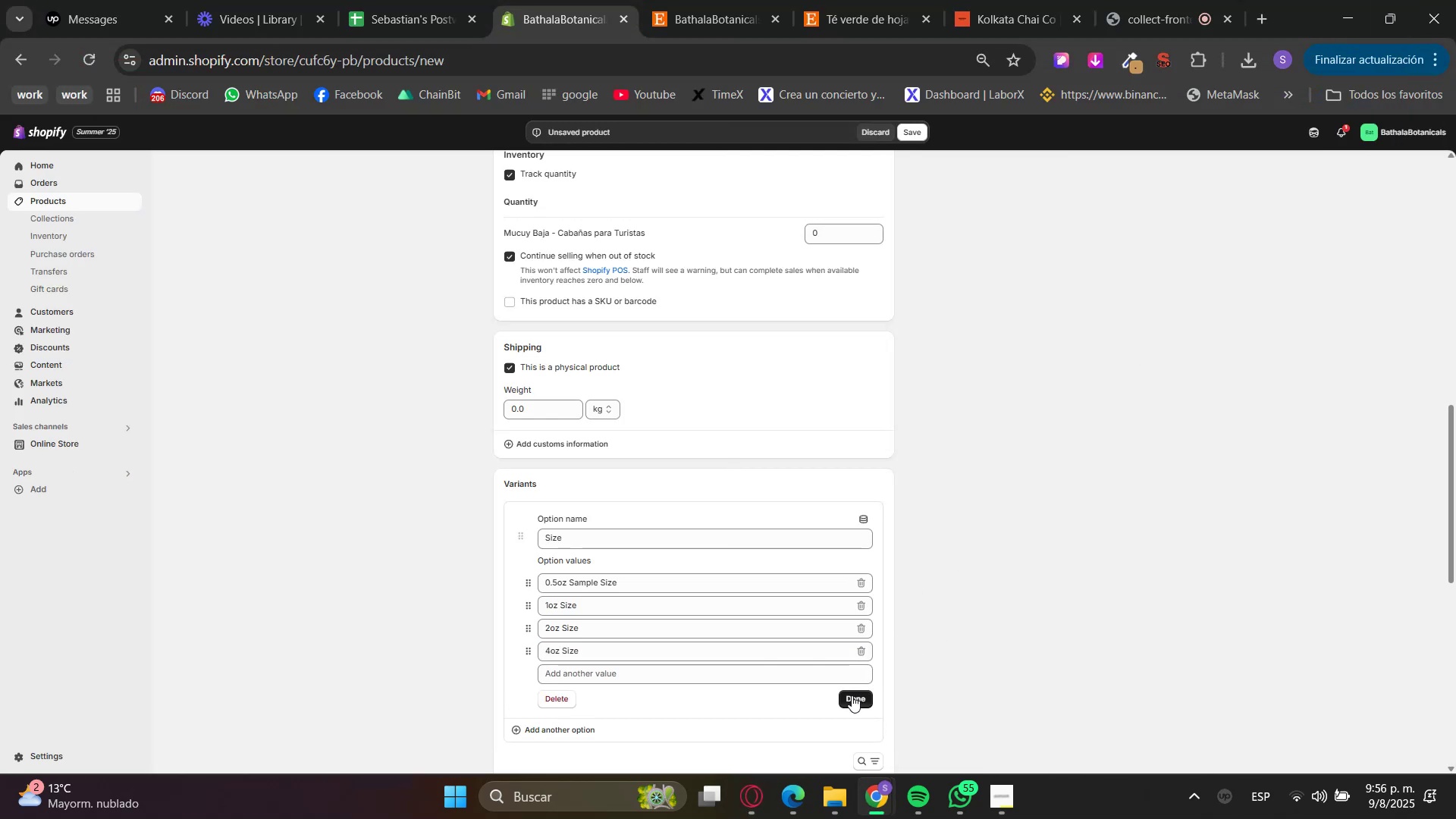 
left_click([846, 698])
 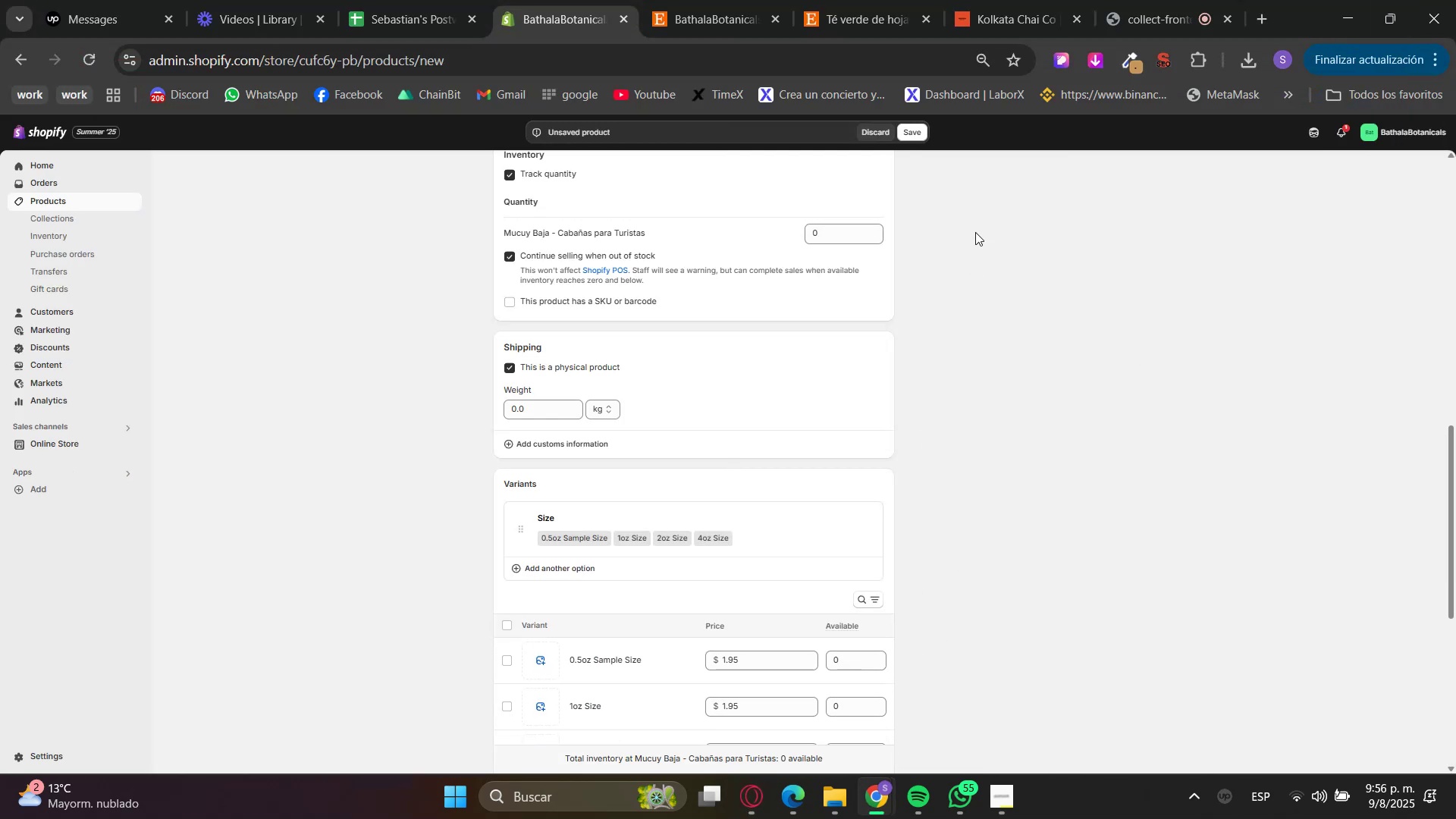 
scroll: coordinate [927, 419], scroll_direction: down, amount: 3.0
 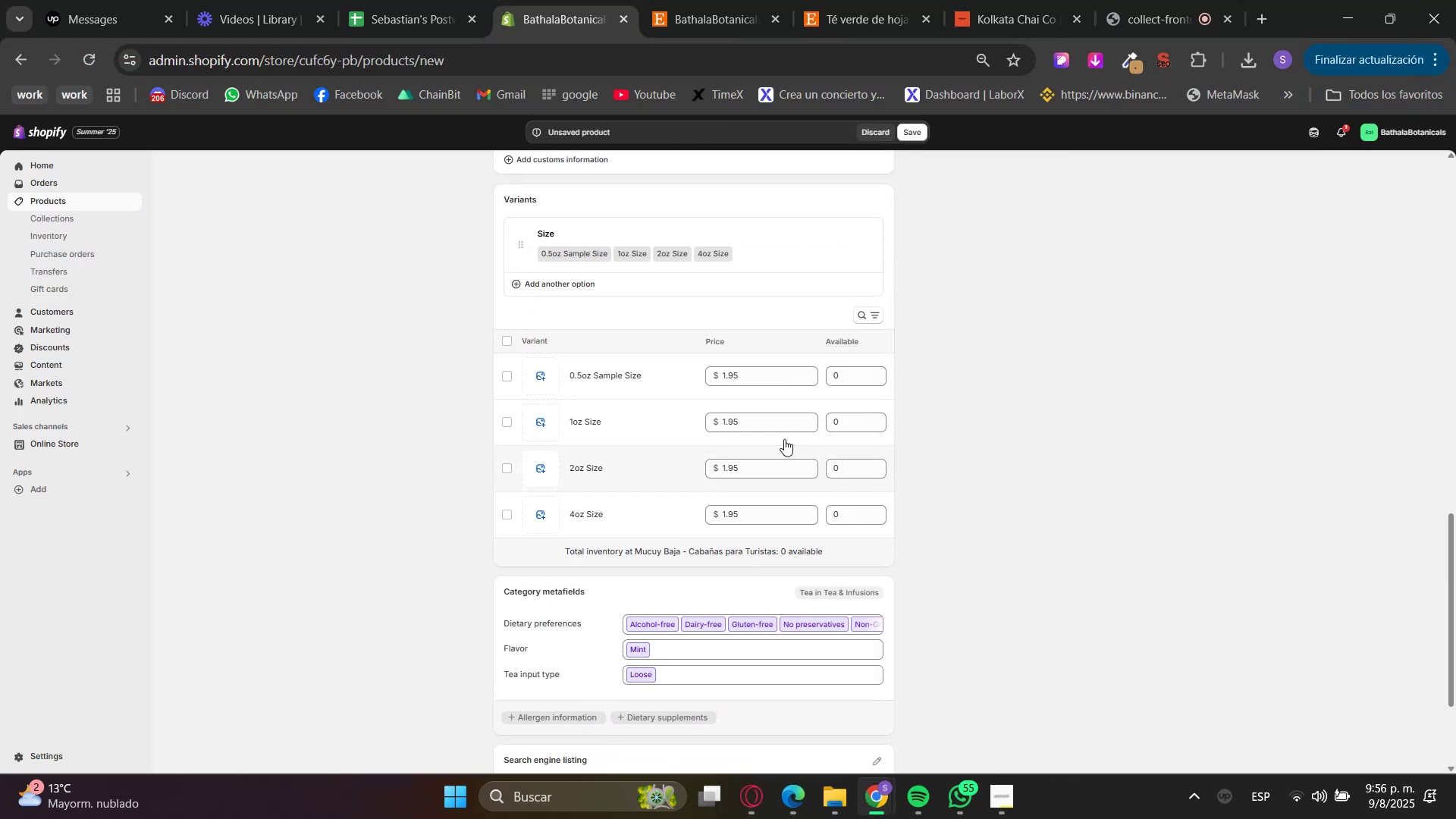 
left_click([782, 419])
 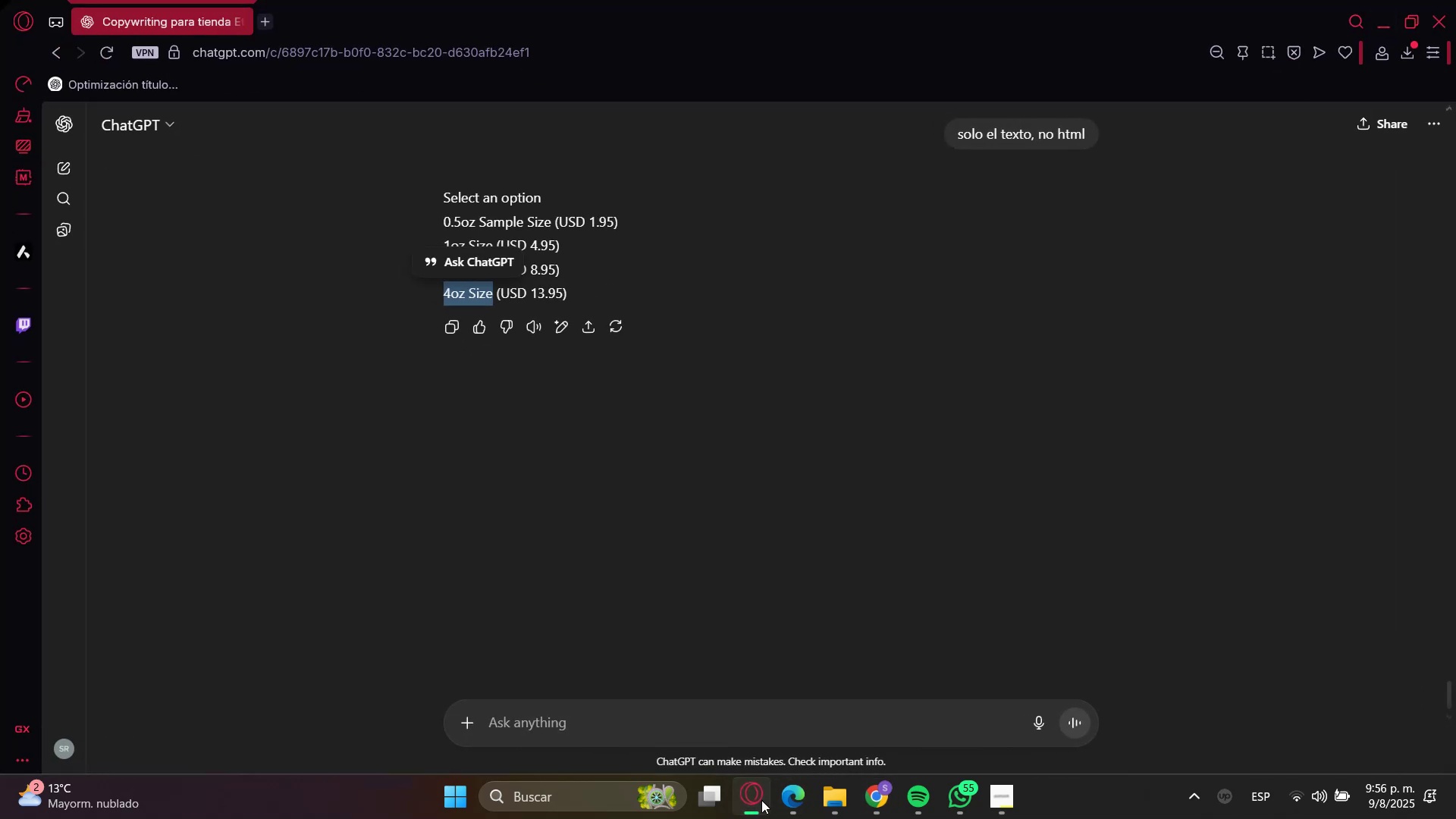 
left_click([761, 800])
 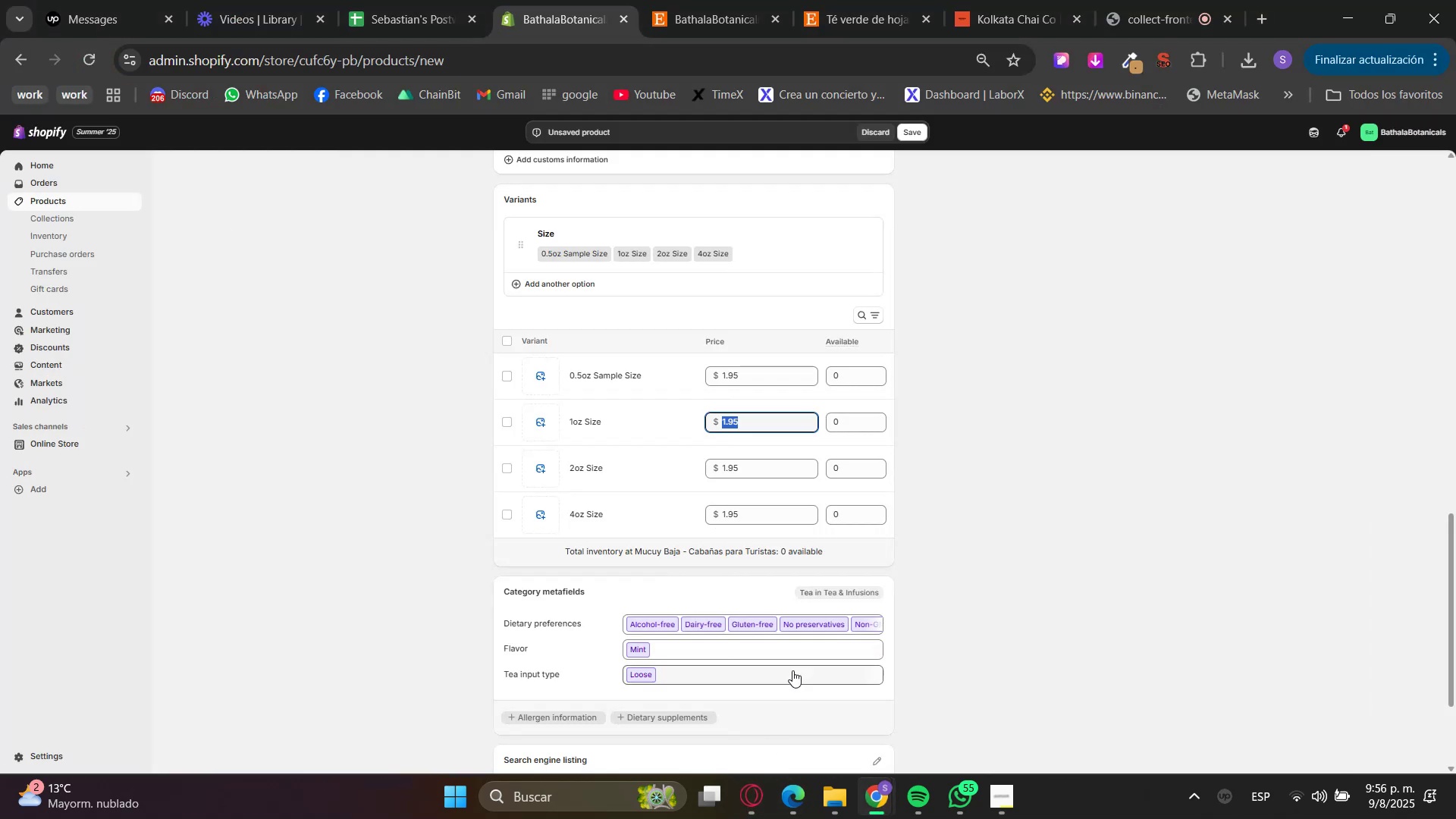 
key(Numpad7)
 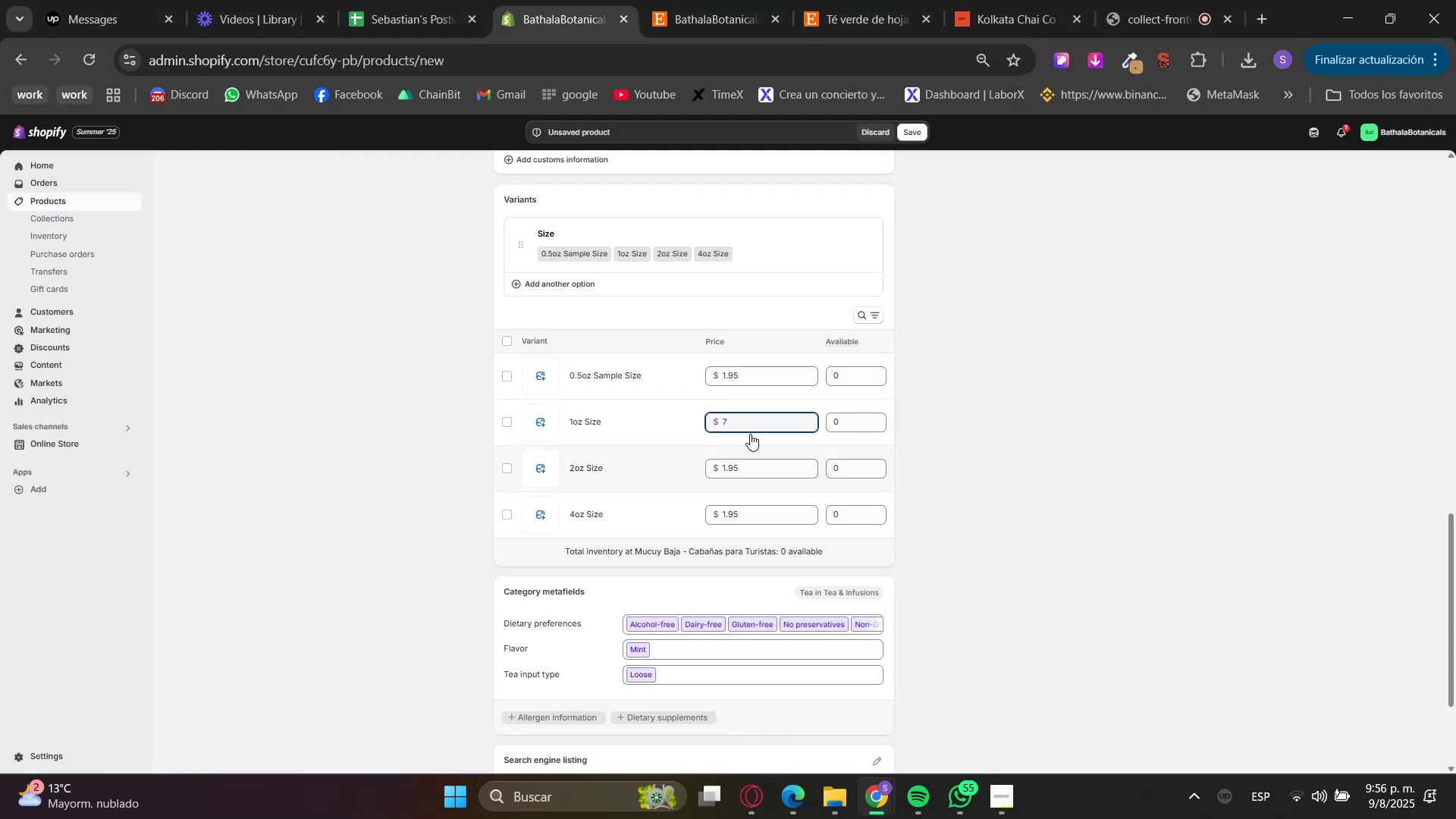 
left_click_drag(start_coordinate=[742, 423], to_coordinate=[702, 423])
 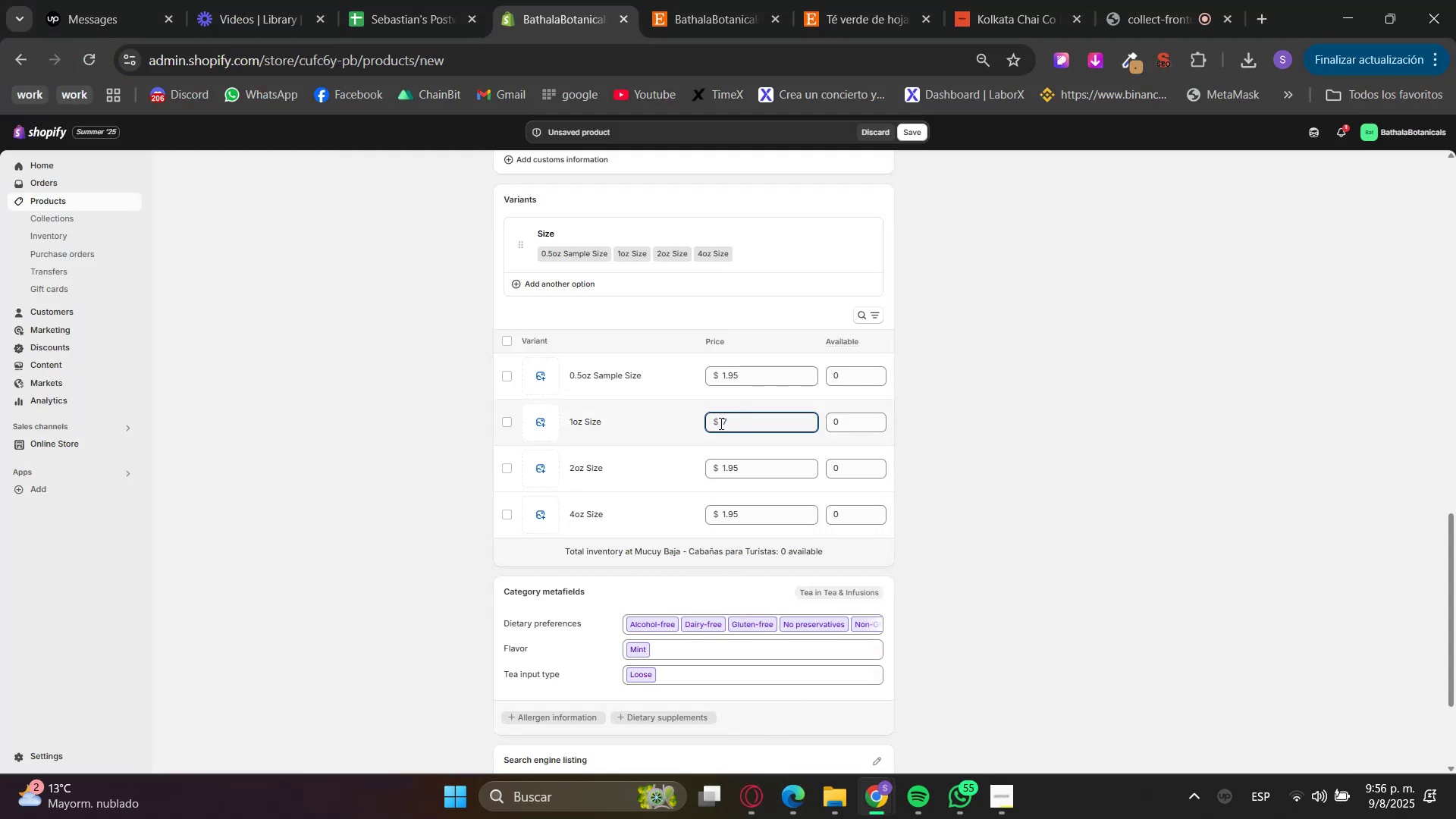 
key(Numpad4)
 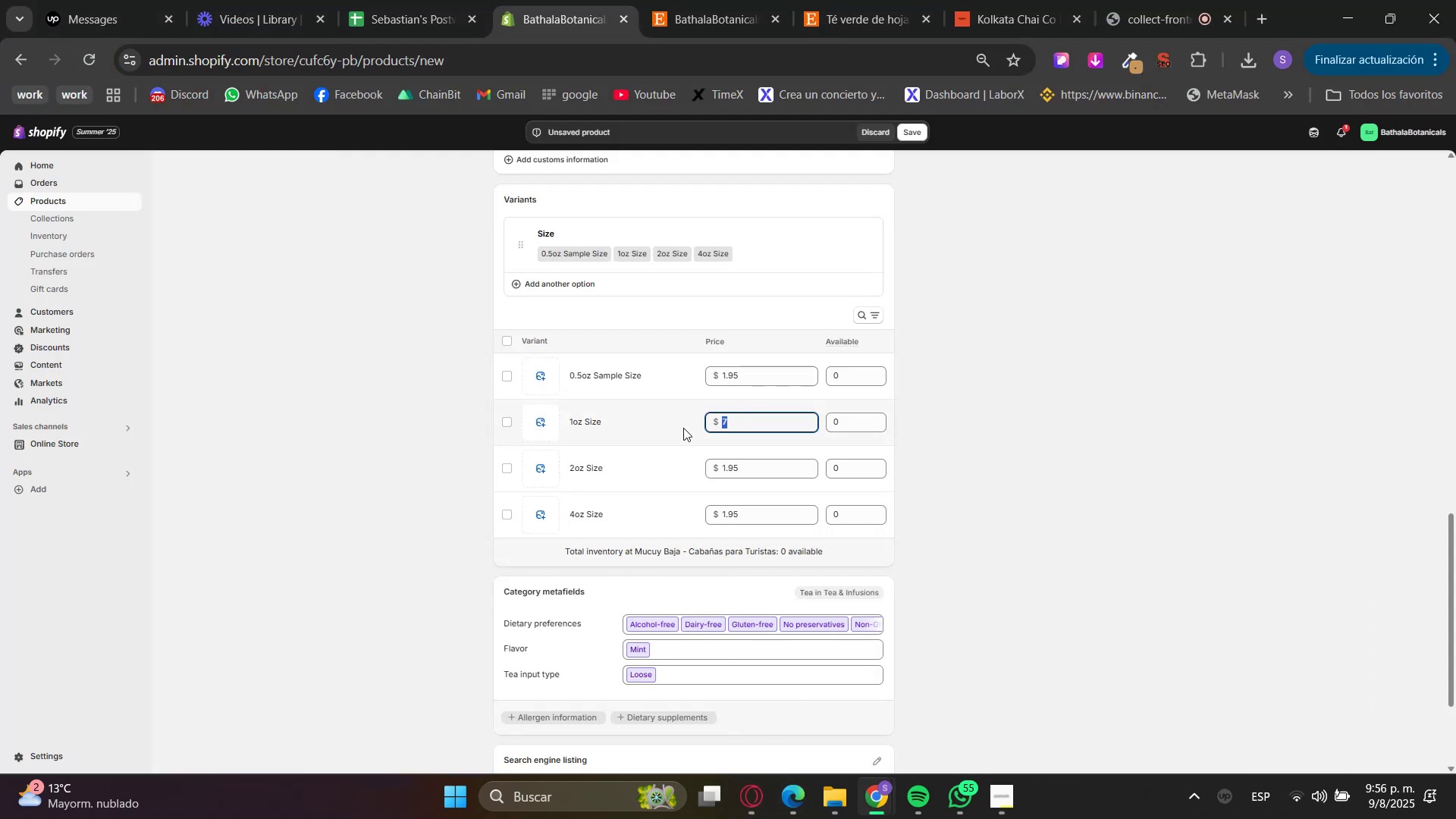 
key(NumpadDecimal)
 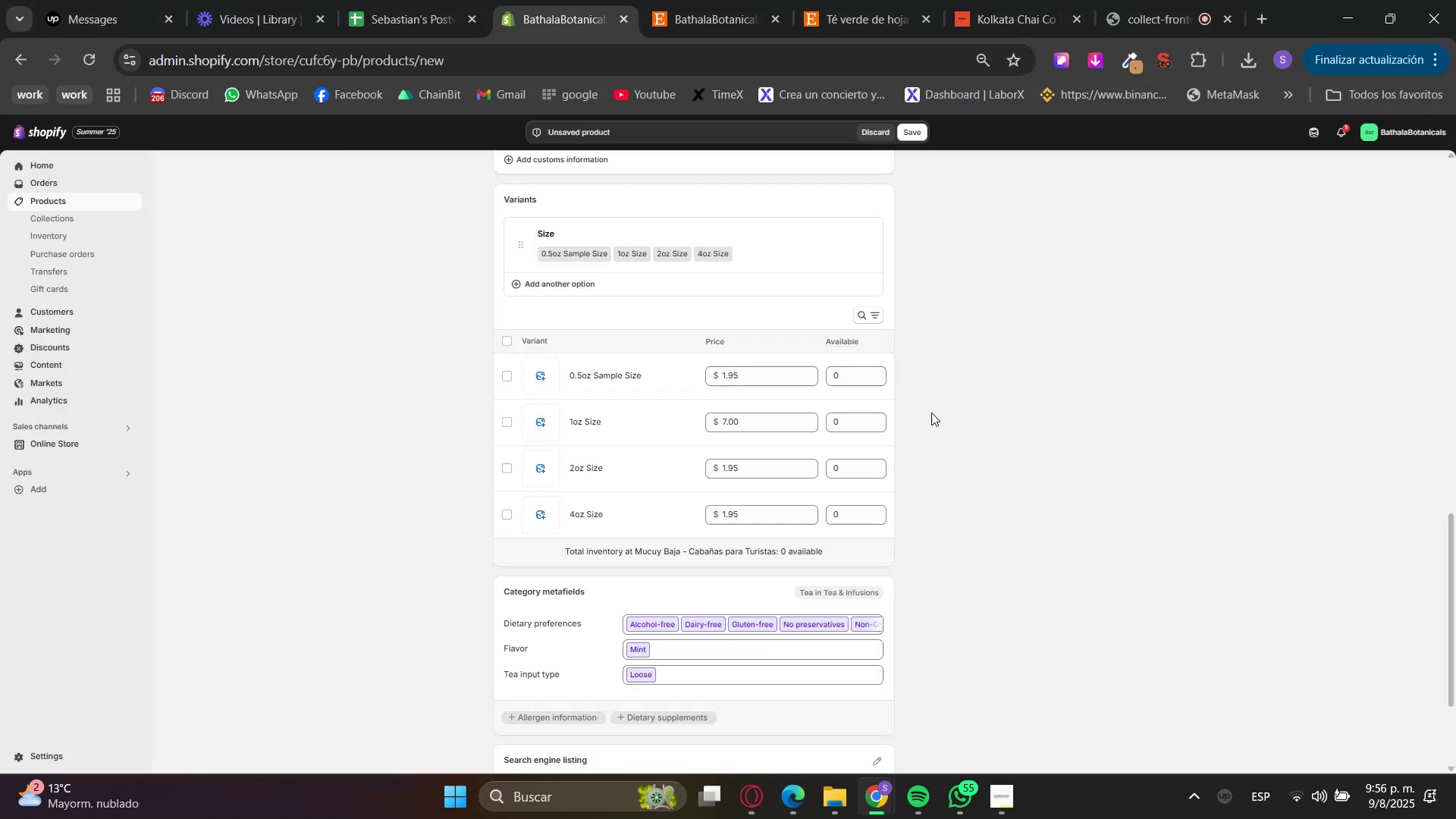 
left_click_drag(start_coordinate=[755, 422], to_coordinate=[747, 422])
 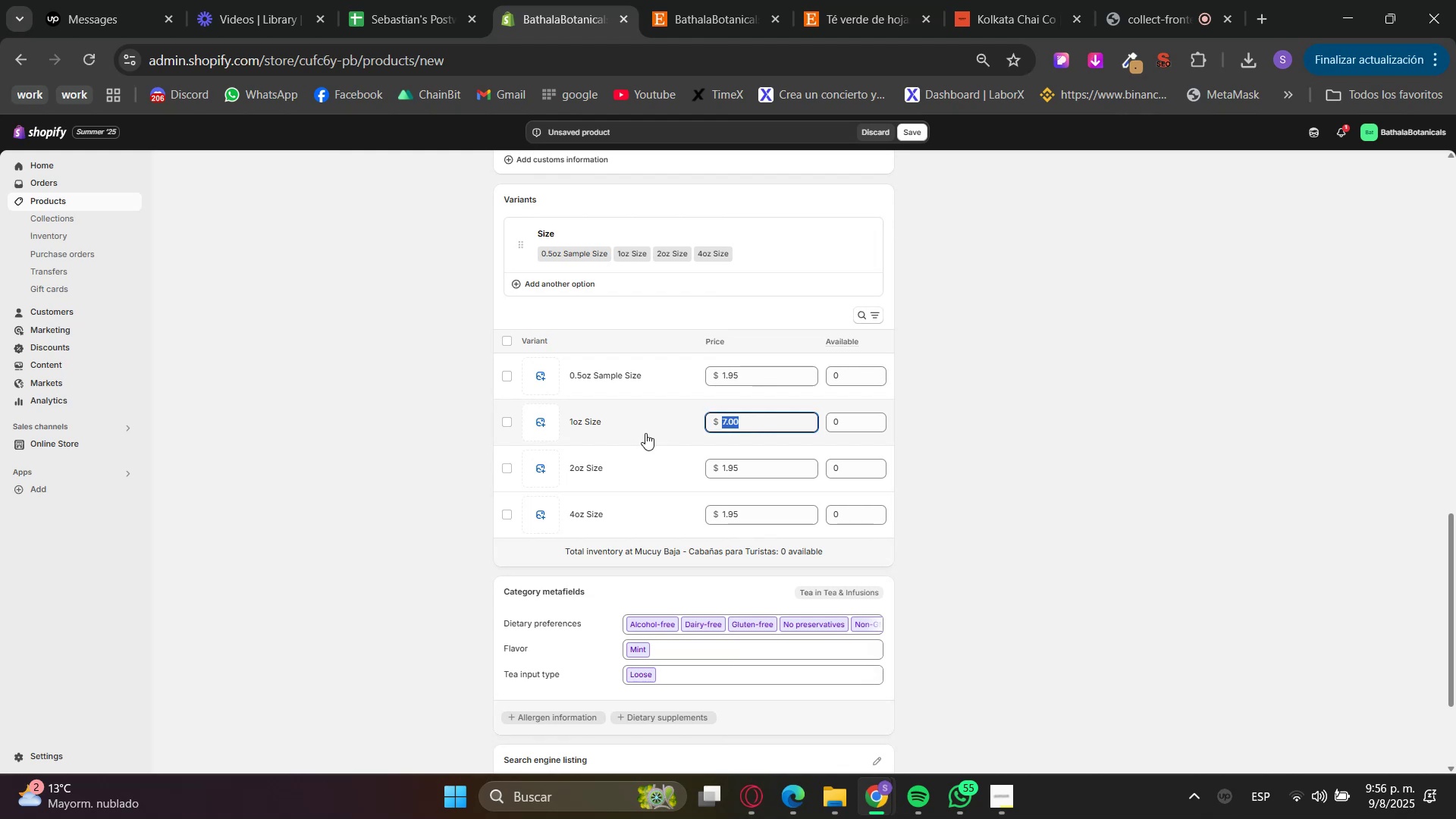 
key(Numpad4)
 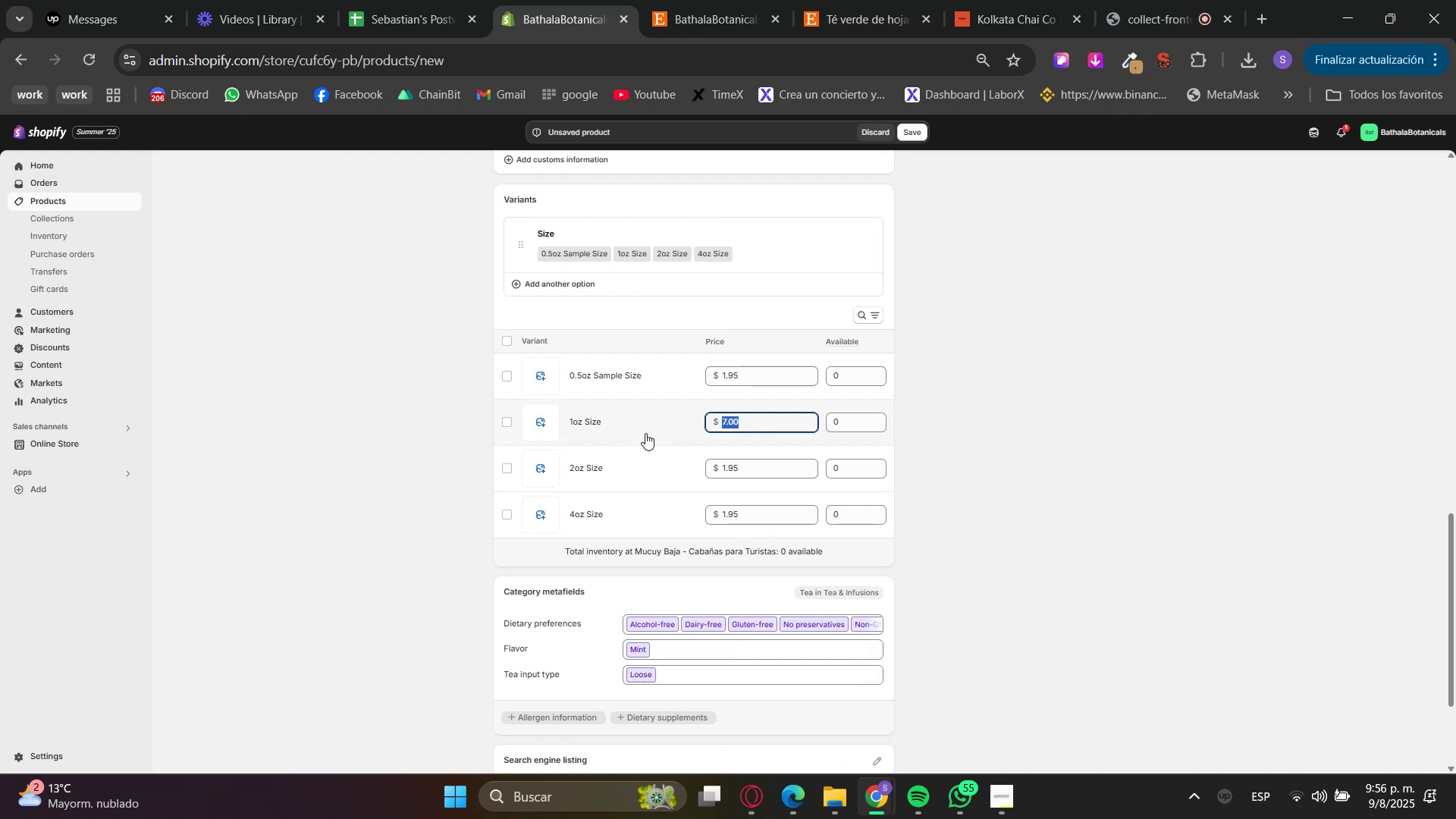 
key(NumpadDecimal)
 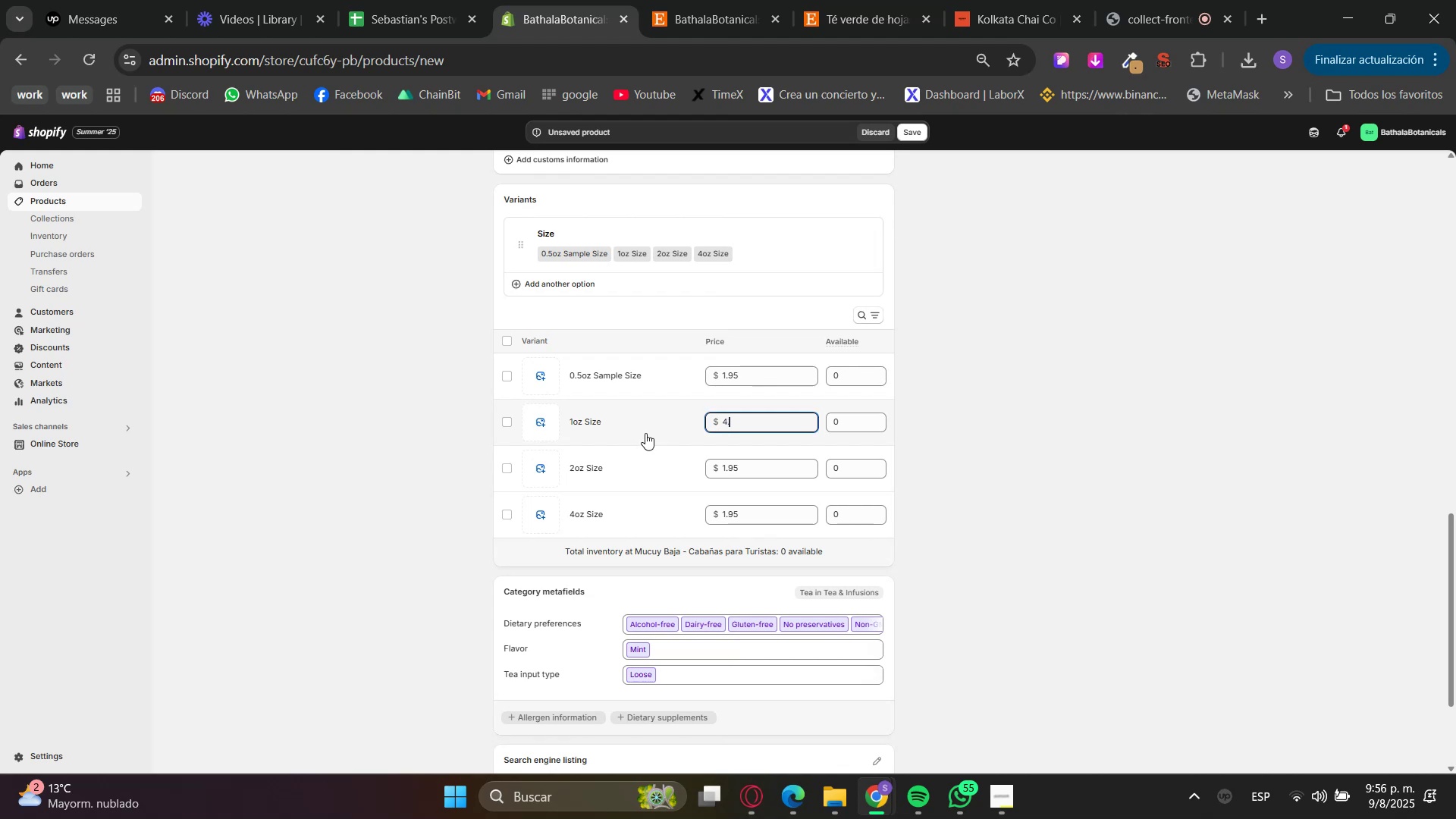 
key(Numpad9)
 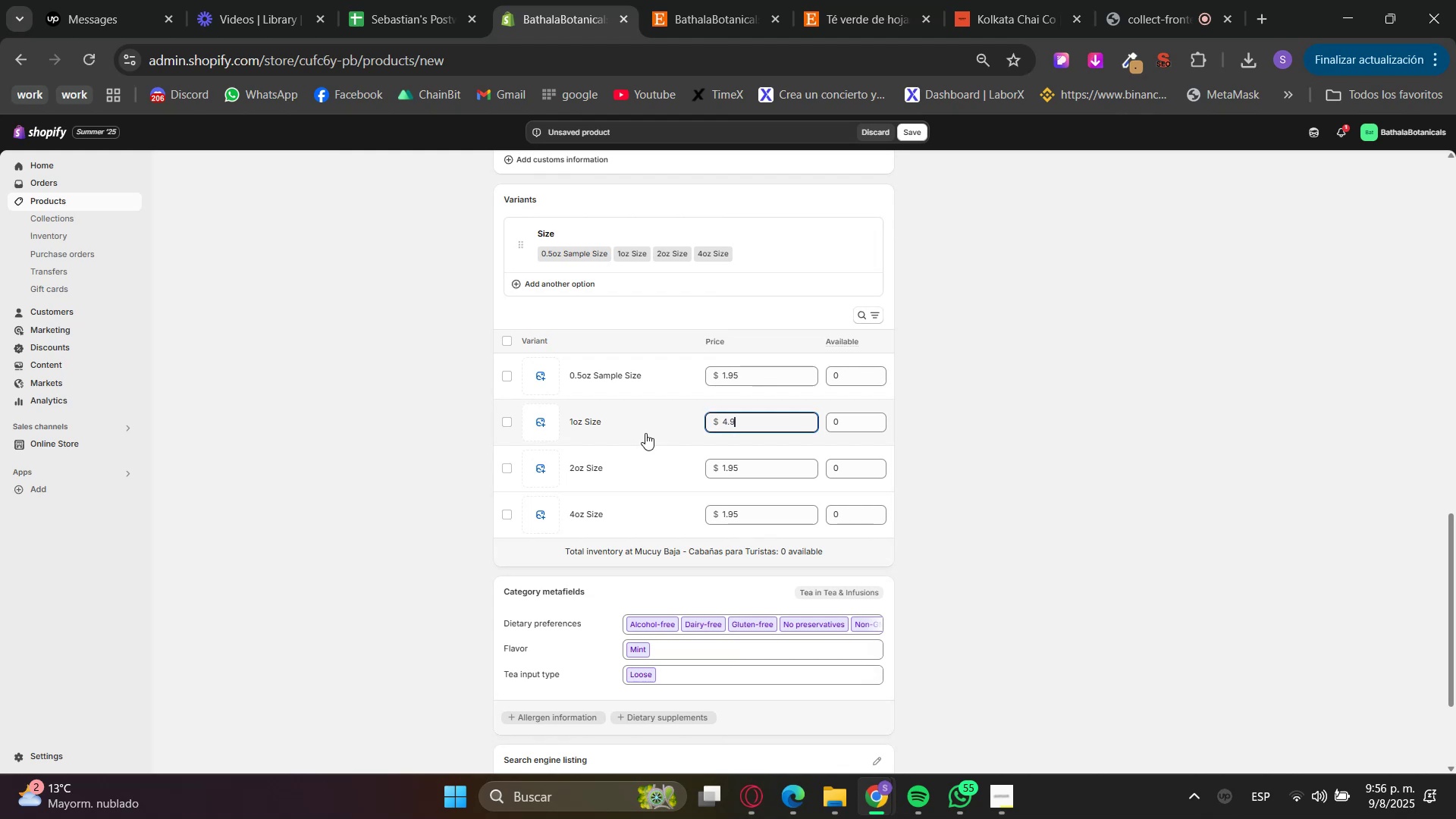 
key(Numpad5)
 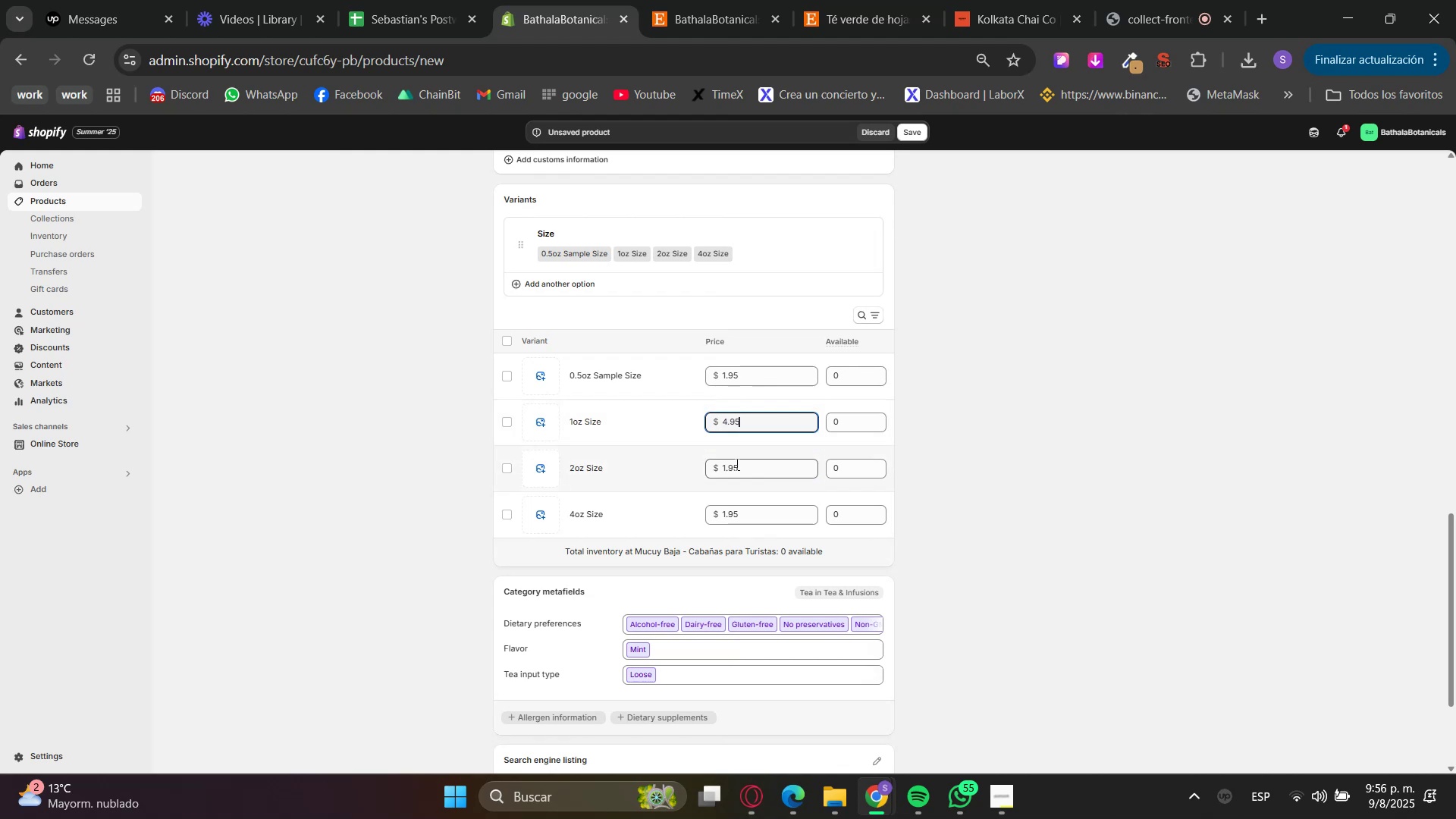 
left_click([740, 466])
 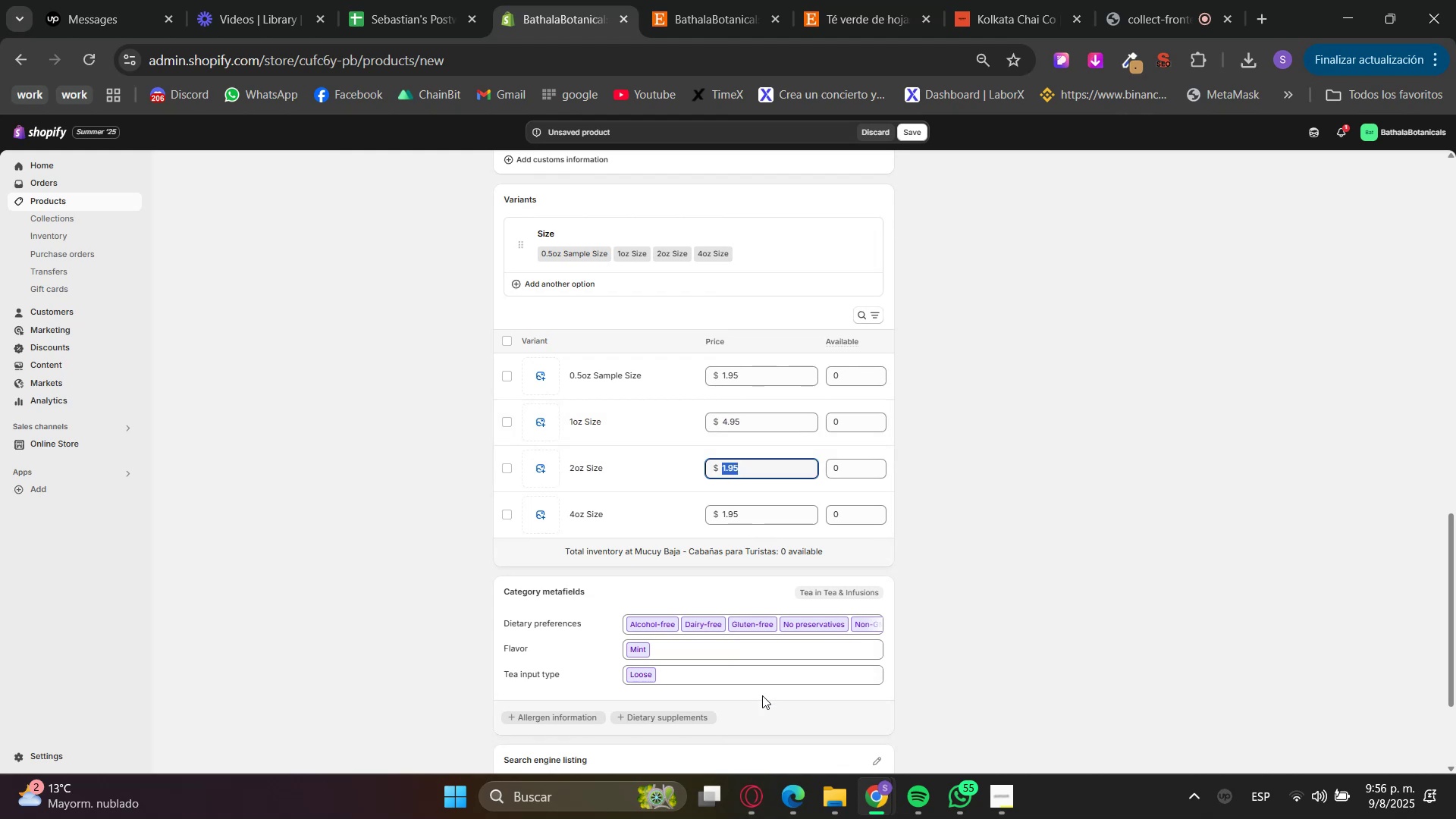 
key(Numpad8)
 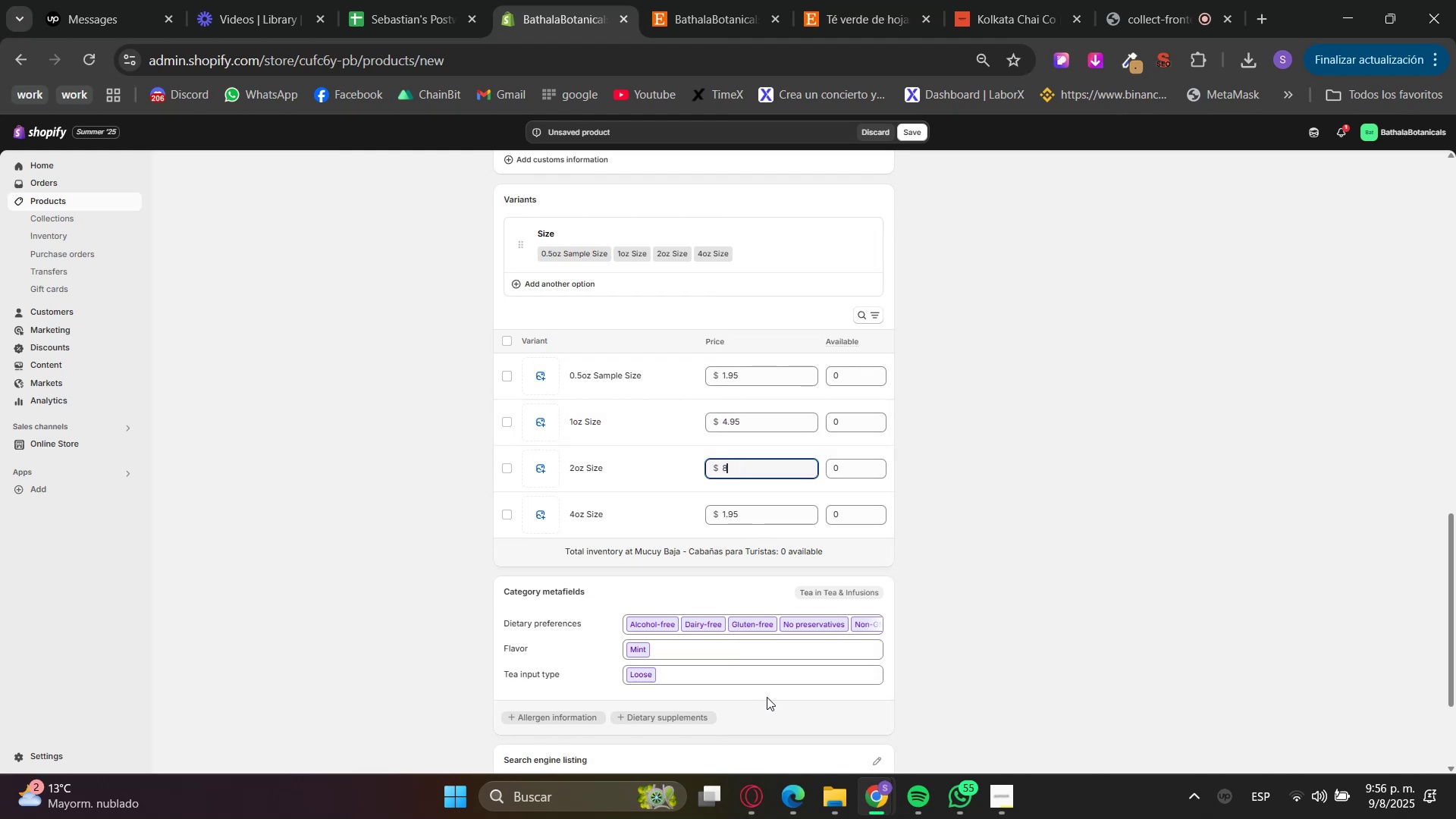 
key(NumpadDecimal)
 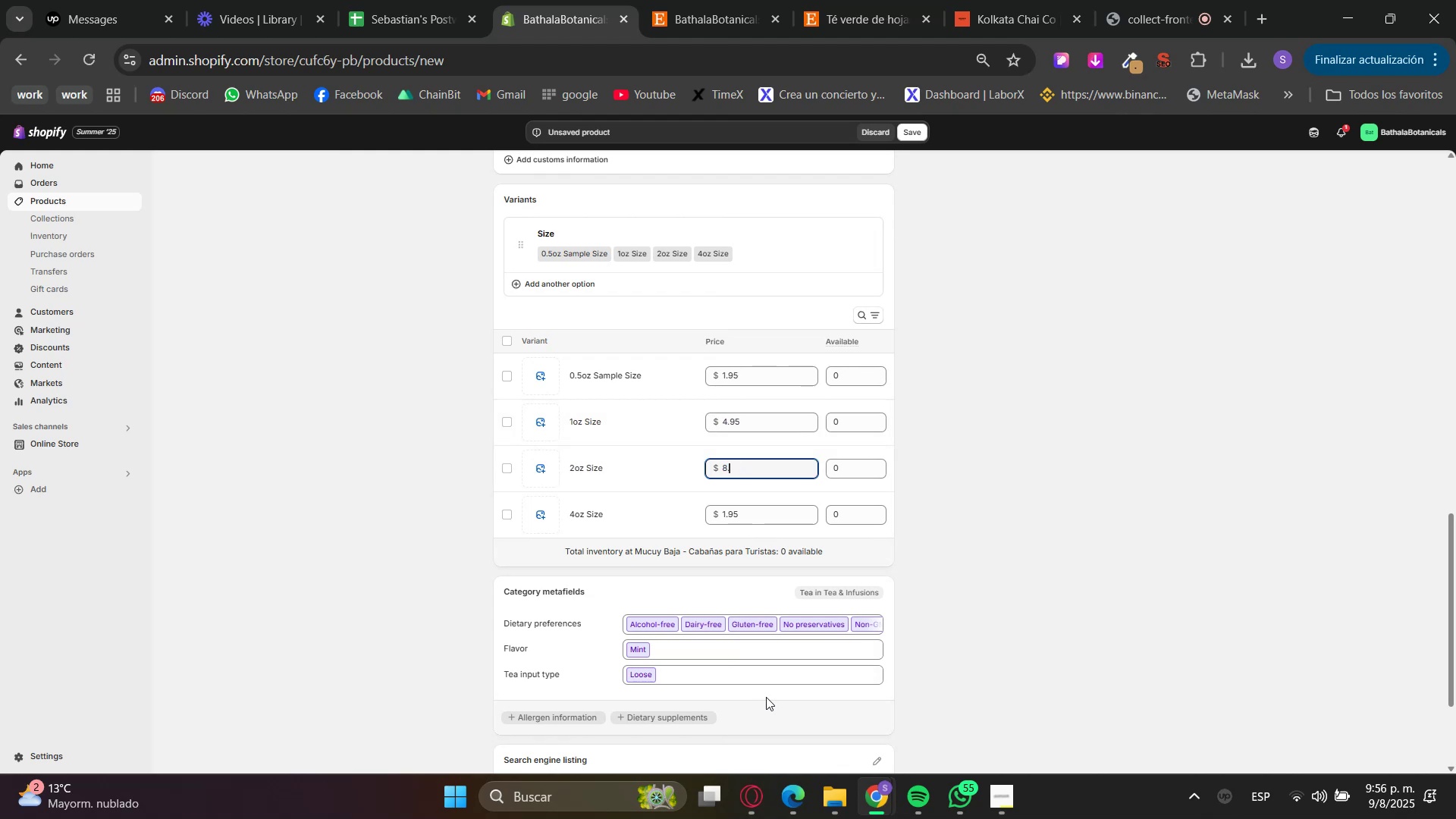 
key(Numpad9)
 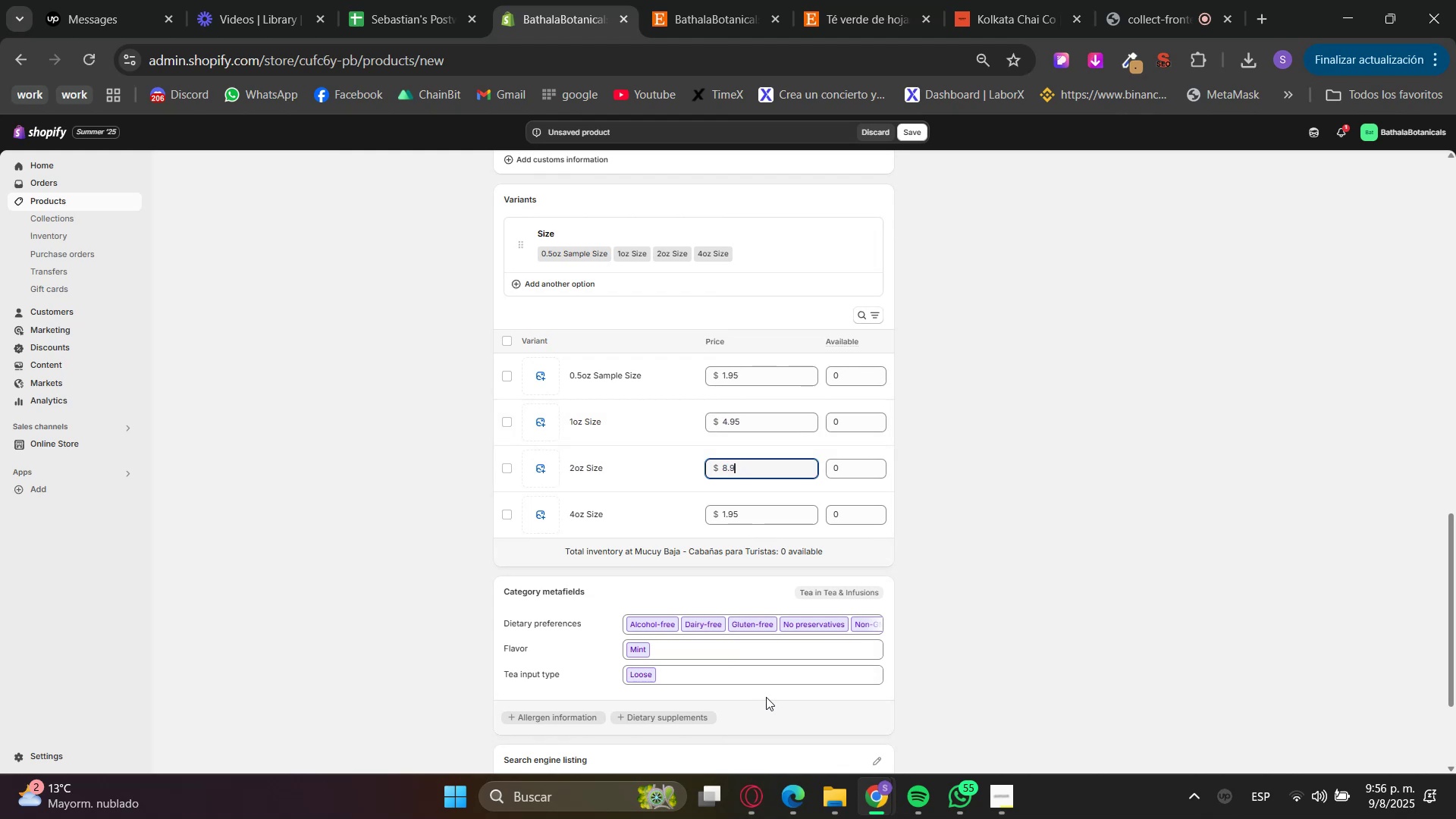 
key(Numpad5)
 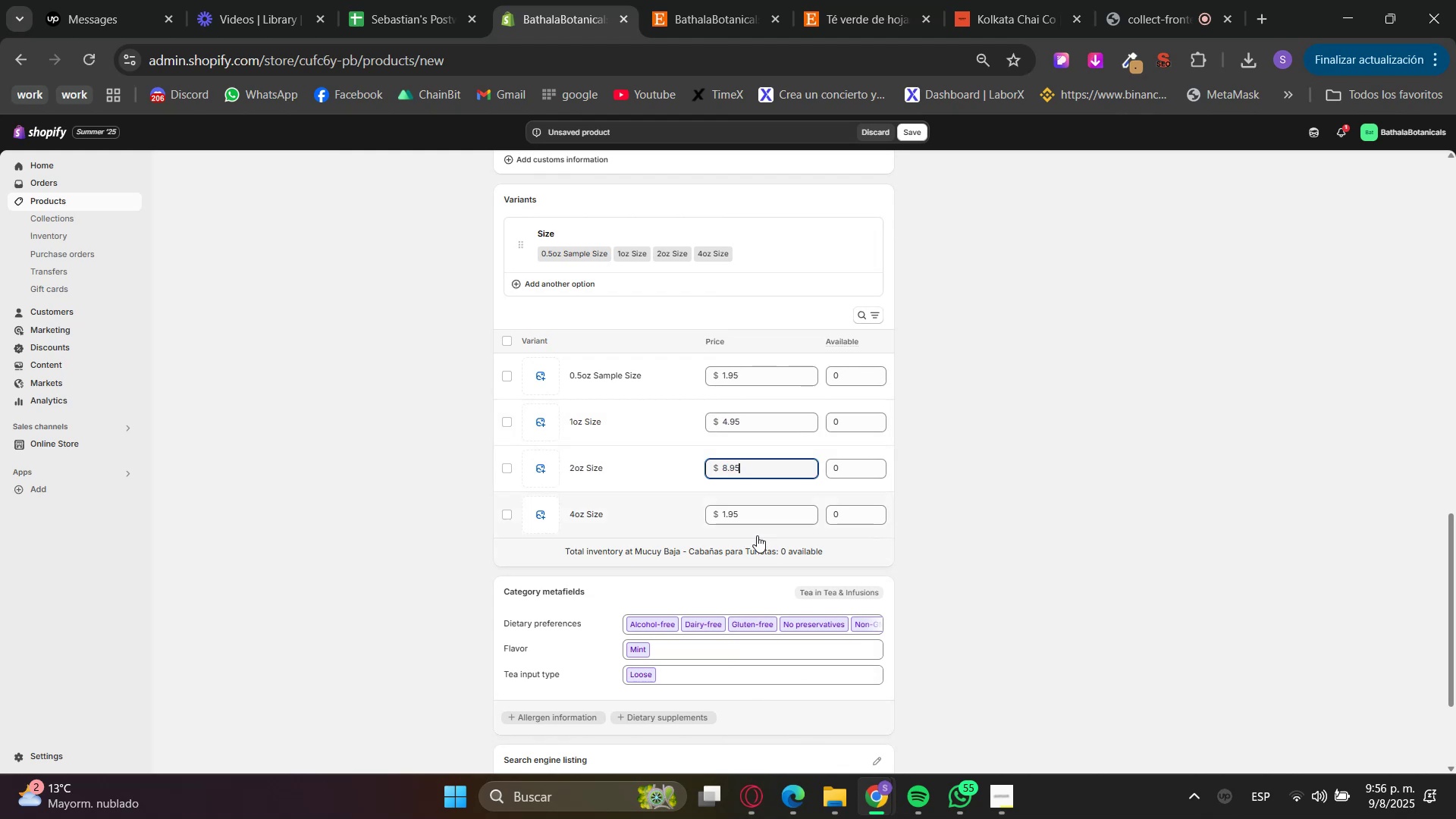 
left_click([750, 515])
 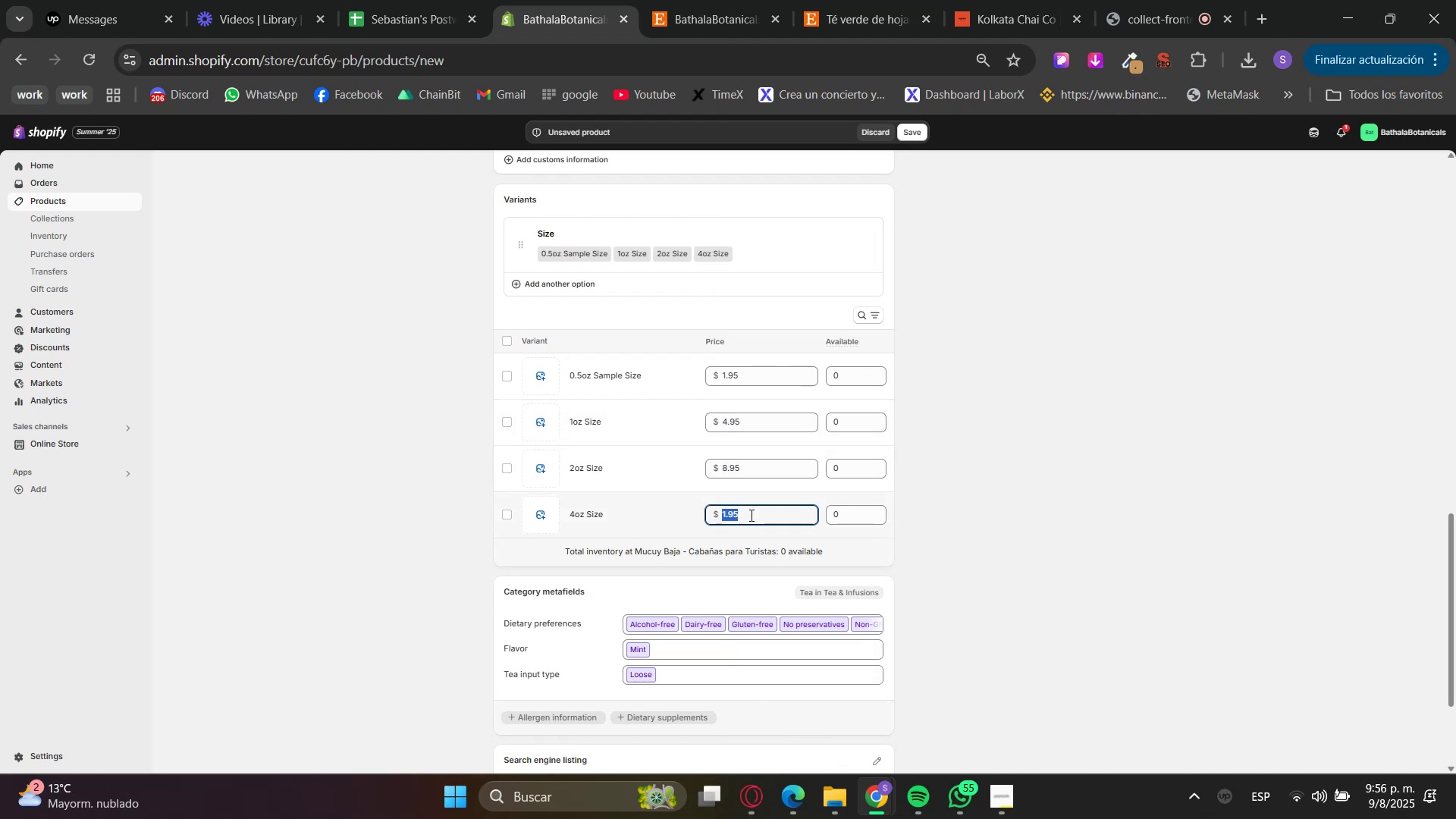 
key(Numpad1)
 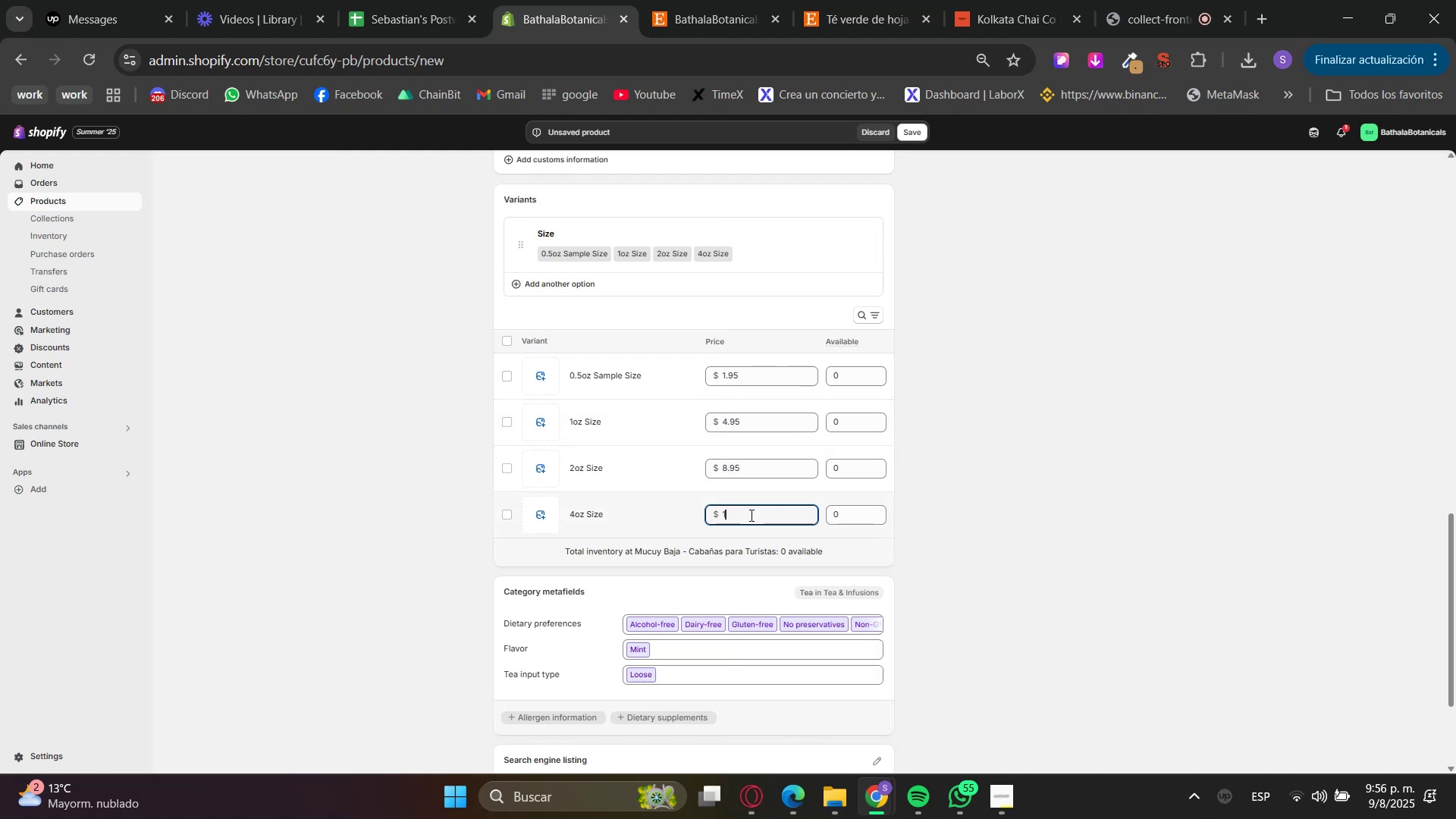 
key(Numpad3)
 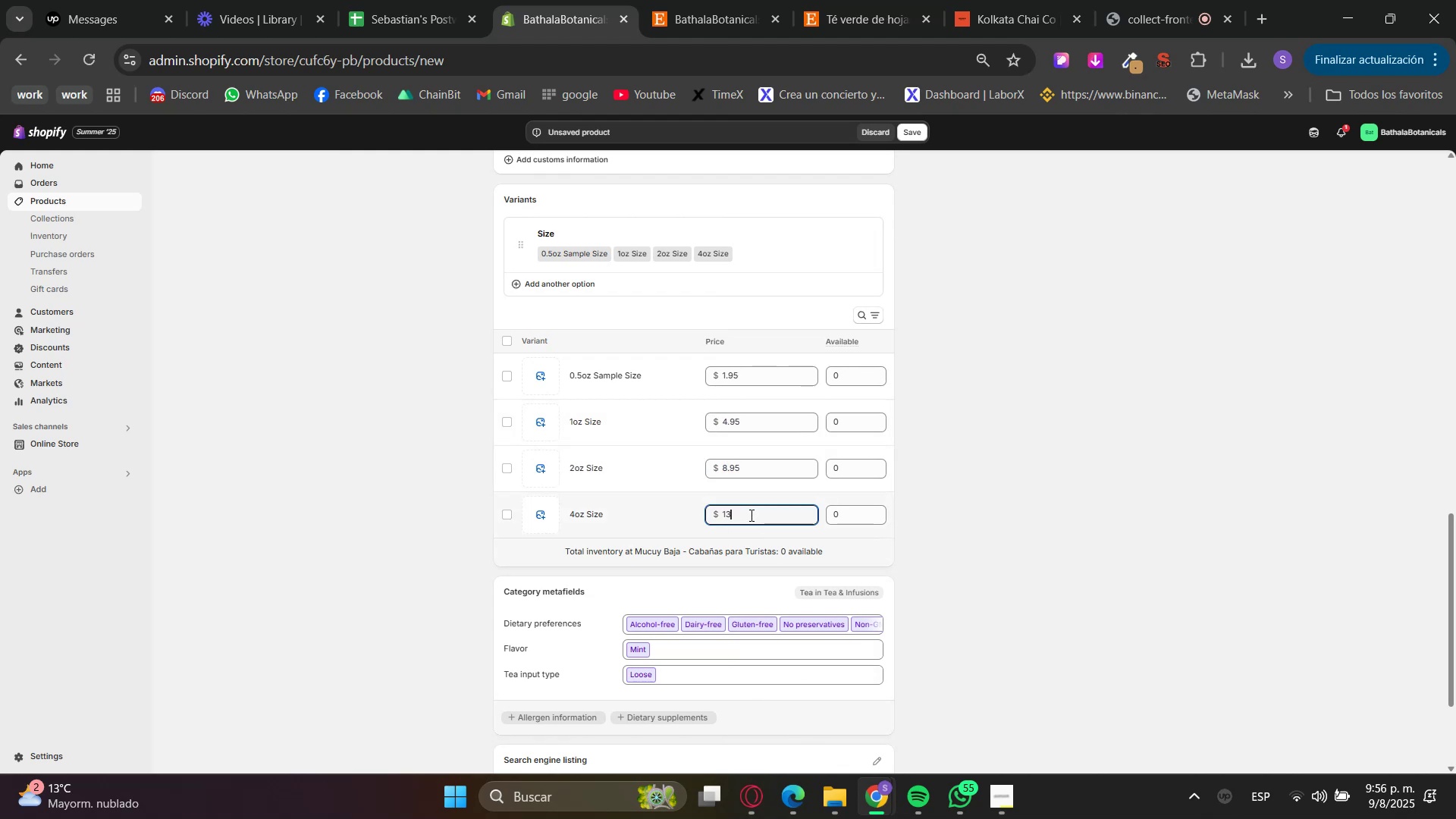 
key(NumpadDecimal)
 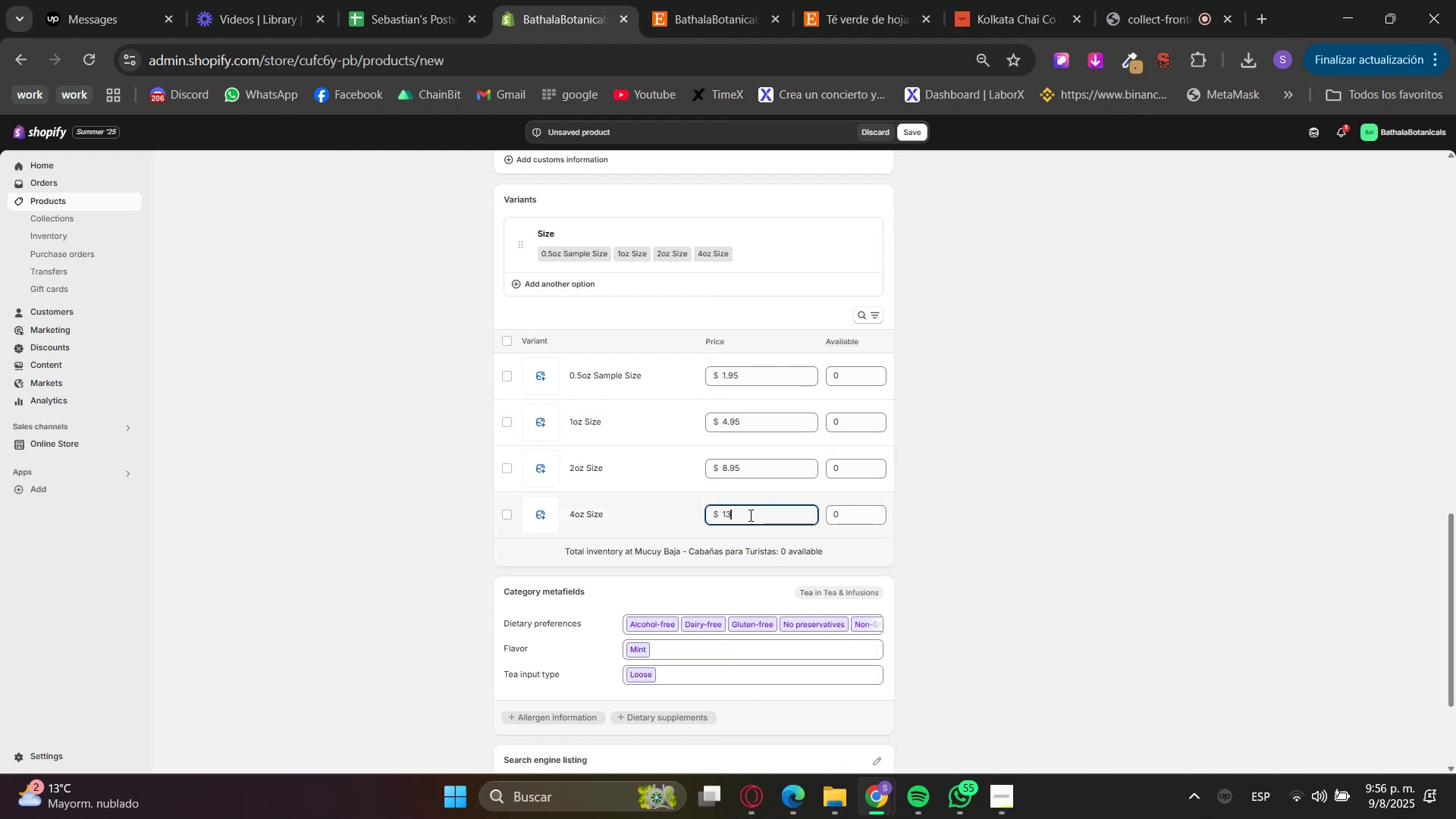 
key(Numpad9)
 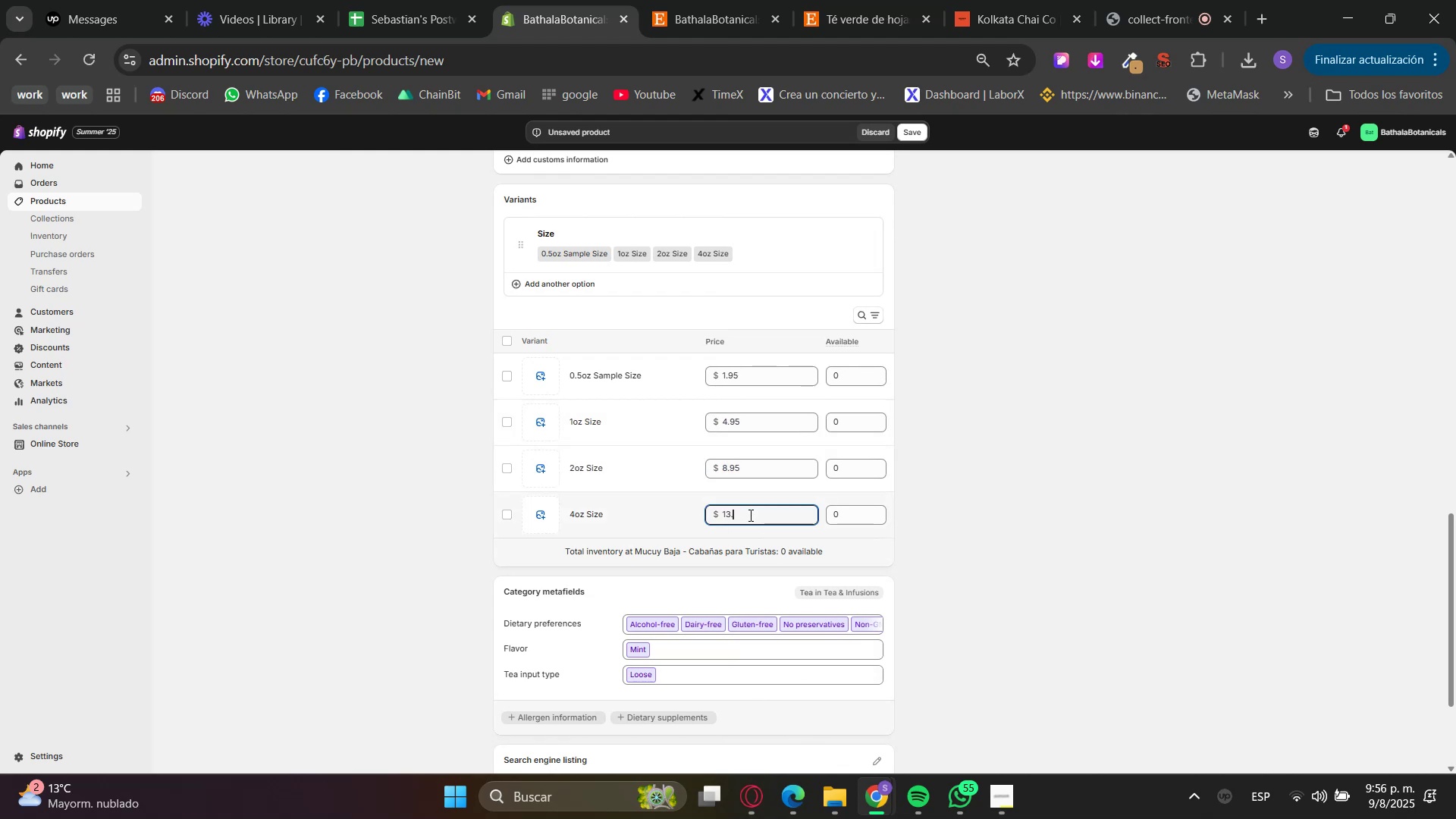 
key(Numpad5)
 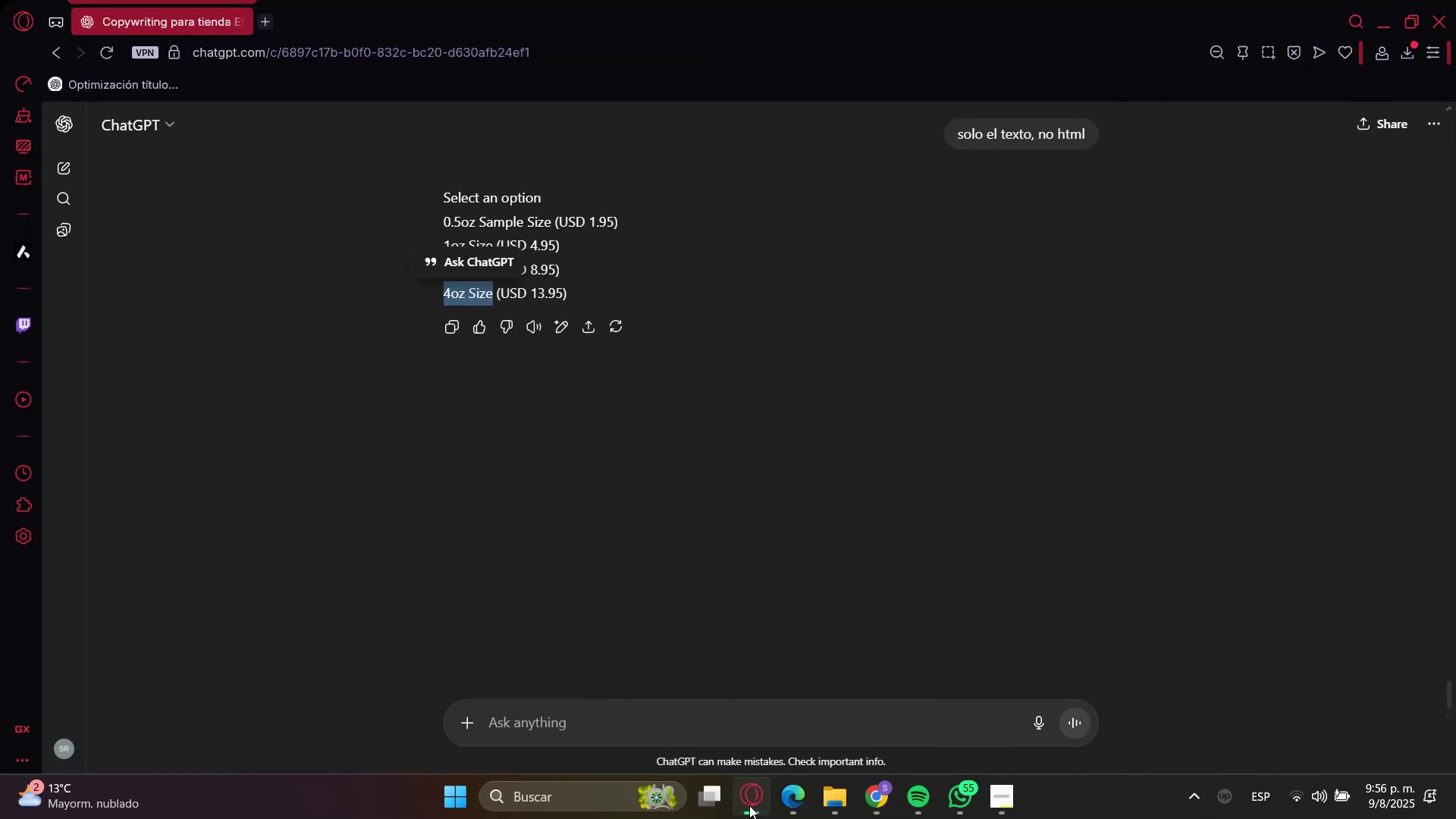 
left_click([749, 805])
 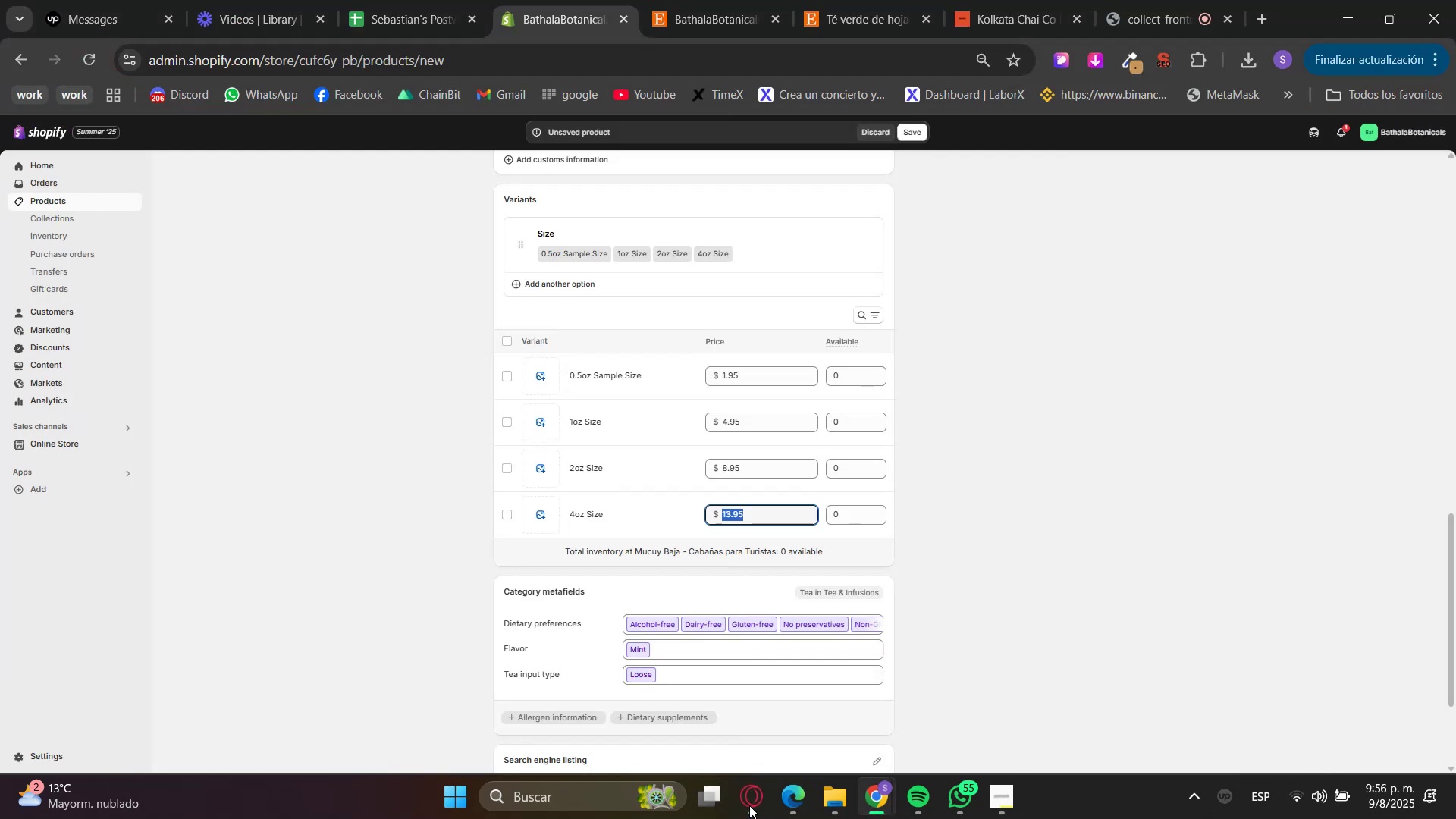 
left_click([749, 805])
 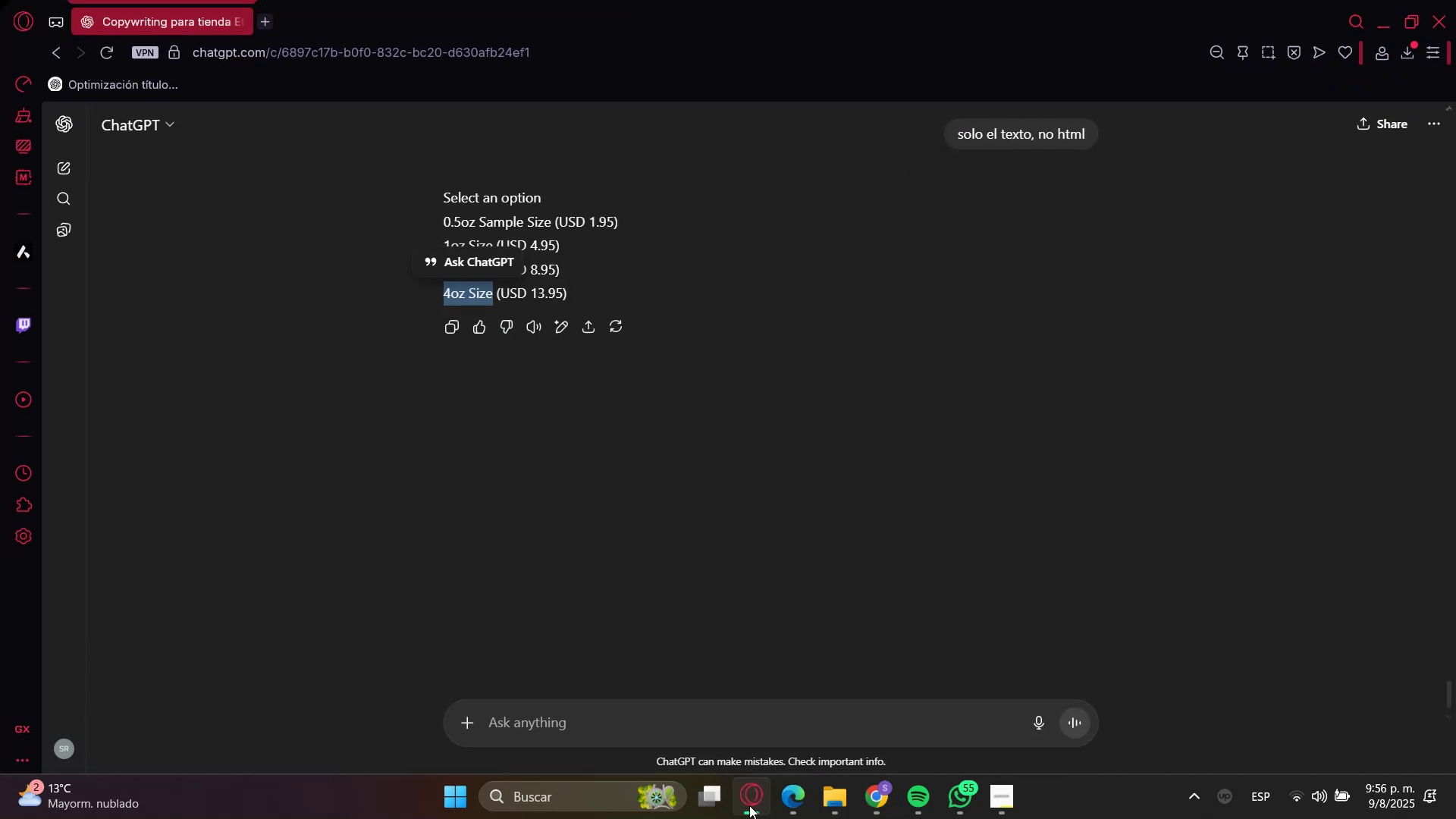 
left_click([749, 805])
 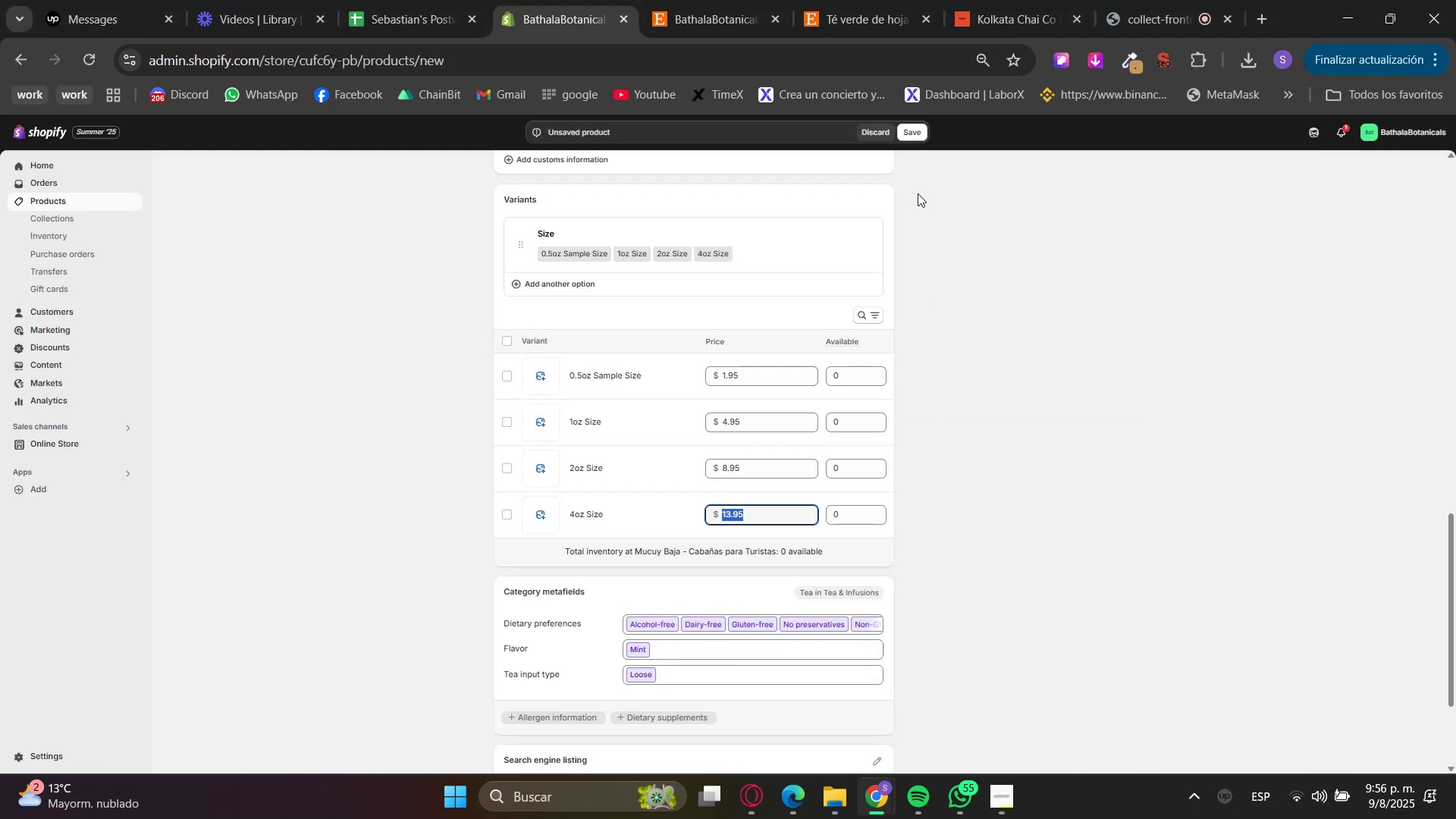 
scroll: coordinate [965, 506], scroll_direction: up, amount: 3.0
 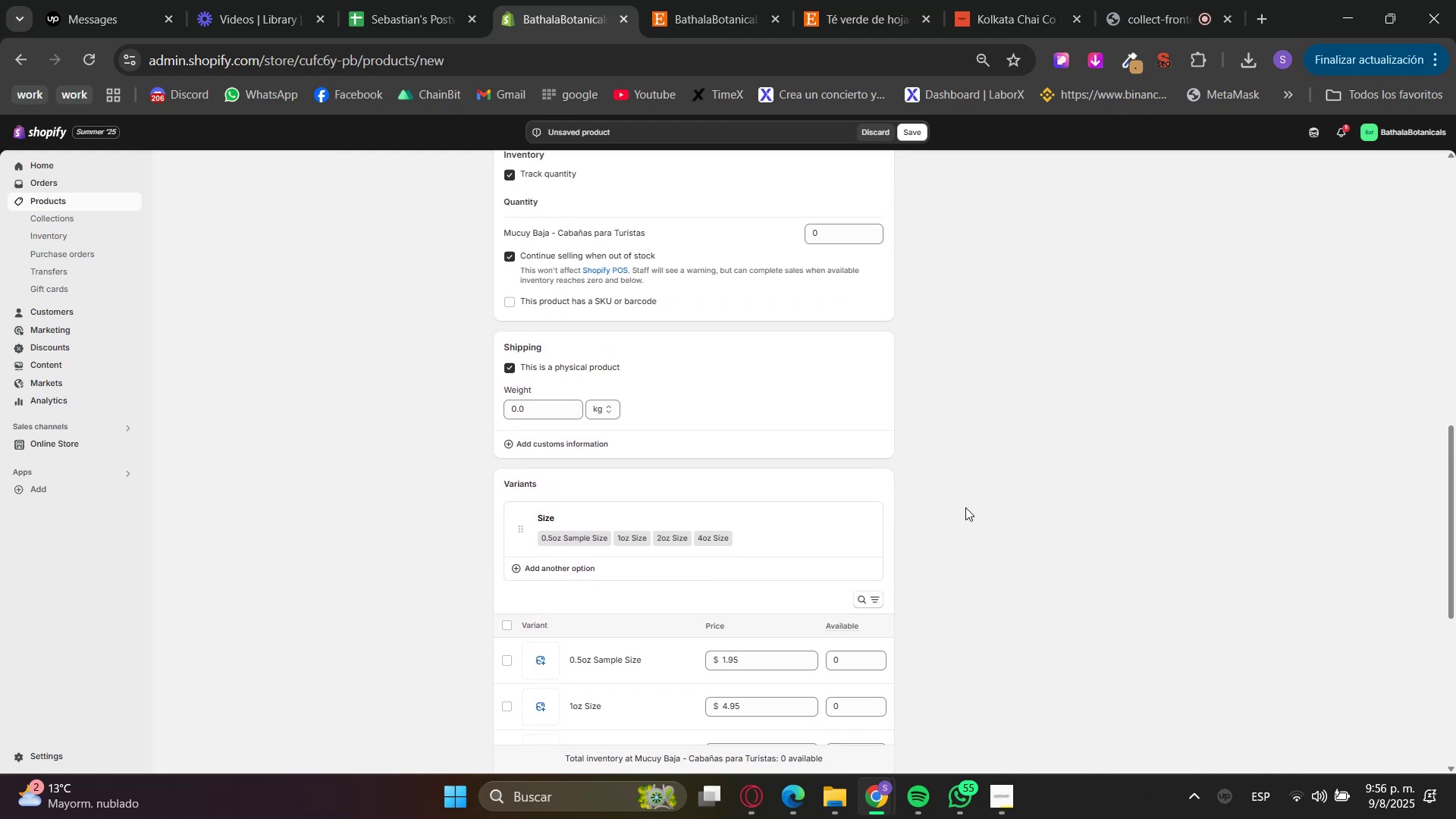 
left_click([968, 510])
 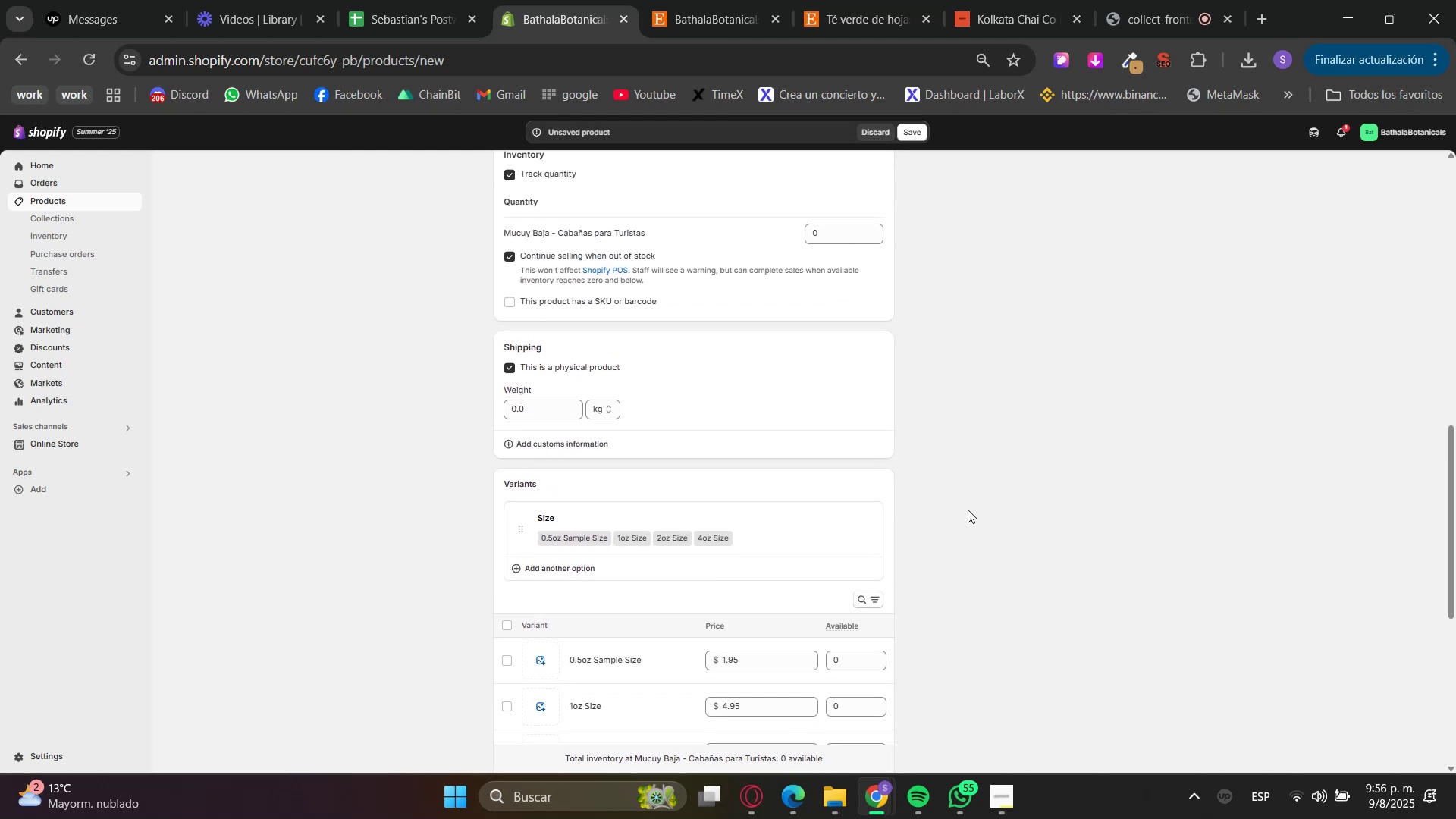 
scroll: coordinate [970, 520], scroll_direction: up, amount: 9.0
 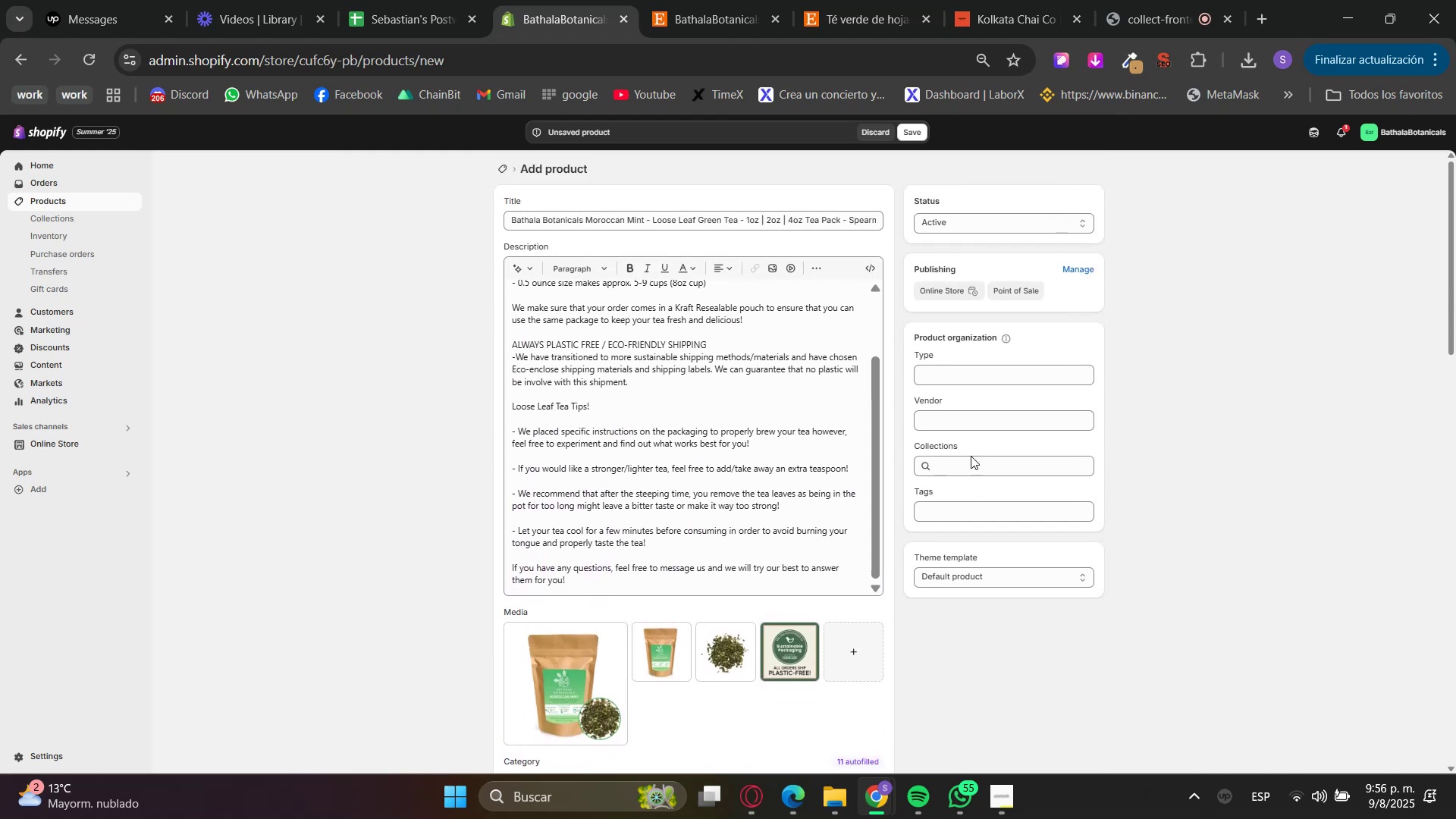 
left_click([966, 472])
 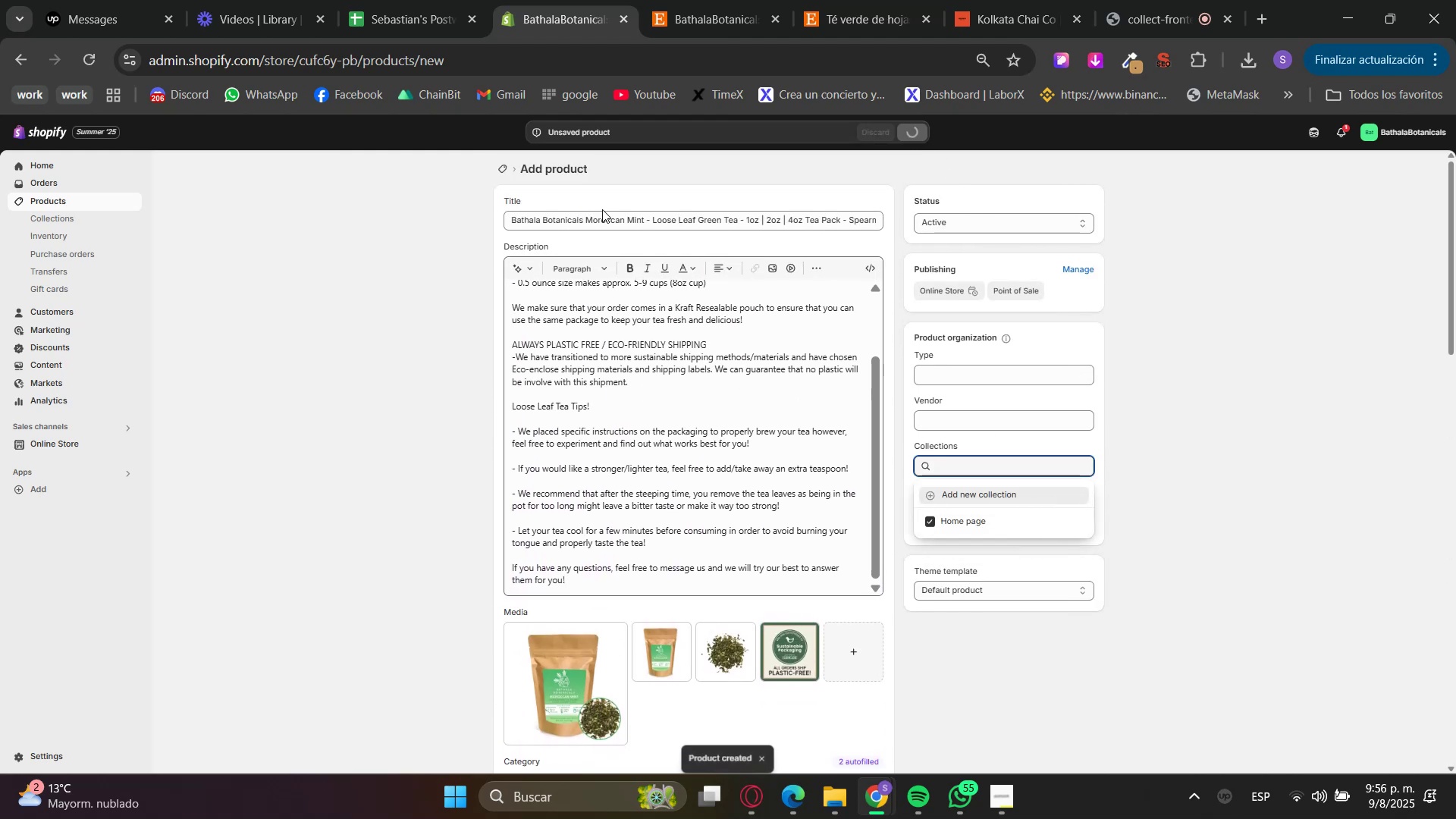 
wait(8.74)
 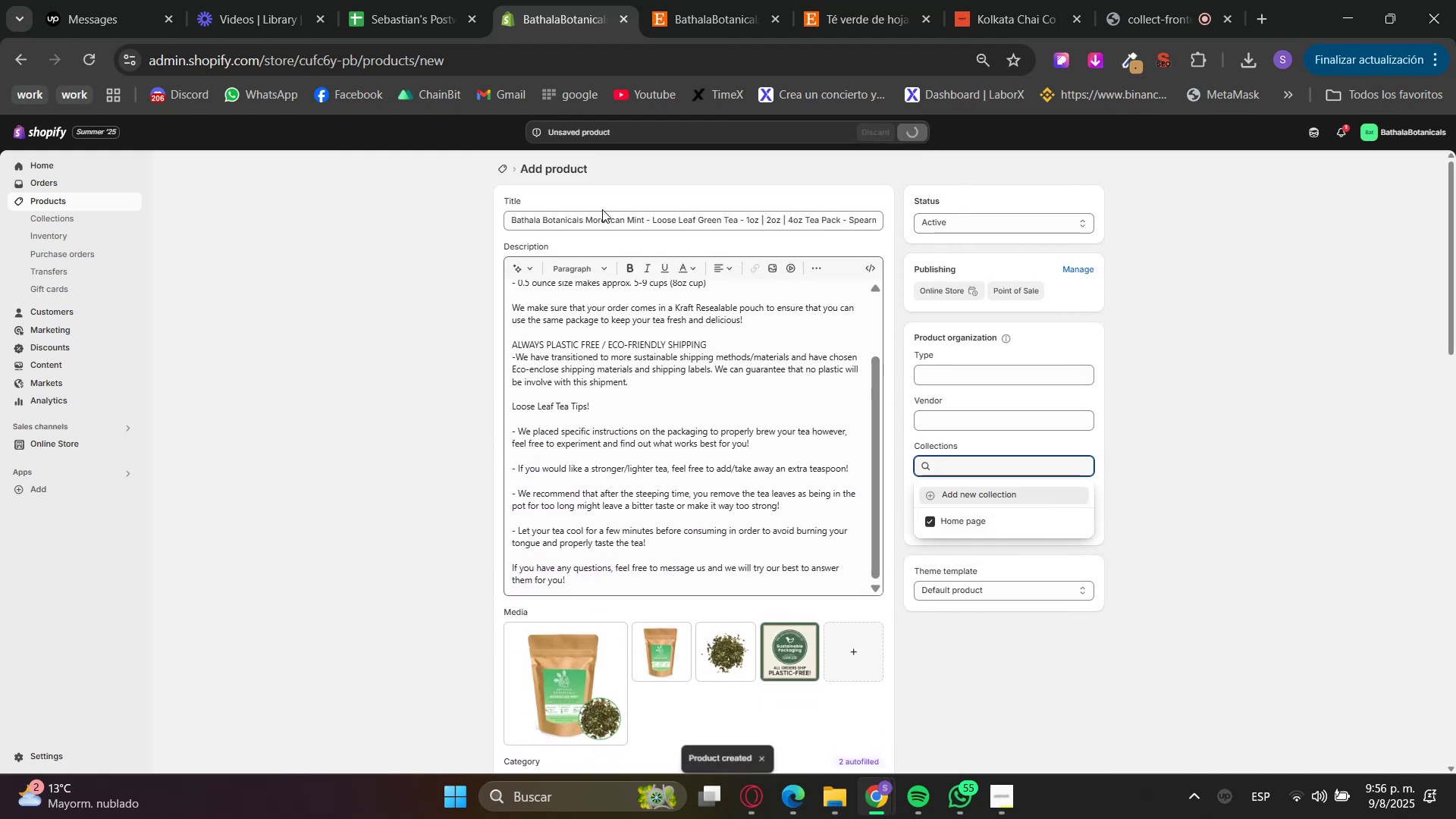 
left_click([90, 60])
 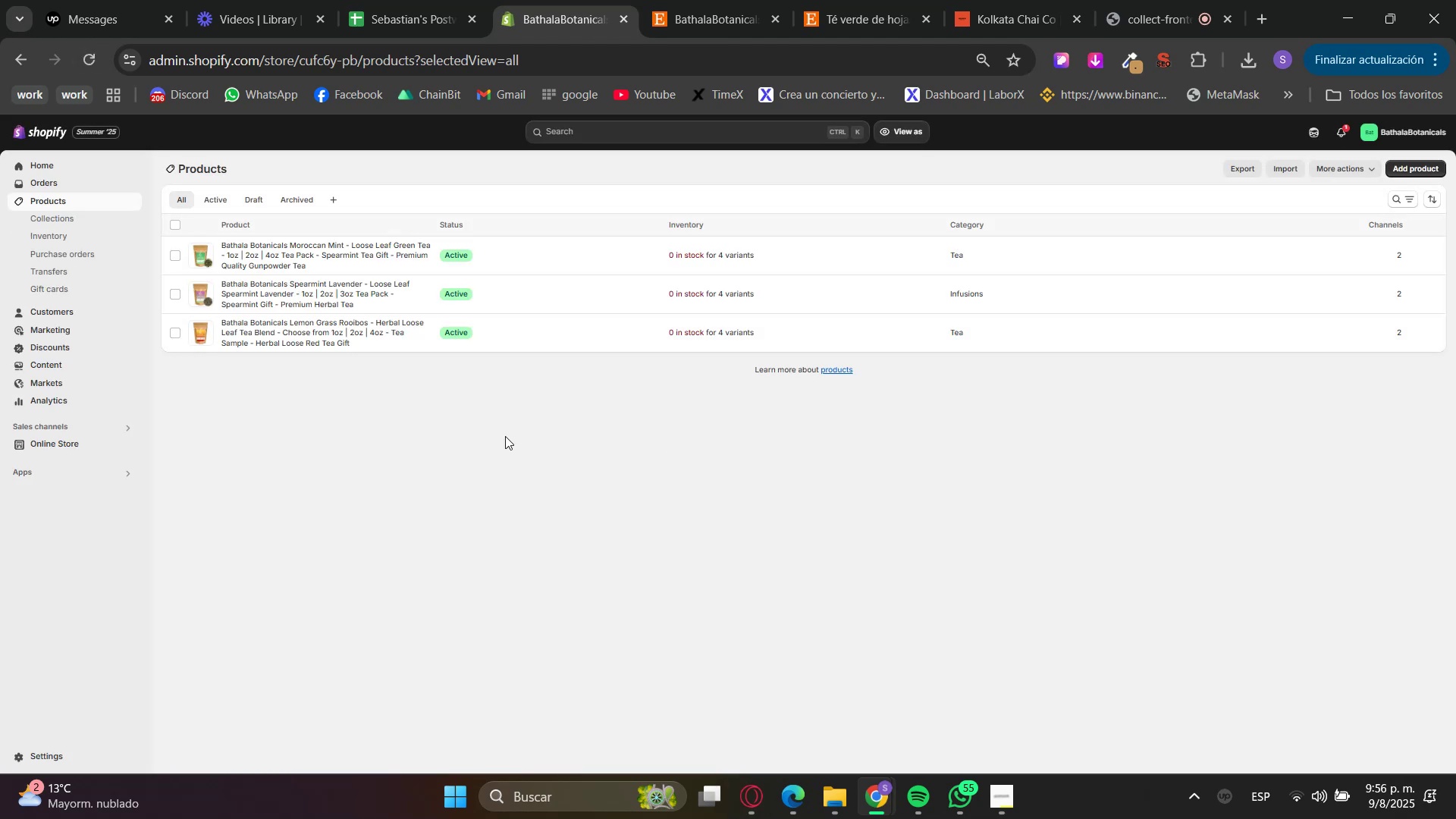 
wait(5.46)
 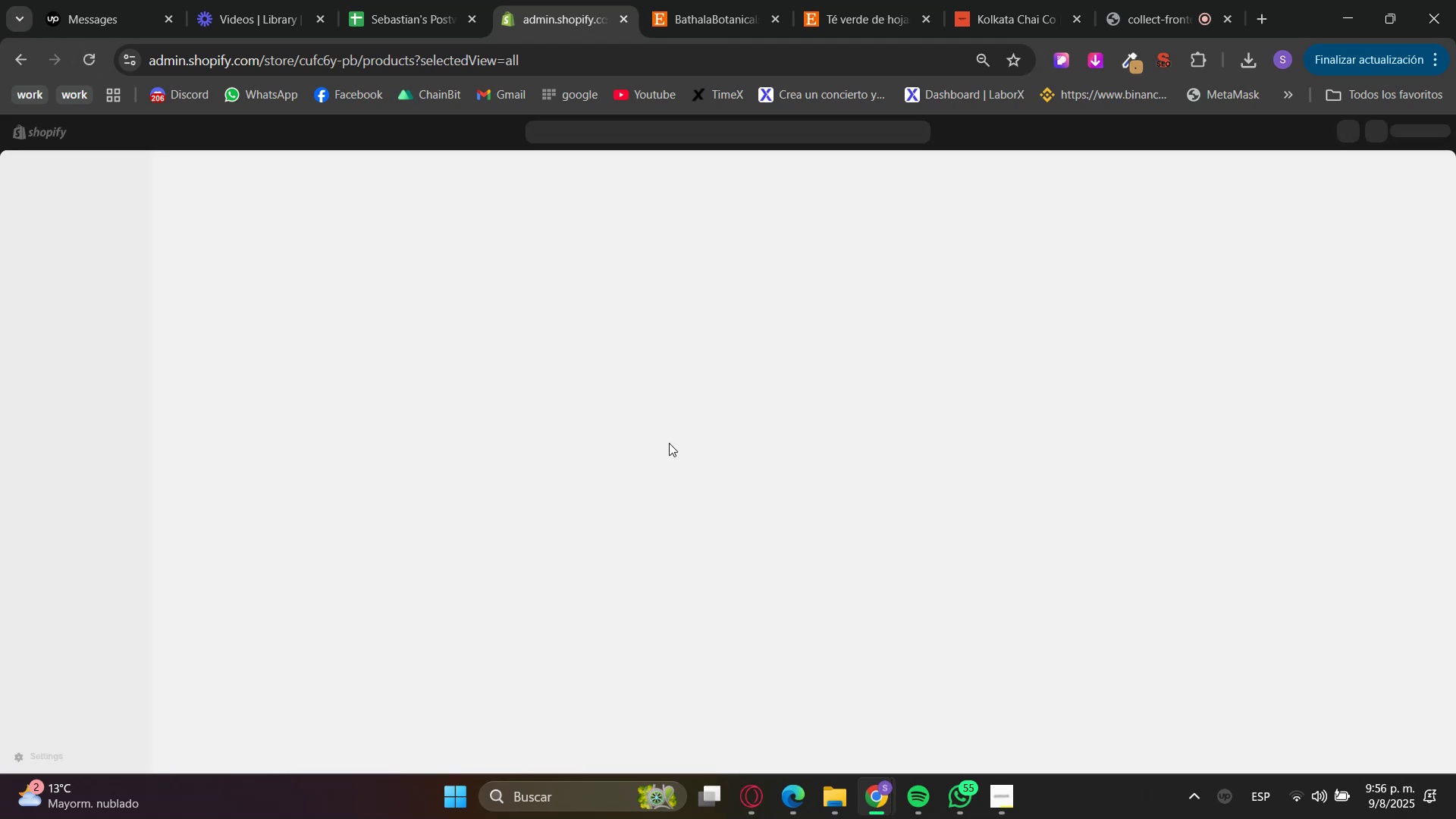 
left_click([49, 448])
 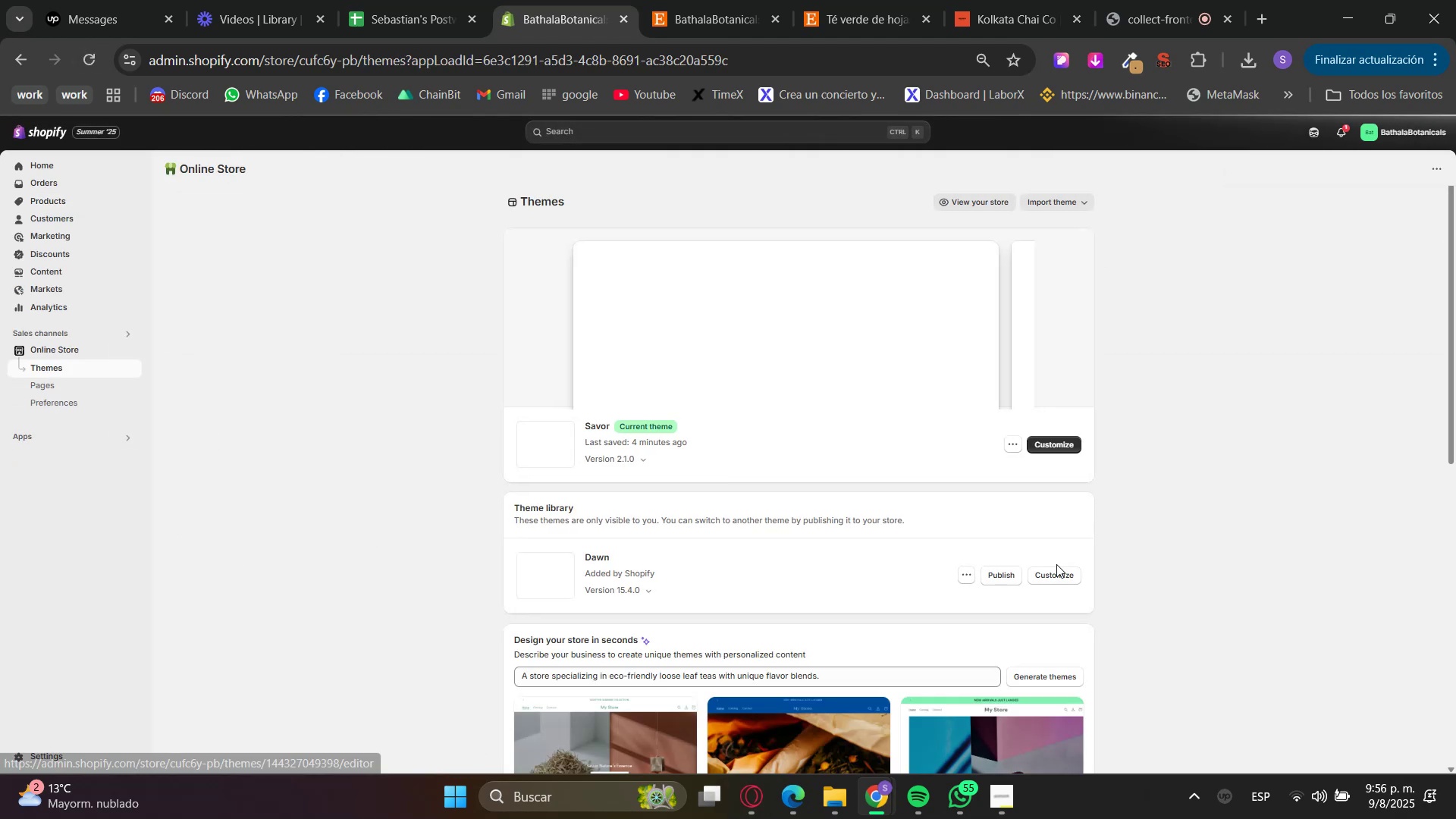 
left_click([1056, 620])
 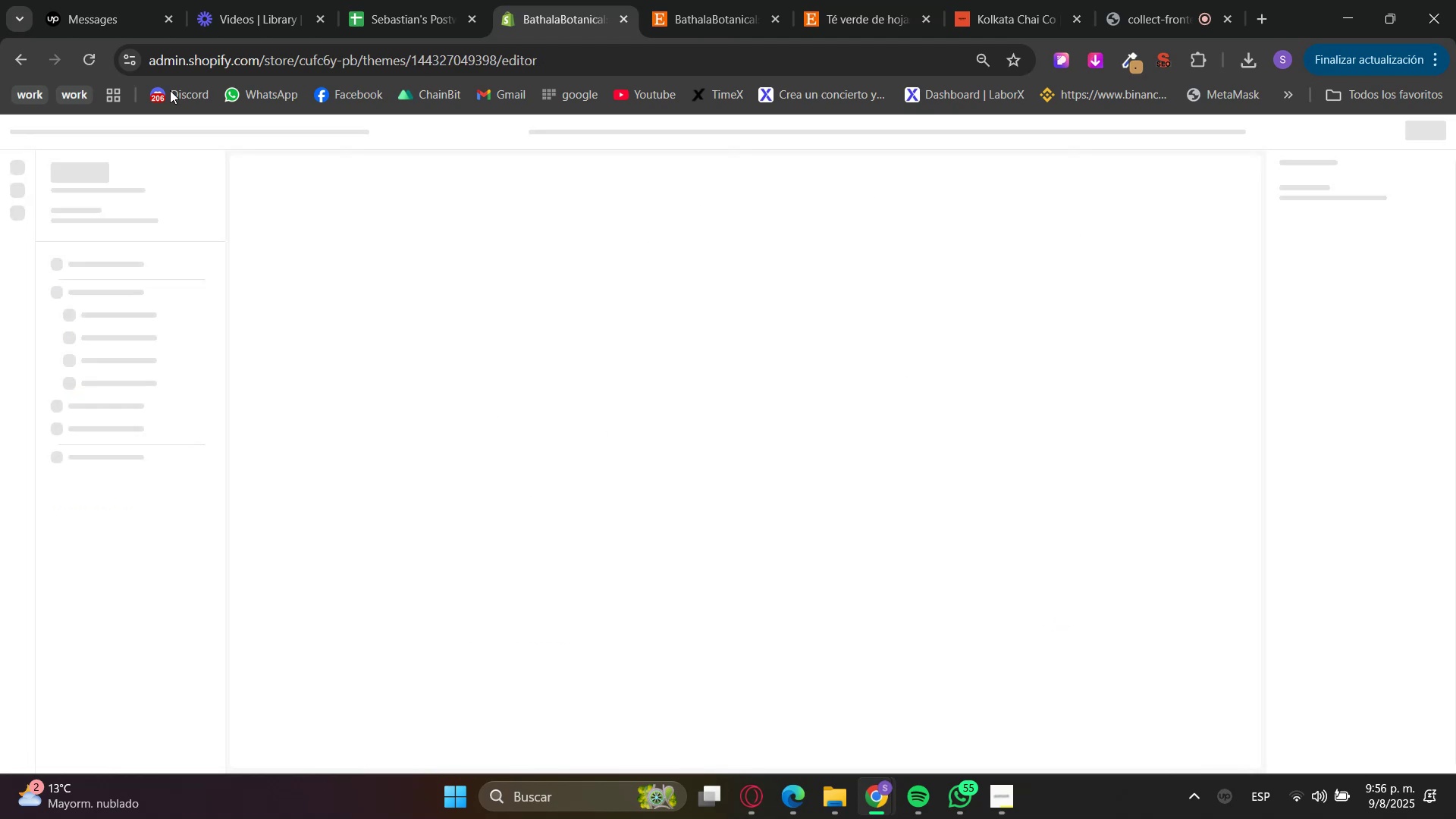 
left_click([0, 65])
 